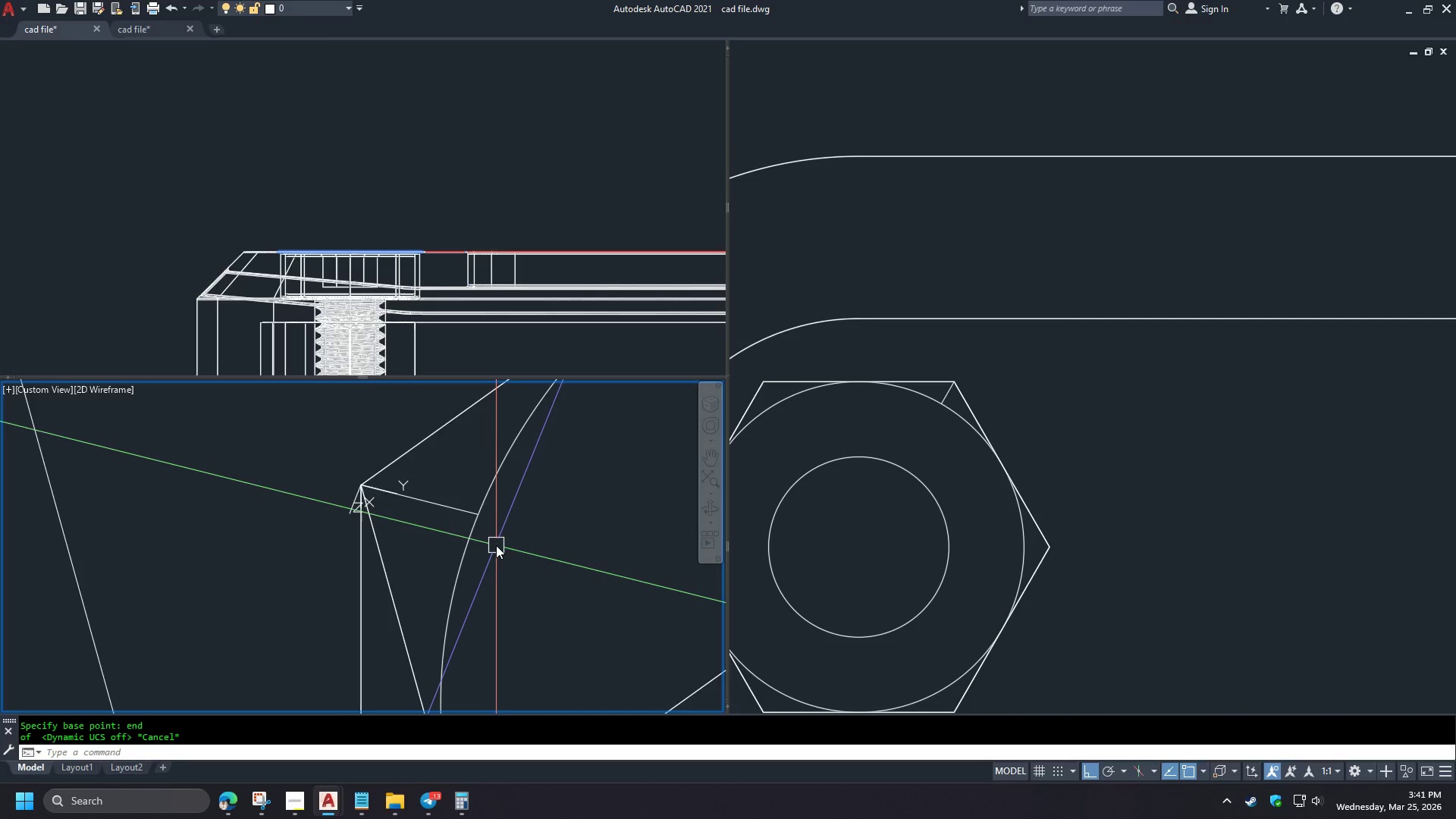 
left_click([441, 493])
 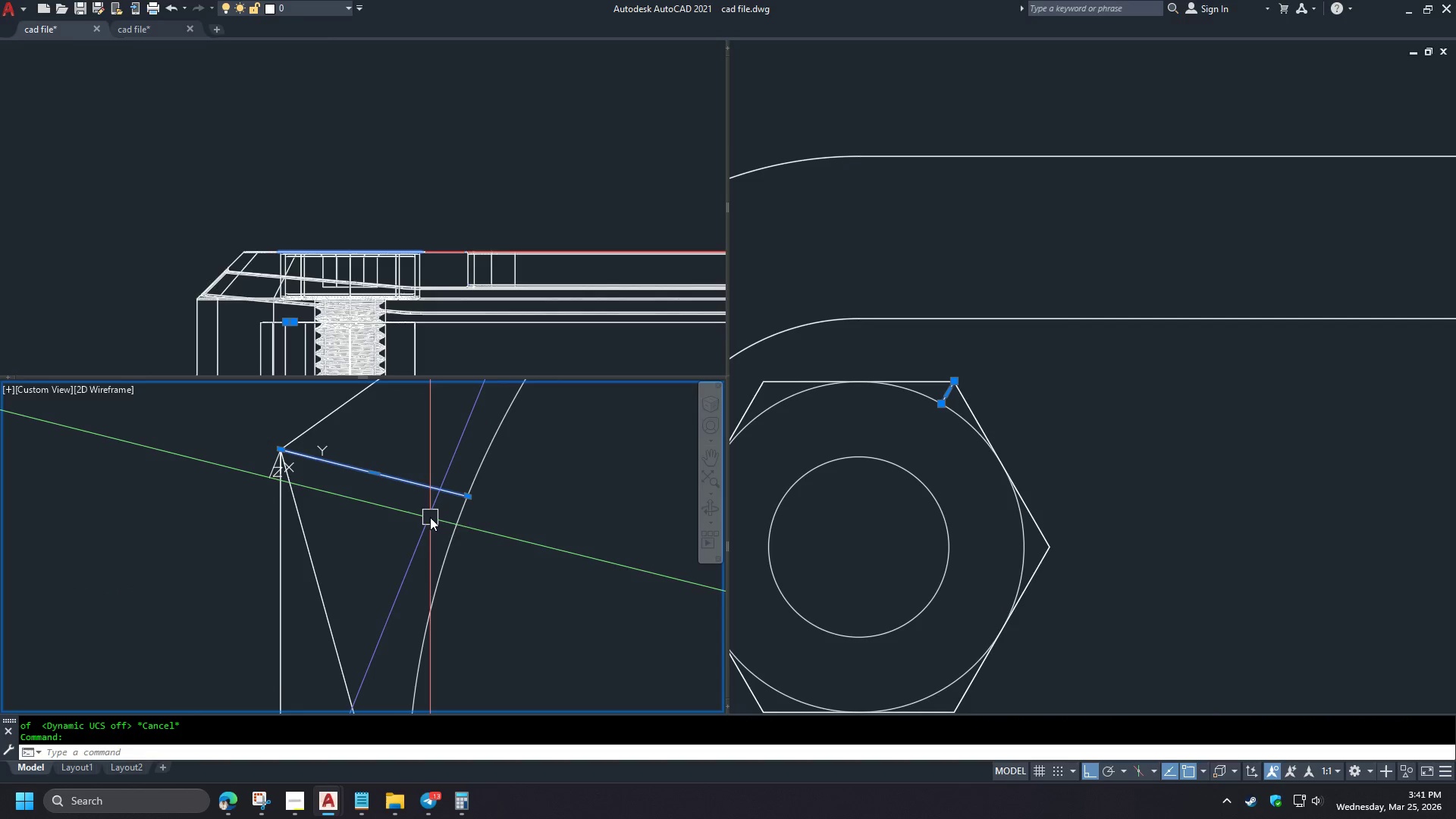 
key(R)
 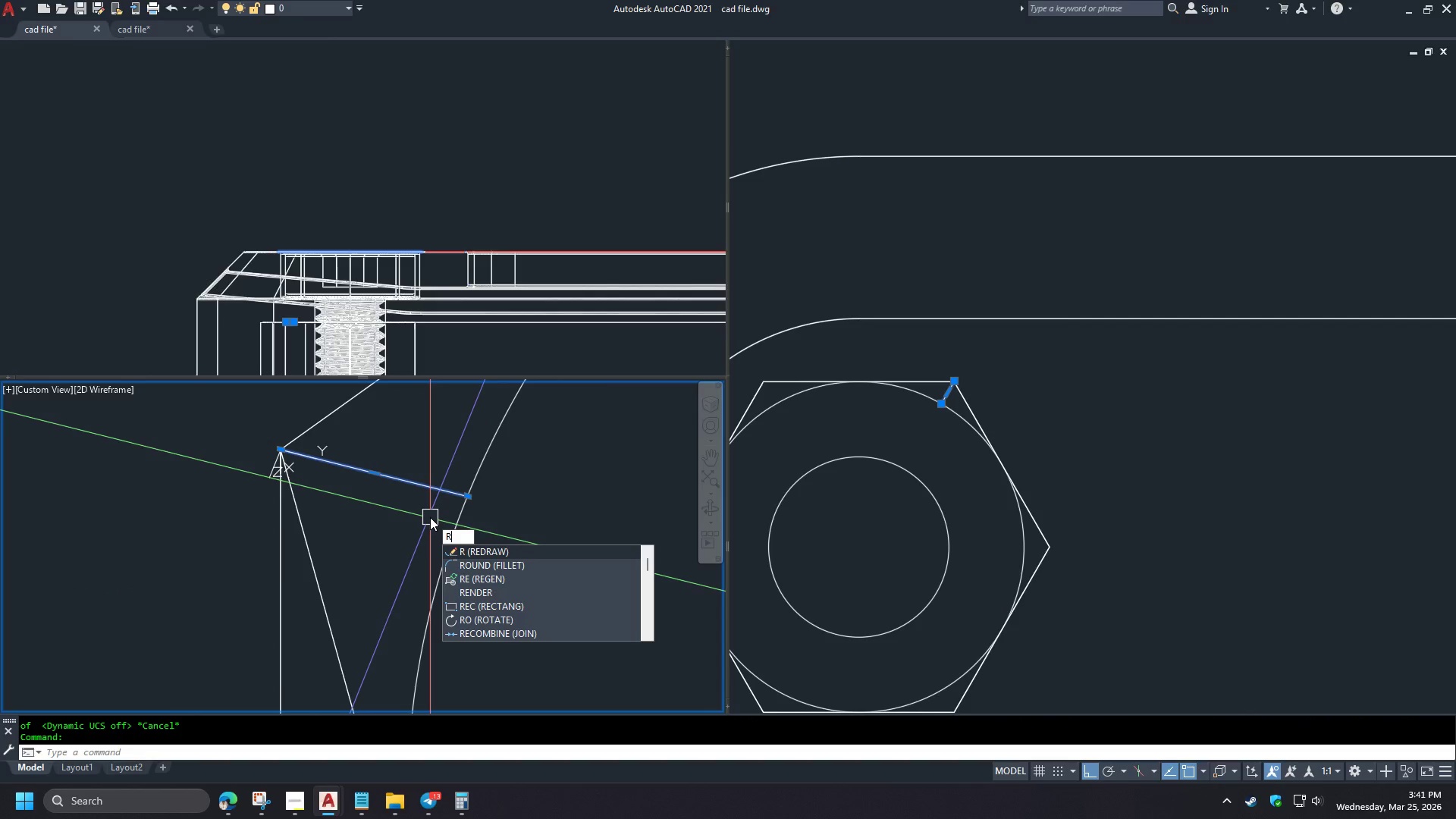 
type(o end)
 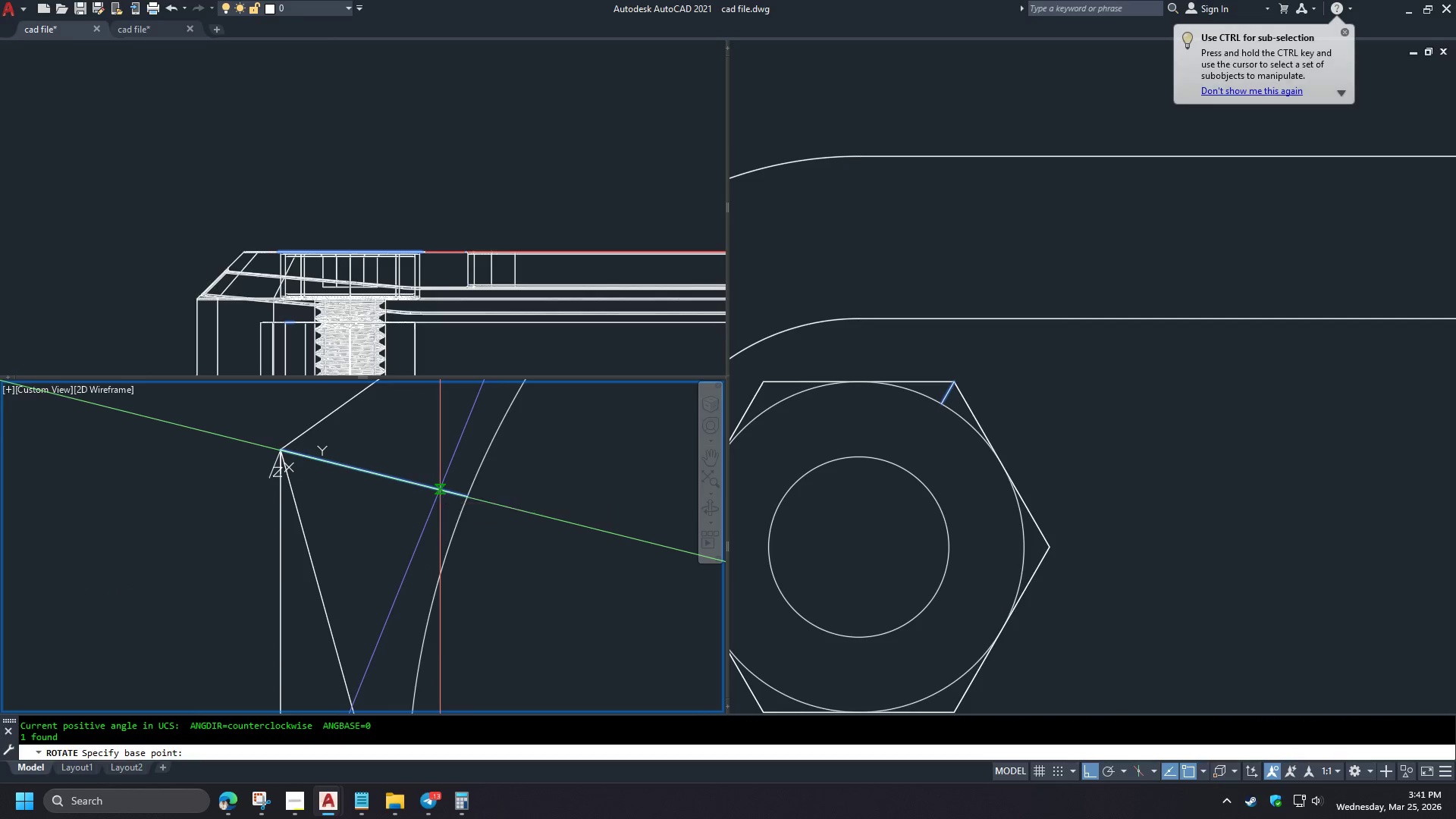 
scroll: coordinate [496, 544], scroll_direction: up, amount: 1.0
 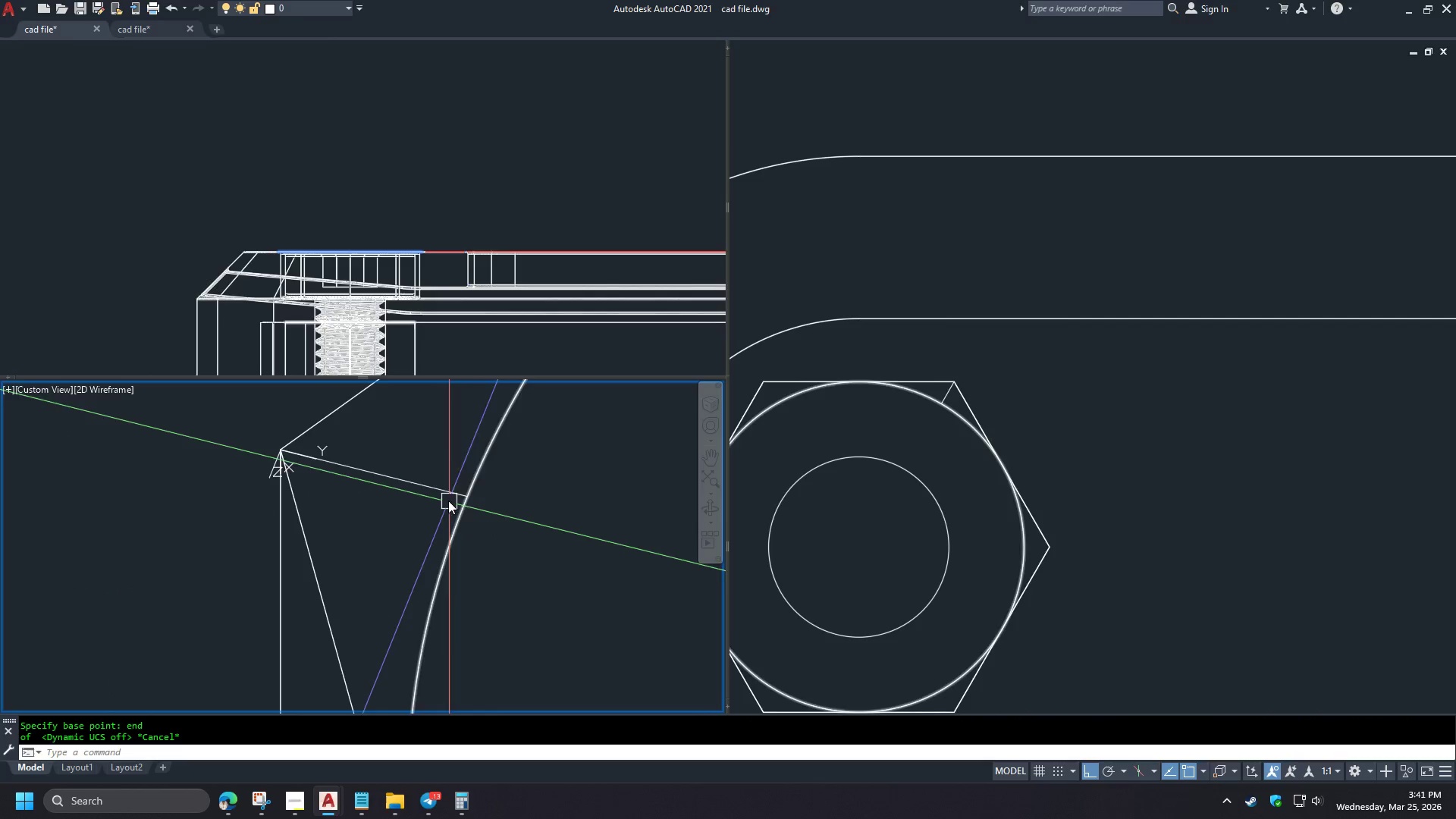 
key(Space)
 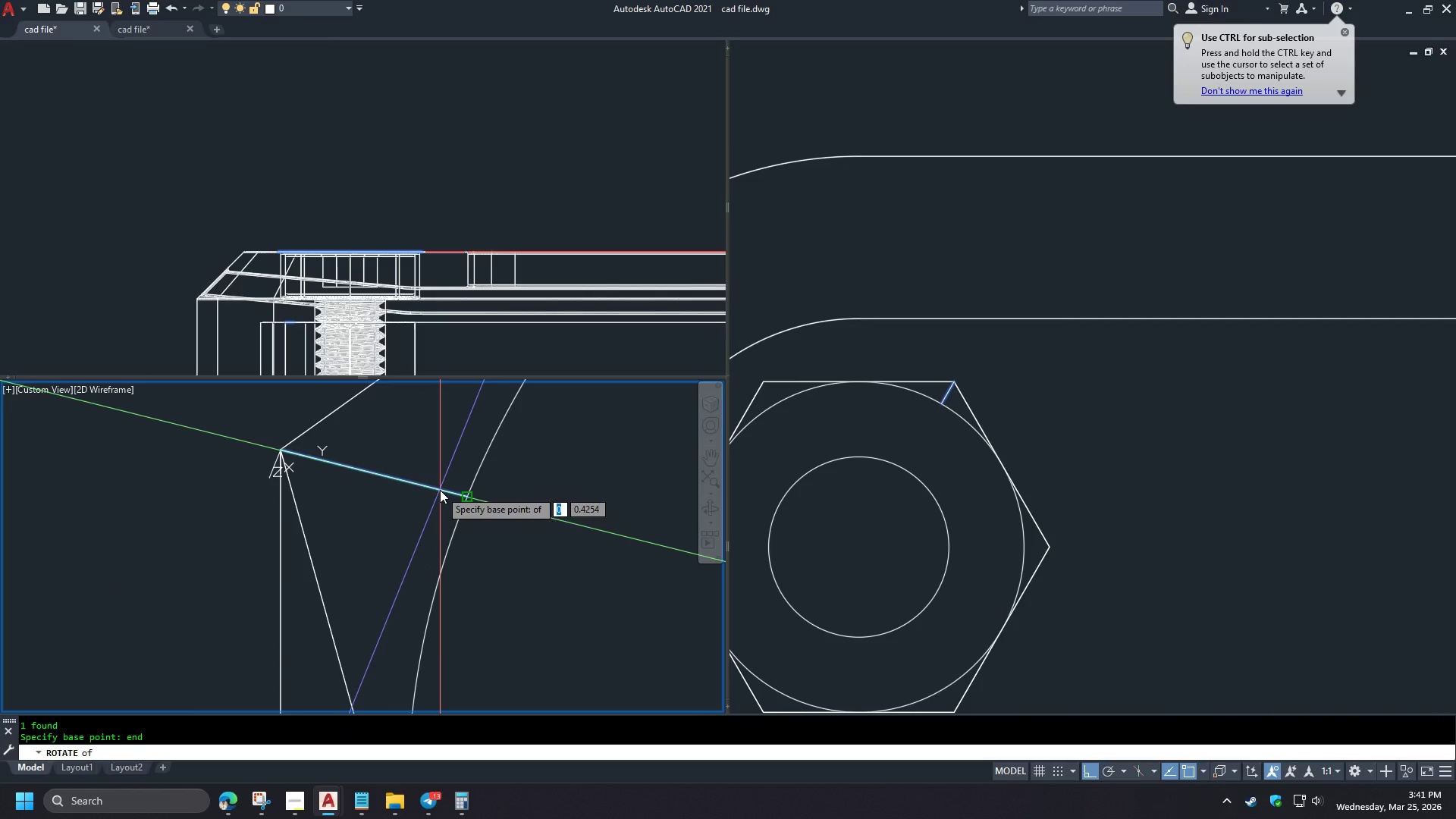 
left_click([440, 490])
 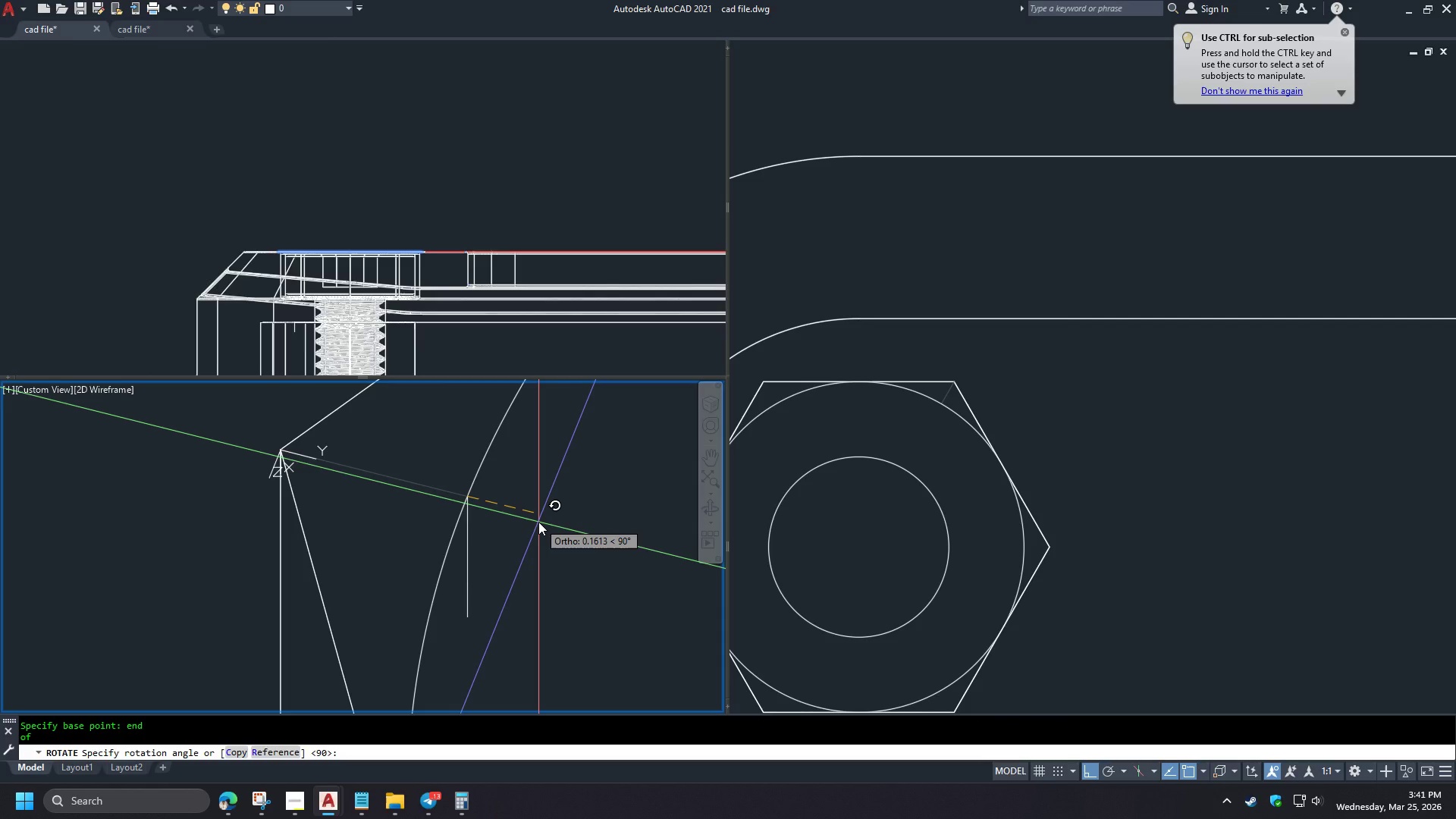 
key(Numpad3)
 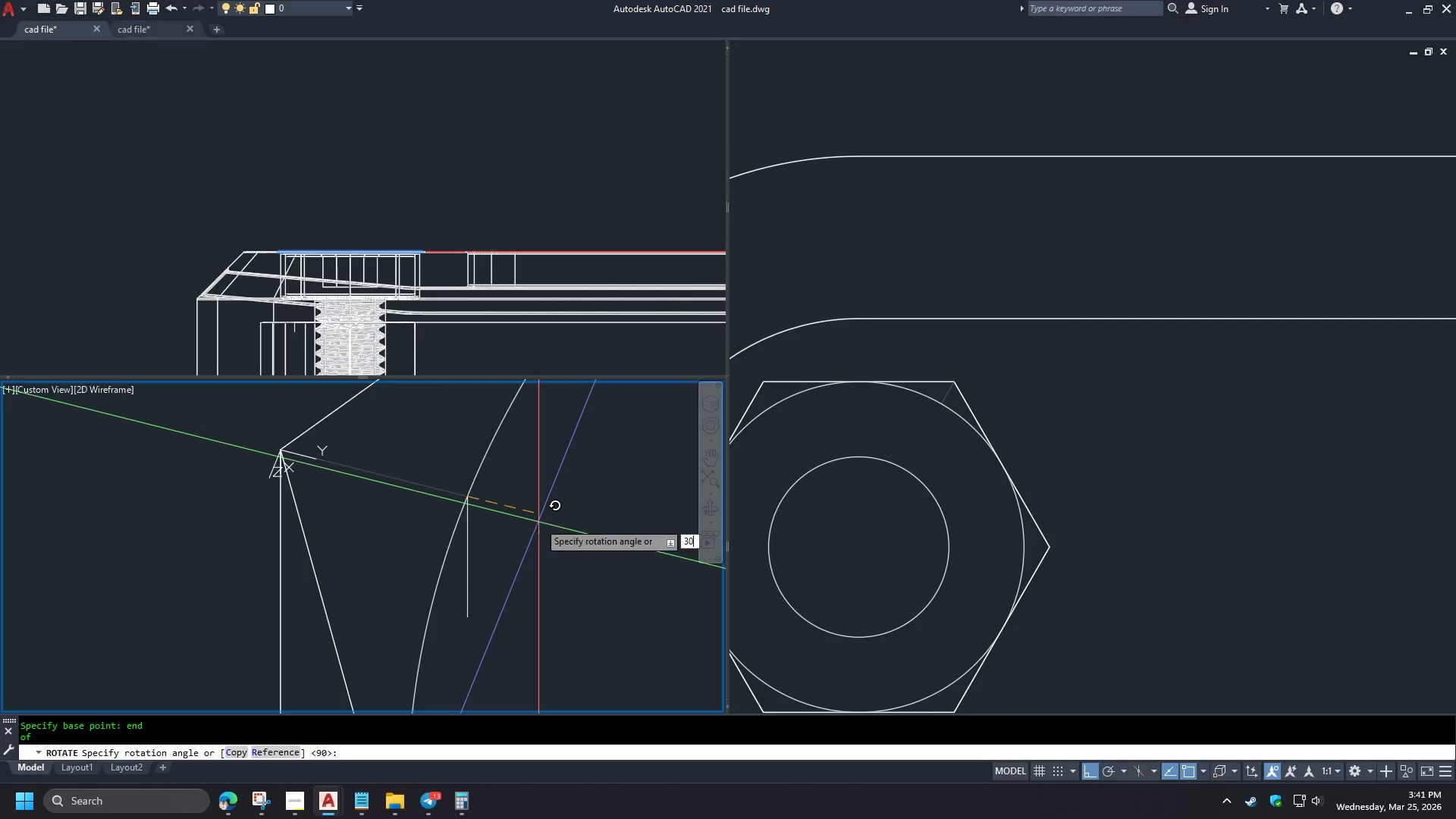 
key(Numpad0)
 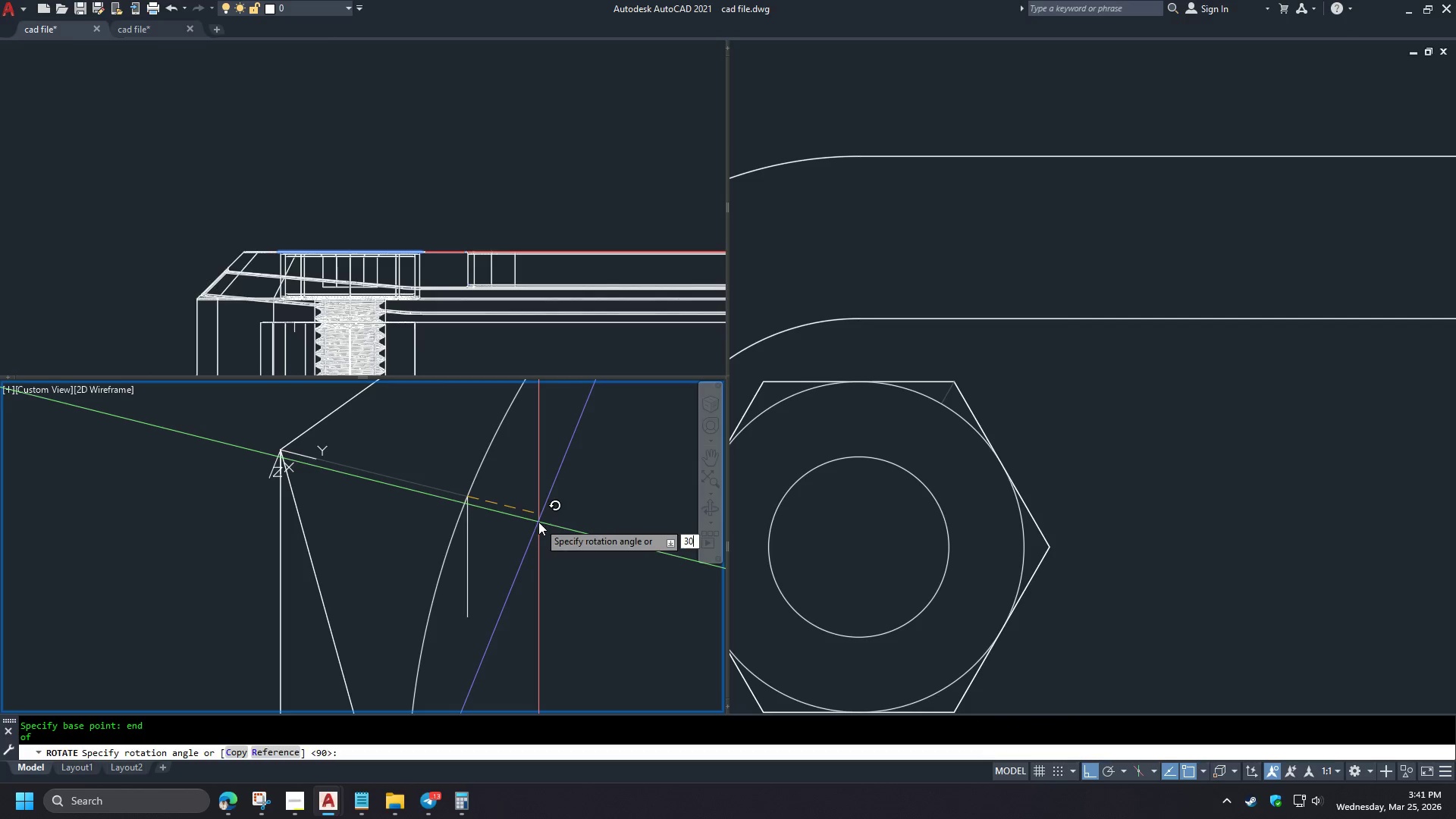 
key(NumpadEnter)
 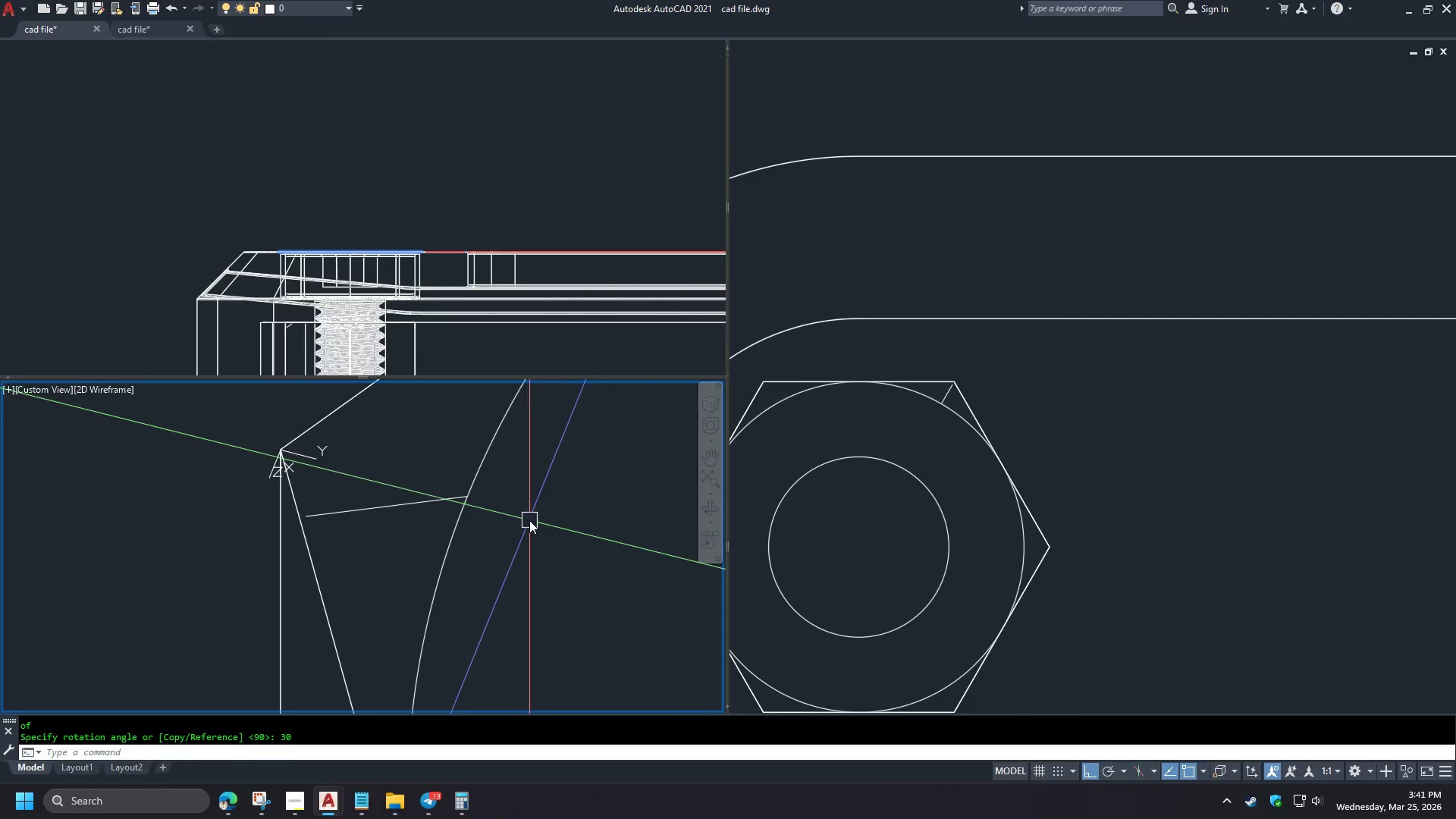 
hold_key(key=ShiftLeft, duration=1.5)
 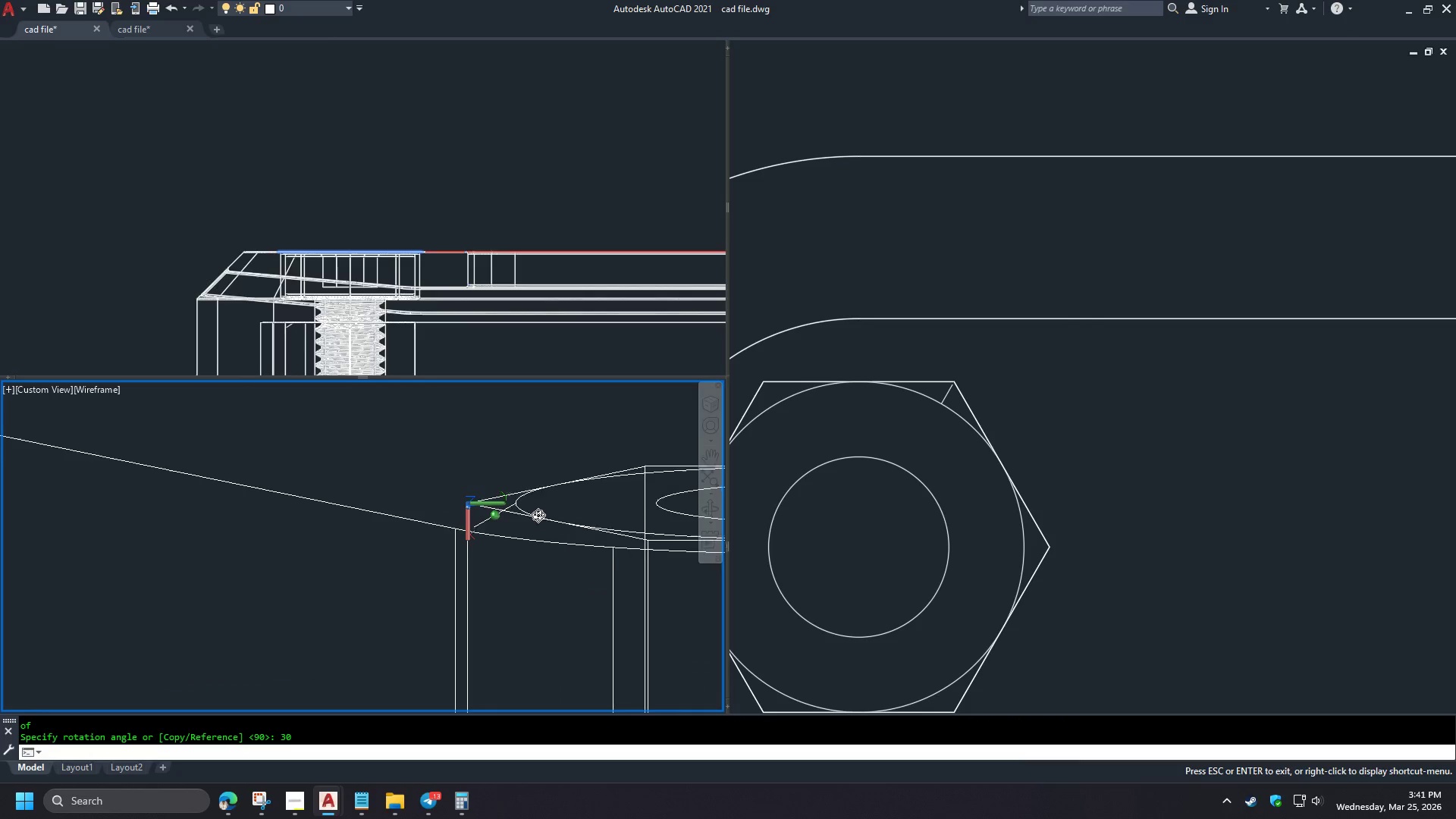 
hold_key(key=ShiftLeft, duration=1.52)
 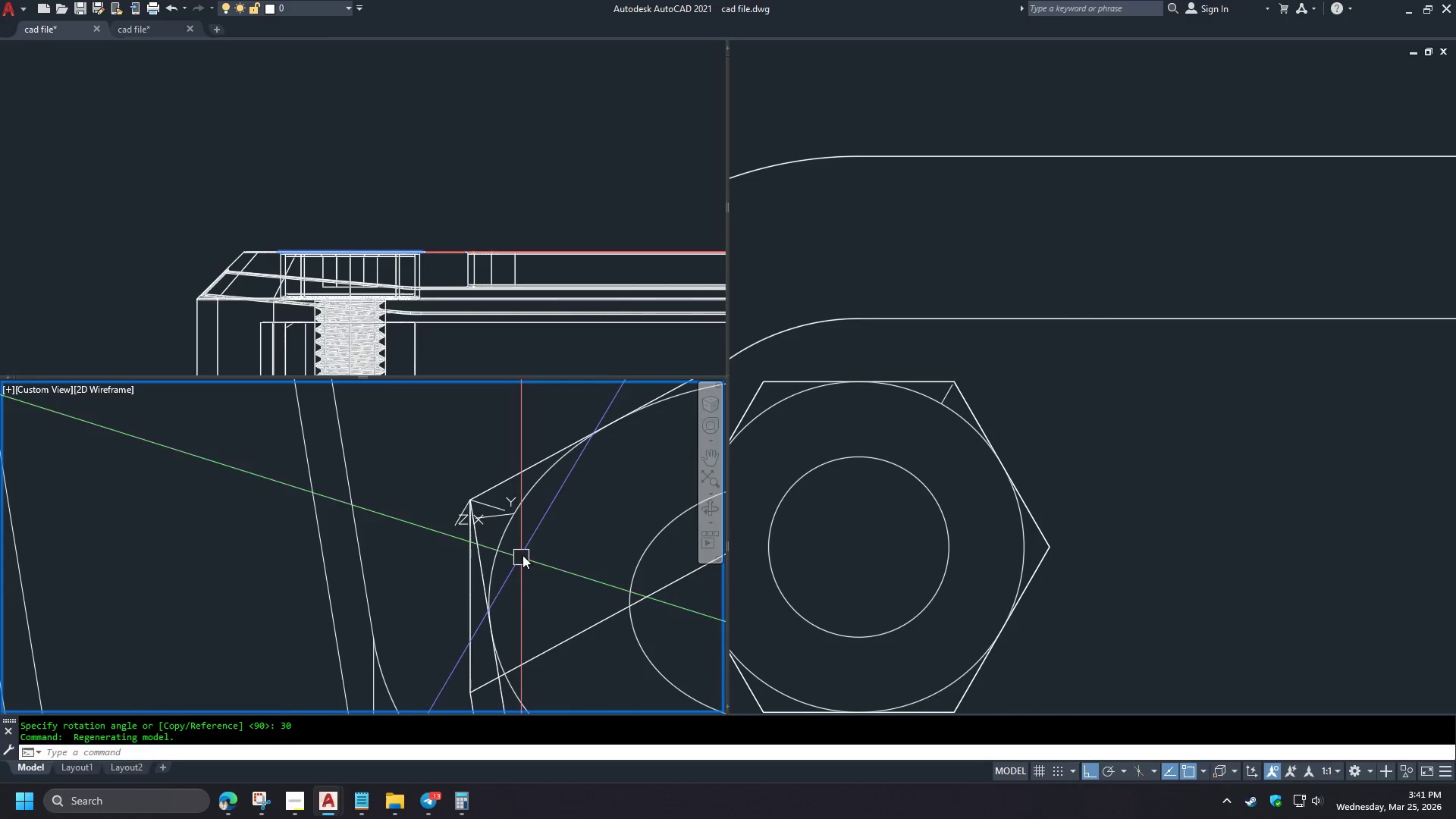 
scroll: coordinate [532, 517], scroll_direction: down, amount: 3.0
 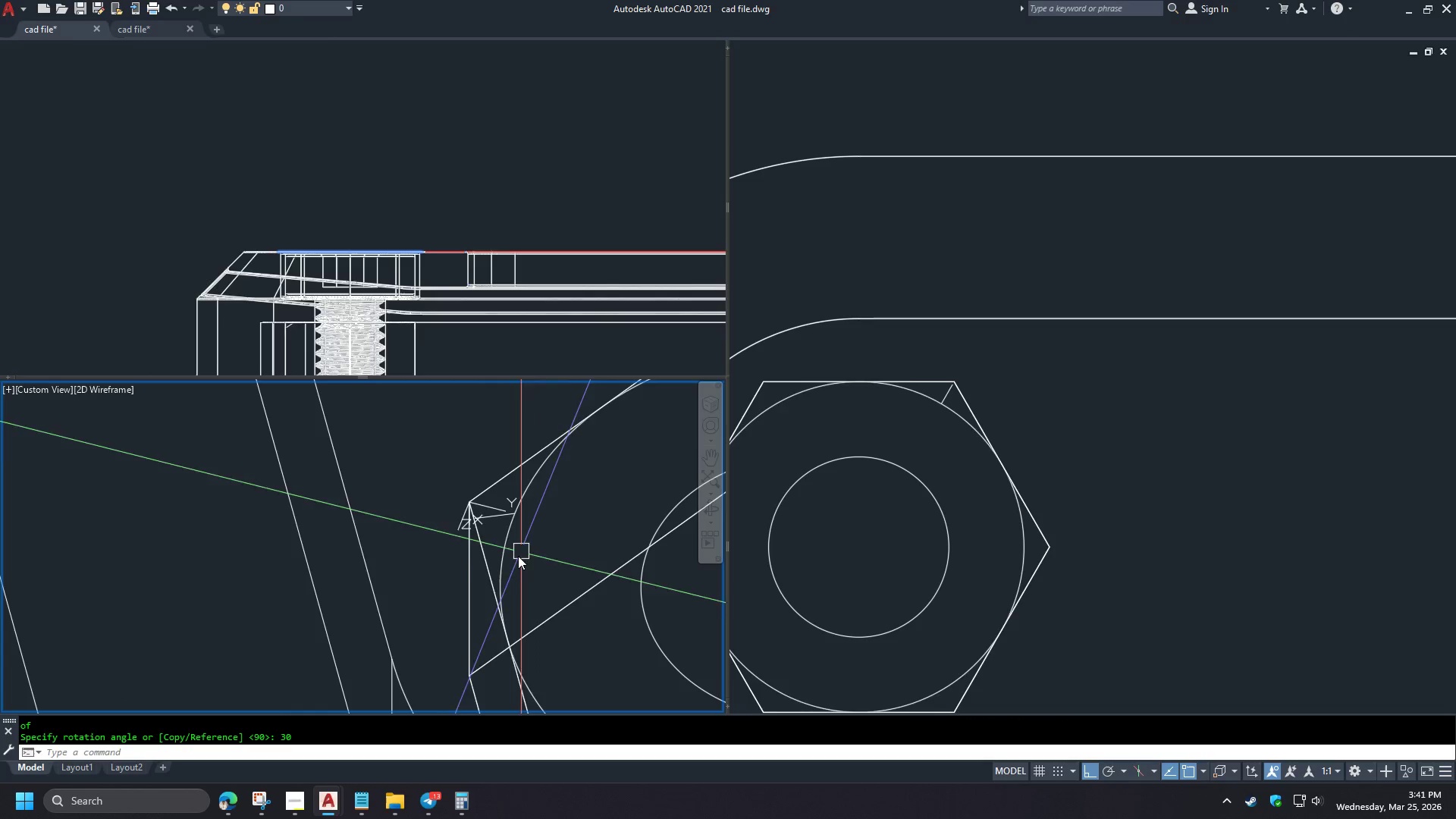 
hold_key(key=ShiftLeft, duration=0.52)
 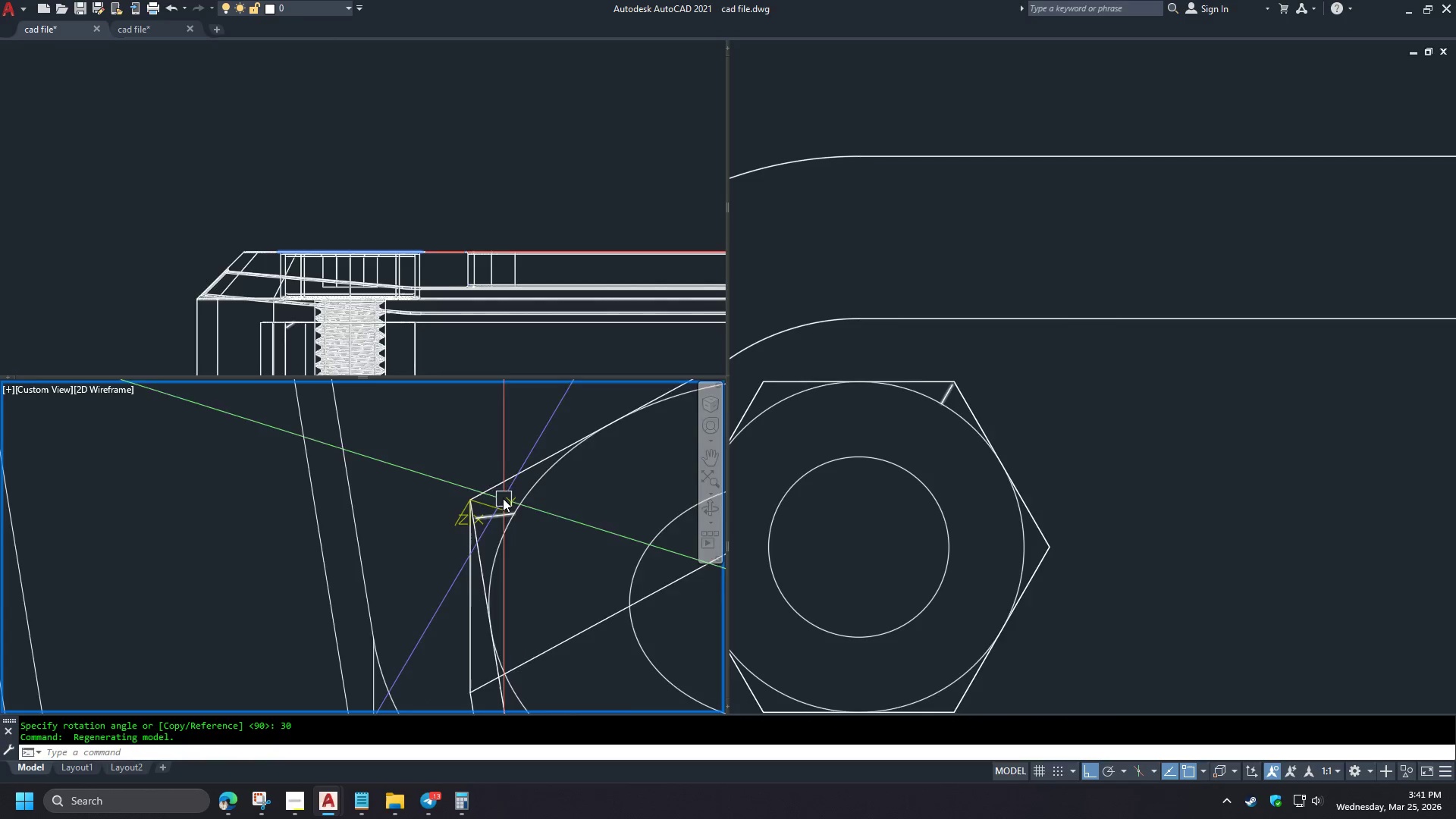 
scroll: coordinate [475, 542], scroll_direction: up, amount: 4.0
 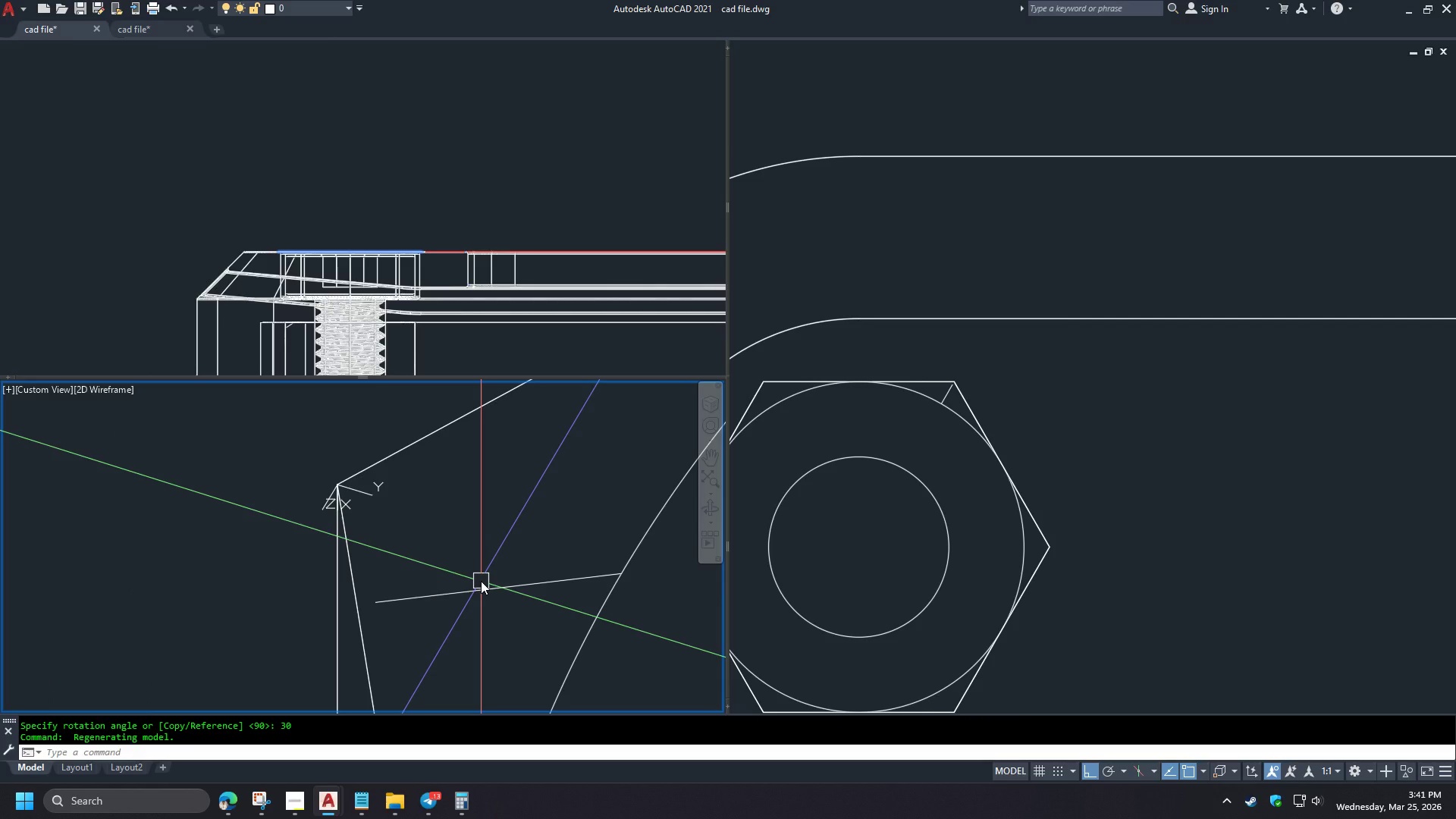 
type(pl end )
 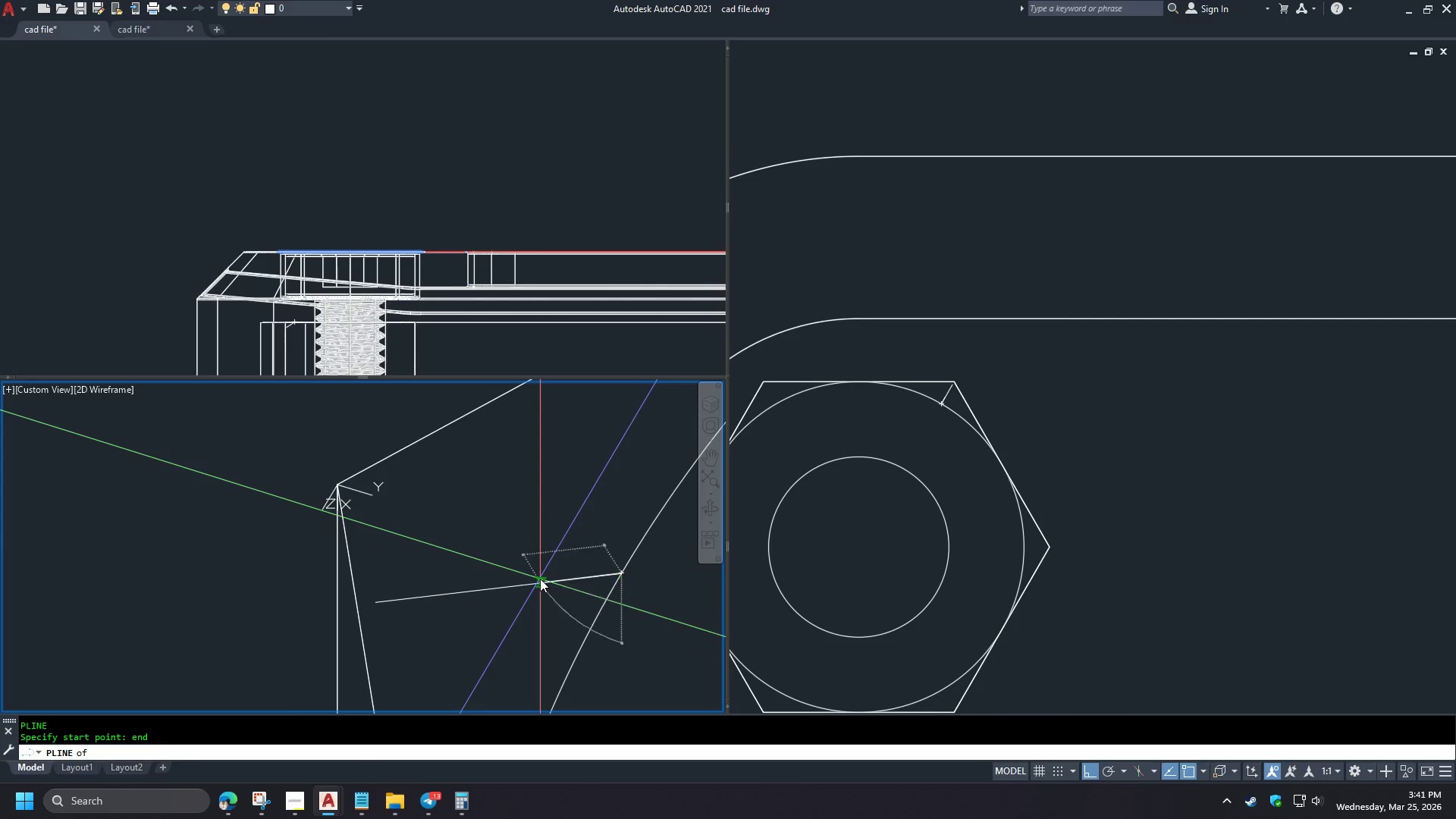 
left_click([540, 579])
 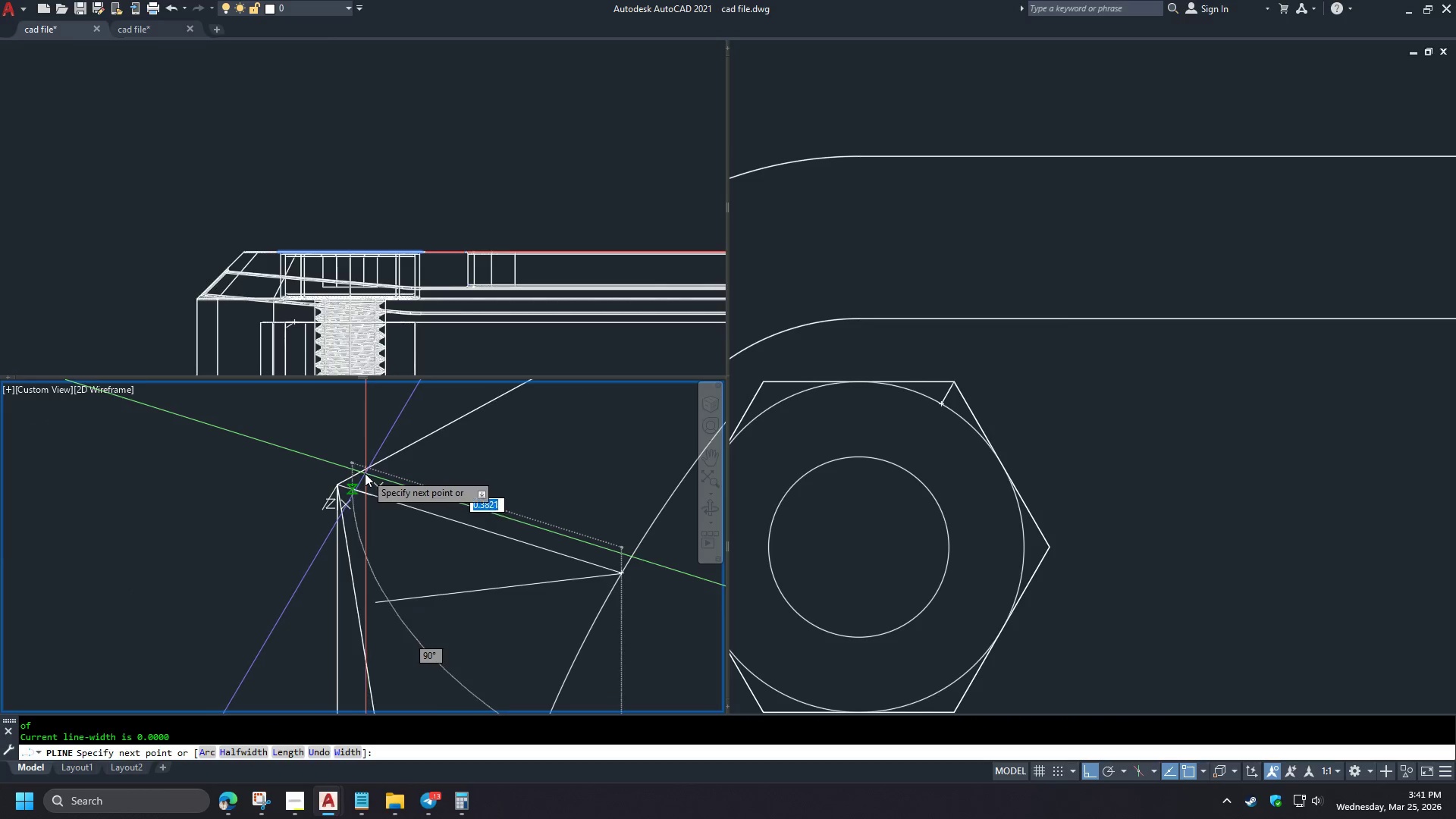 
type(end )
 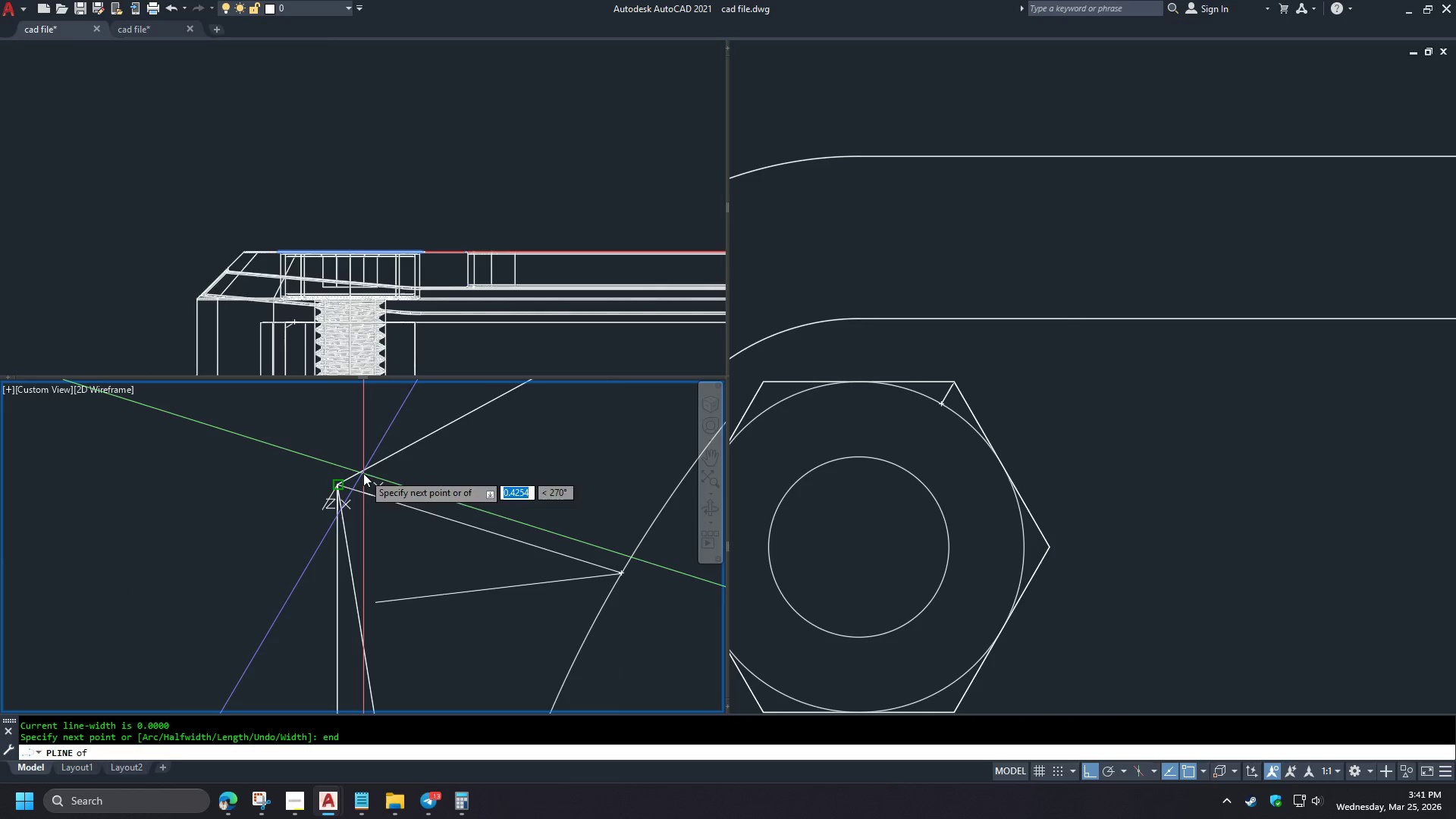 
left_click([363, 473])
 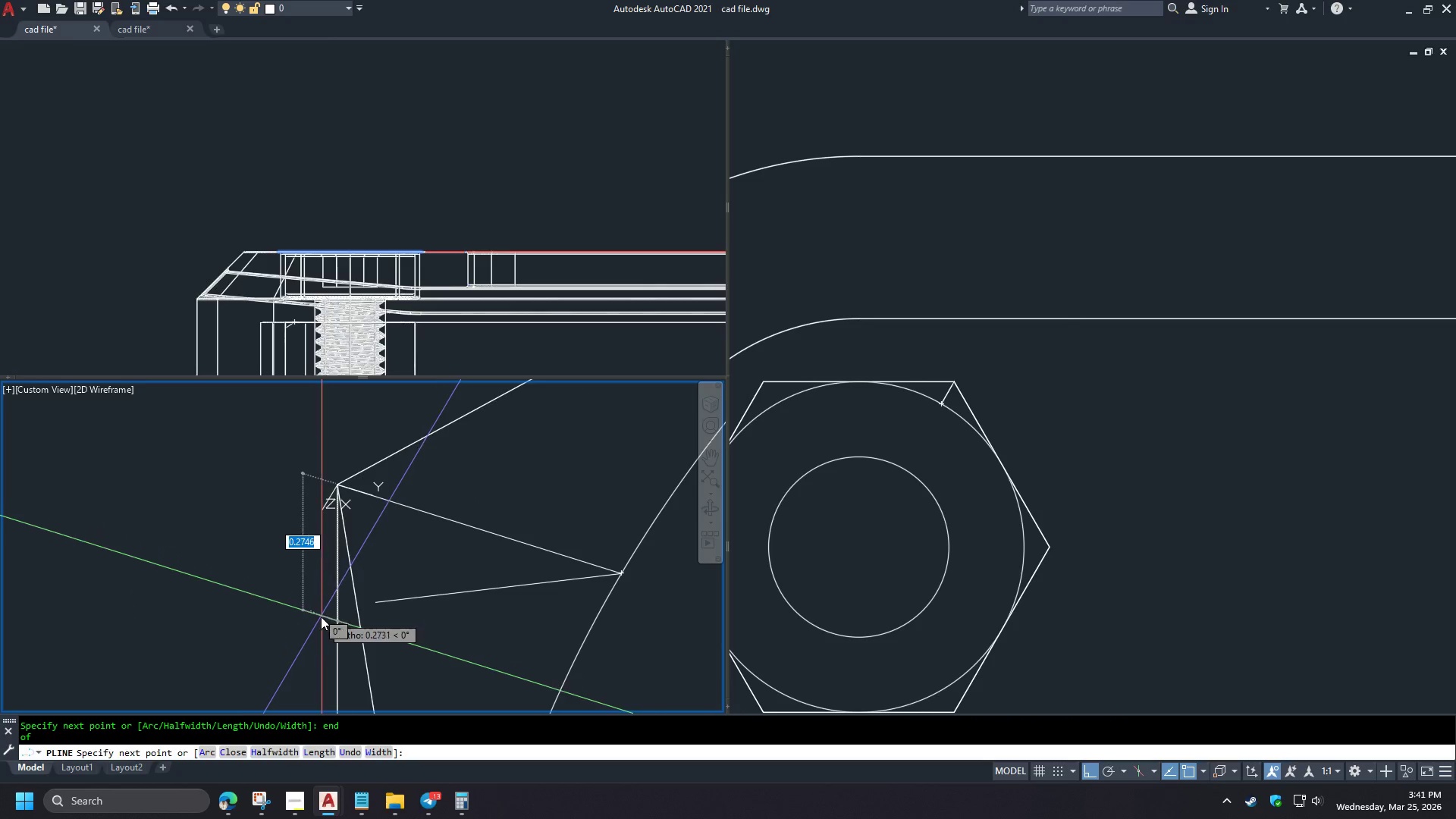 
left_click([318, 620])
 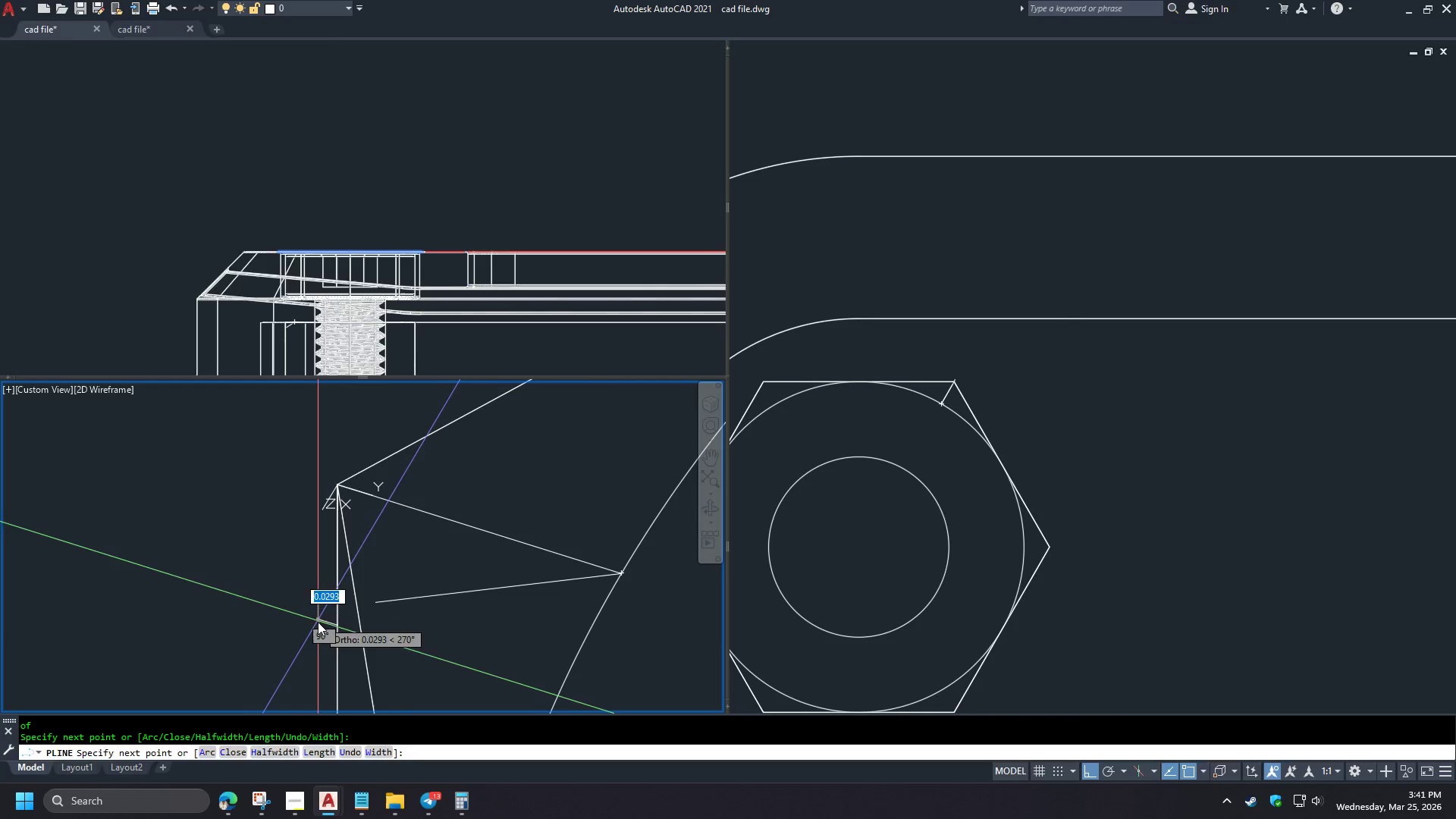 
key(Space)
 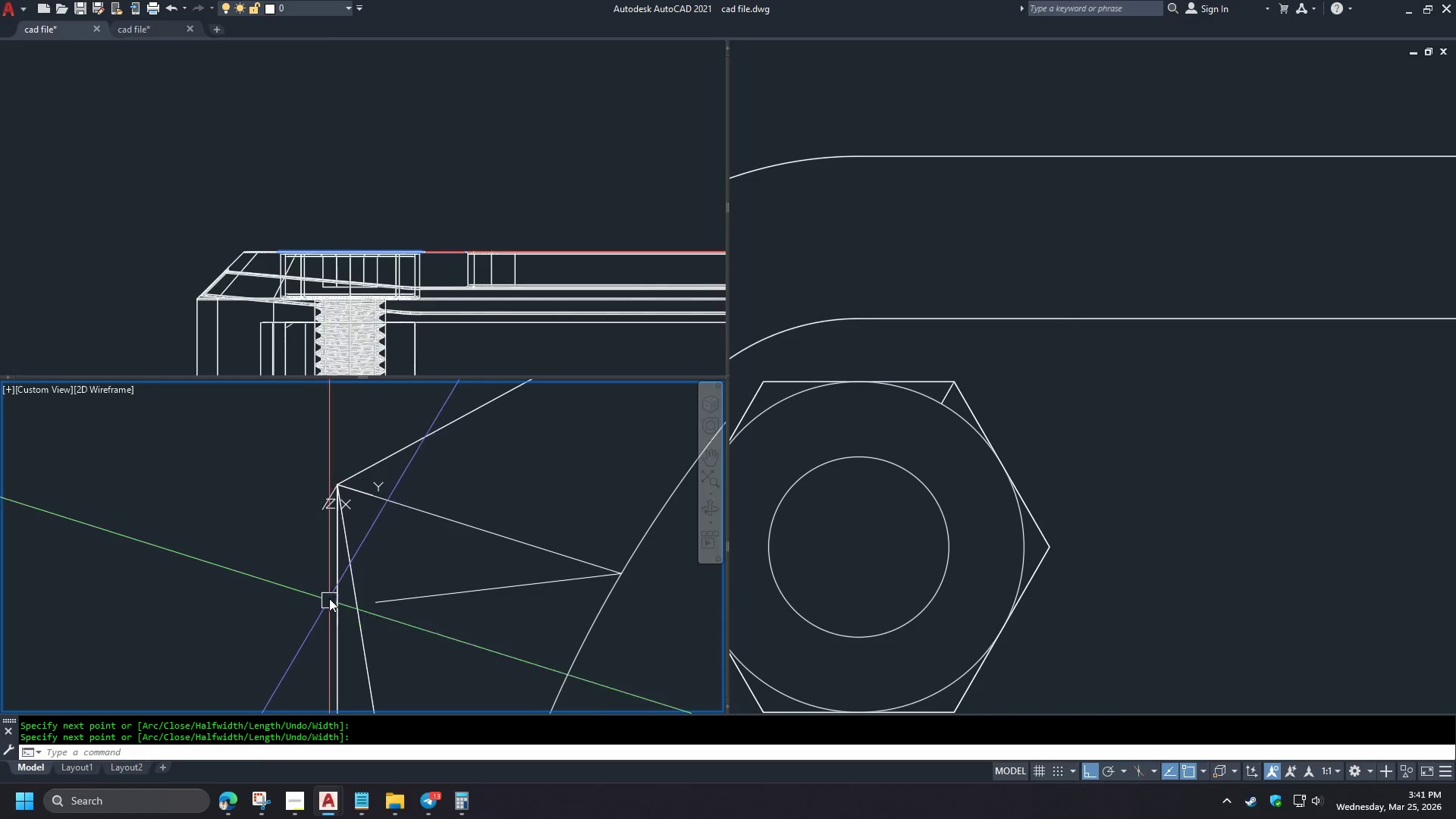 
key(F)
 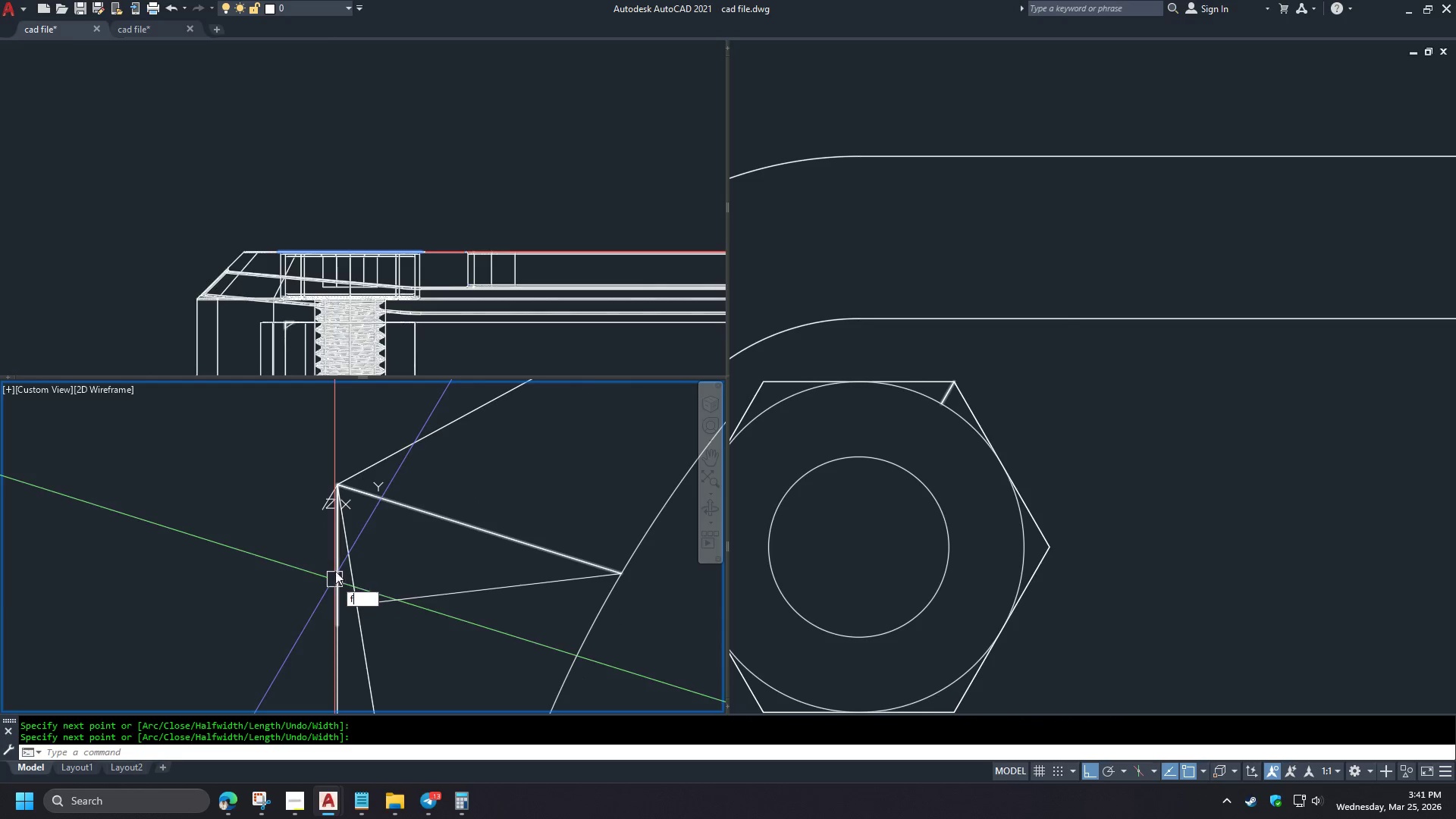 
key(Space)
 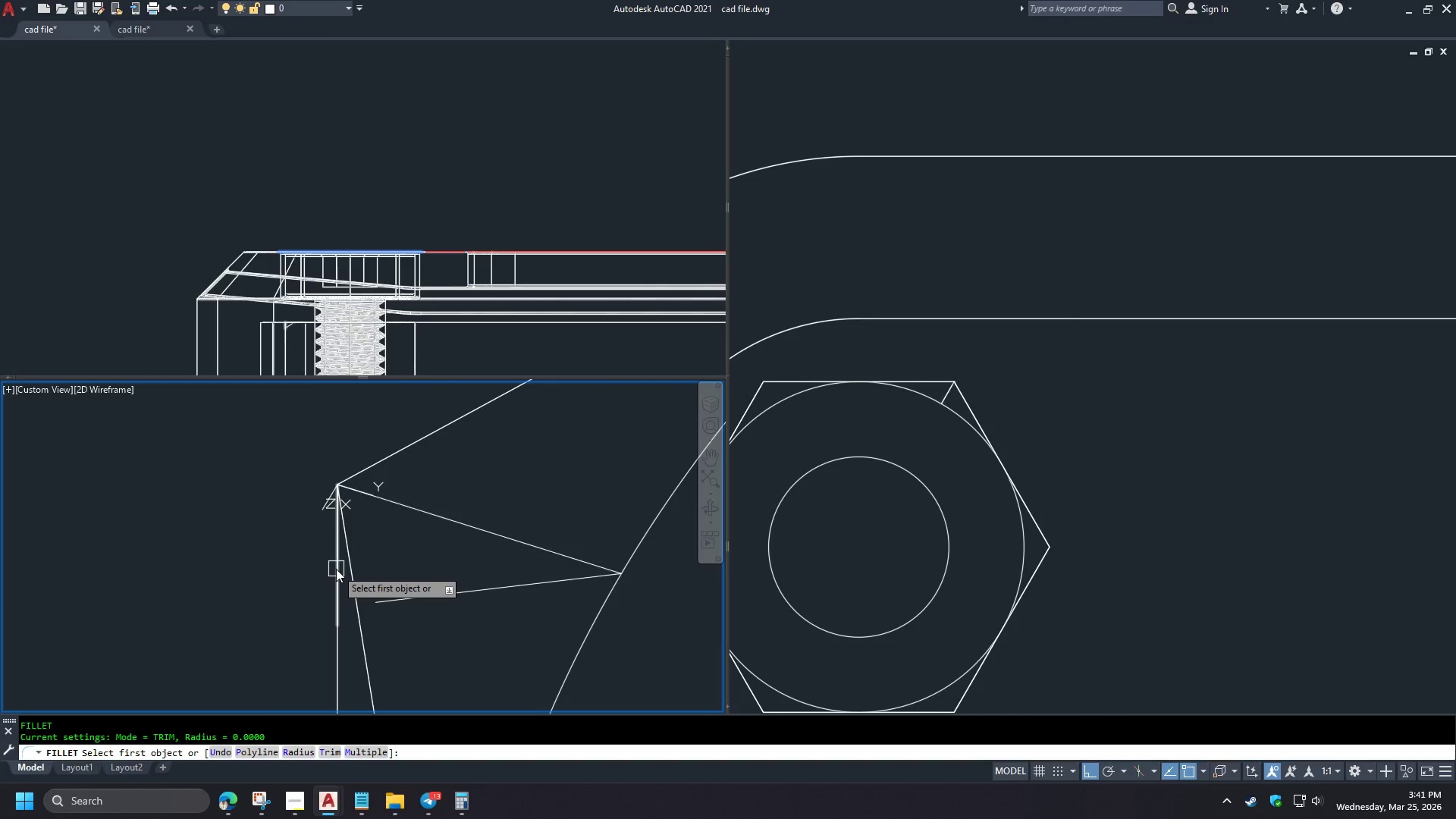 
left_click([336, 569])
 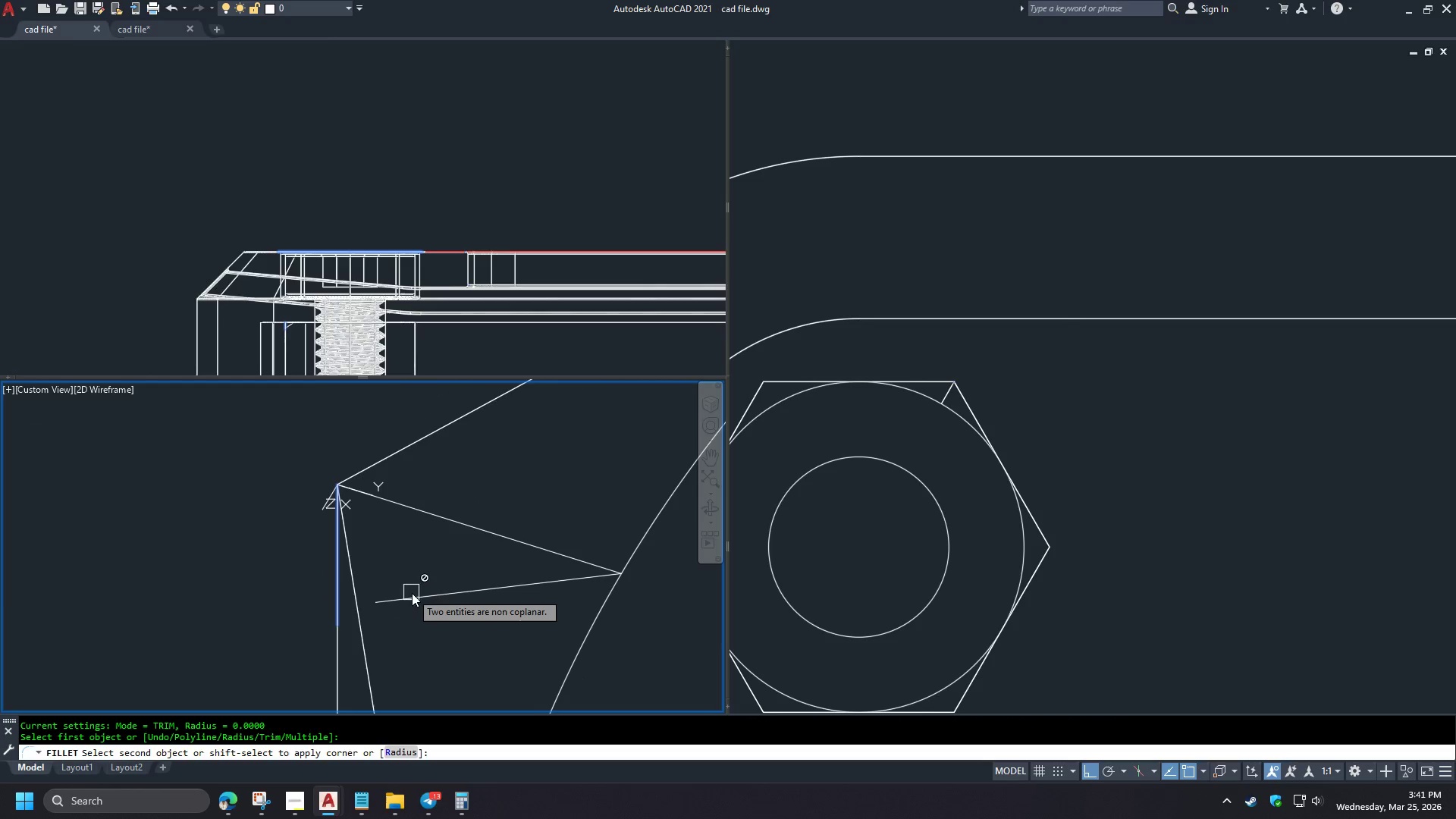 
left_click([416, 598])
 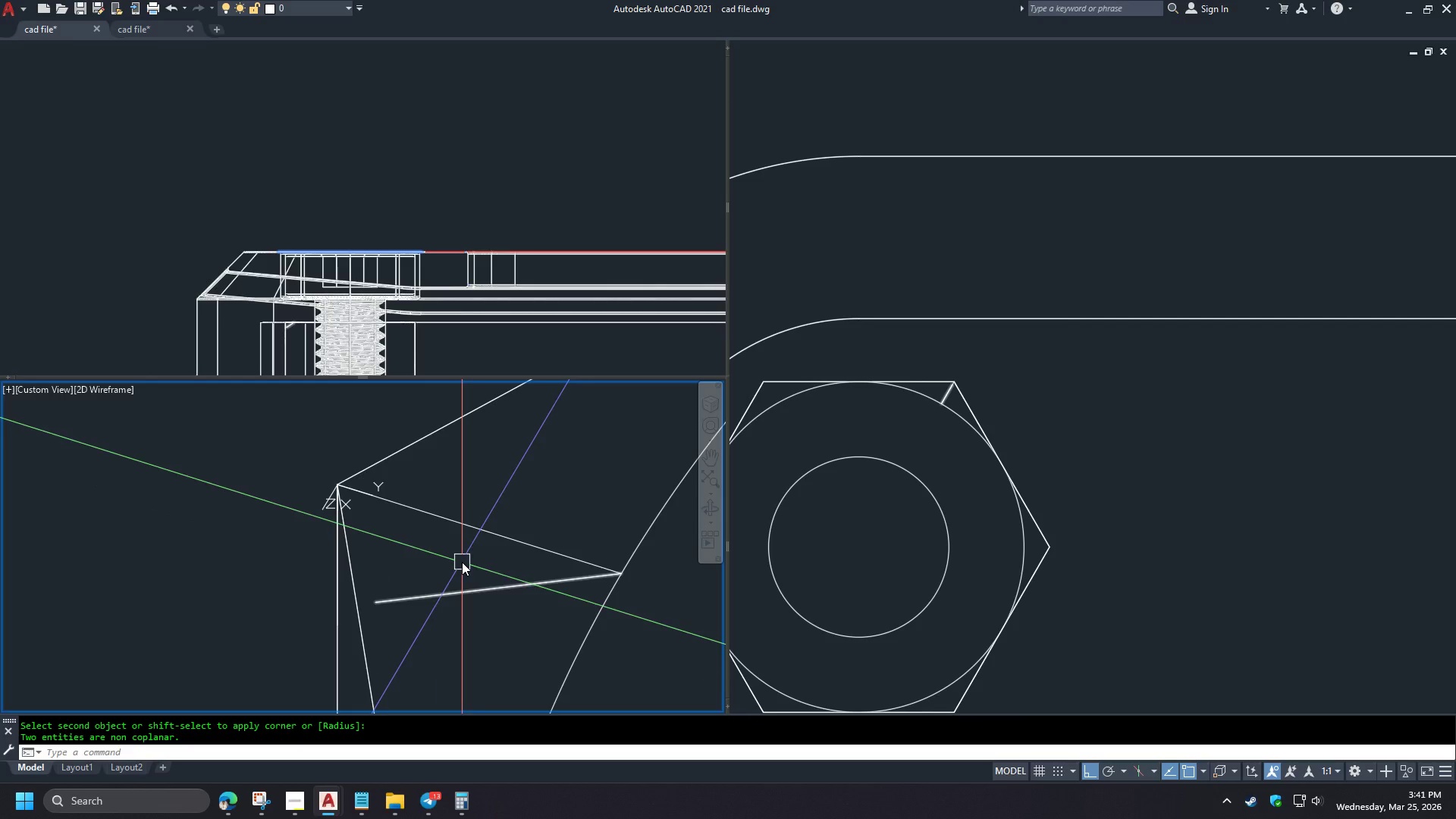 
left_click([472, 528])
 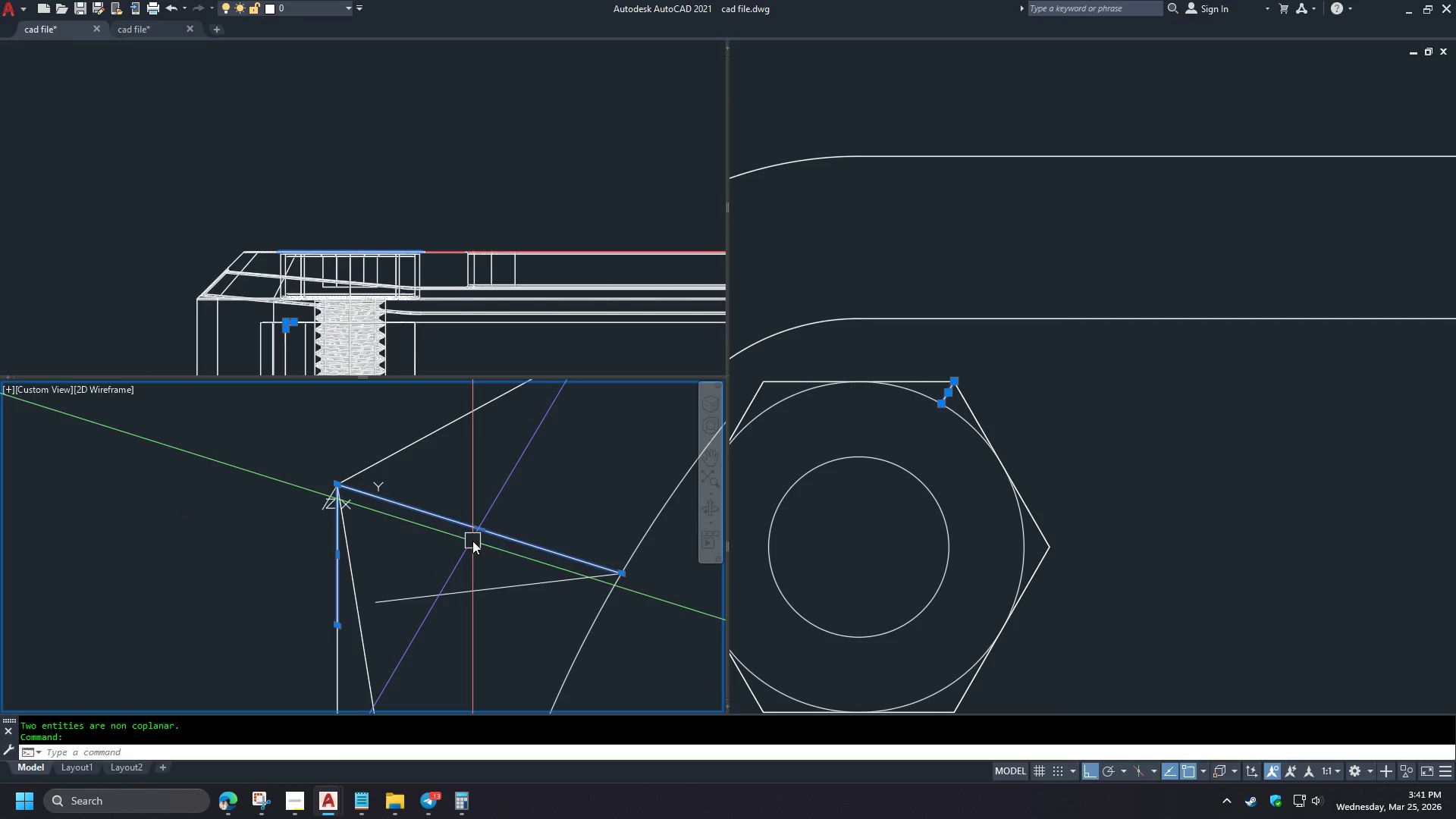 
right_click([457, 525])
 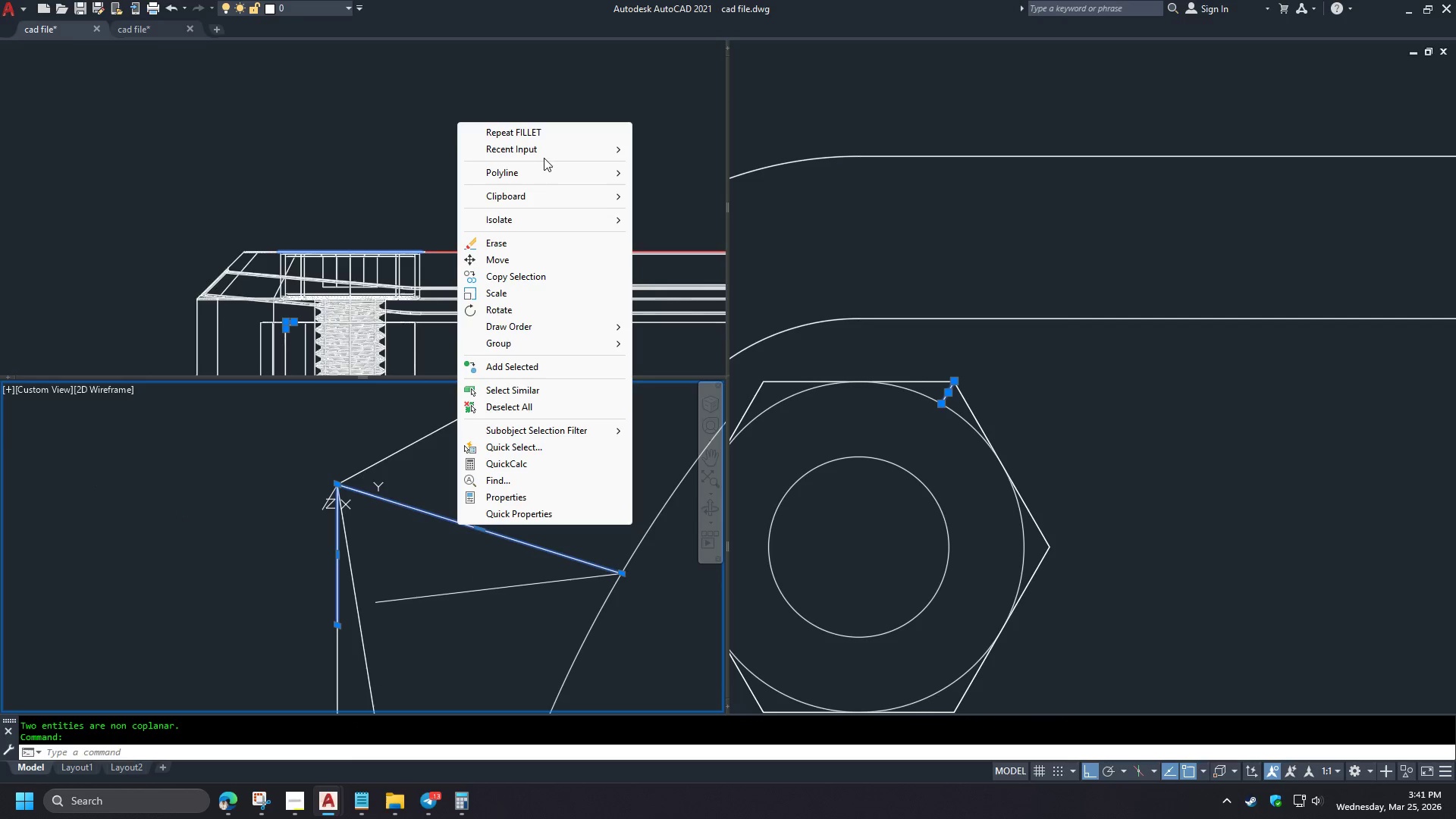 
left_click([544, 171])
 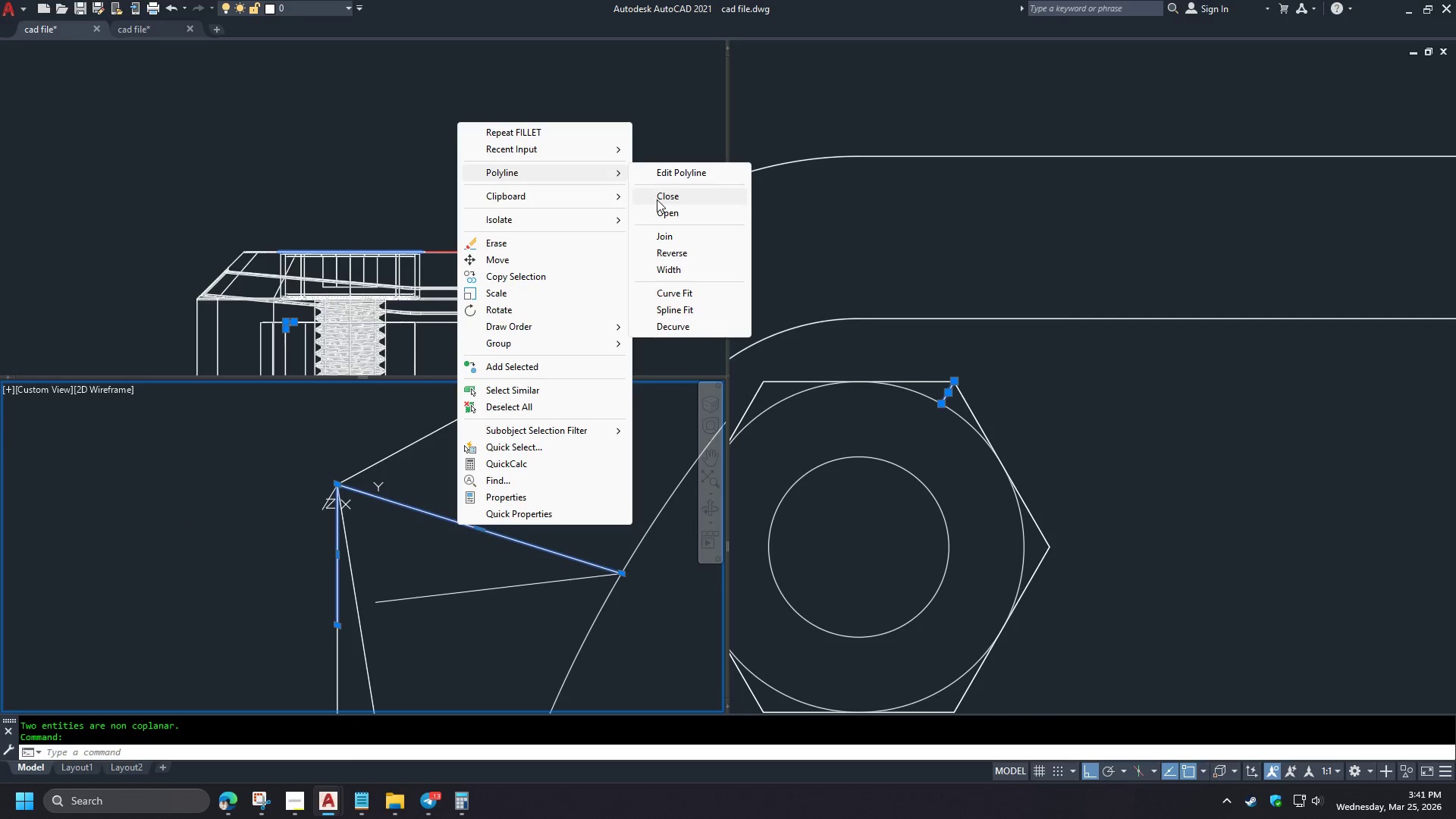 
left_click([657, 199])
 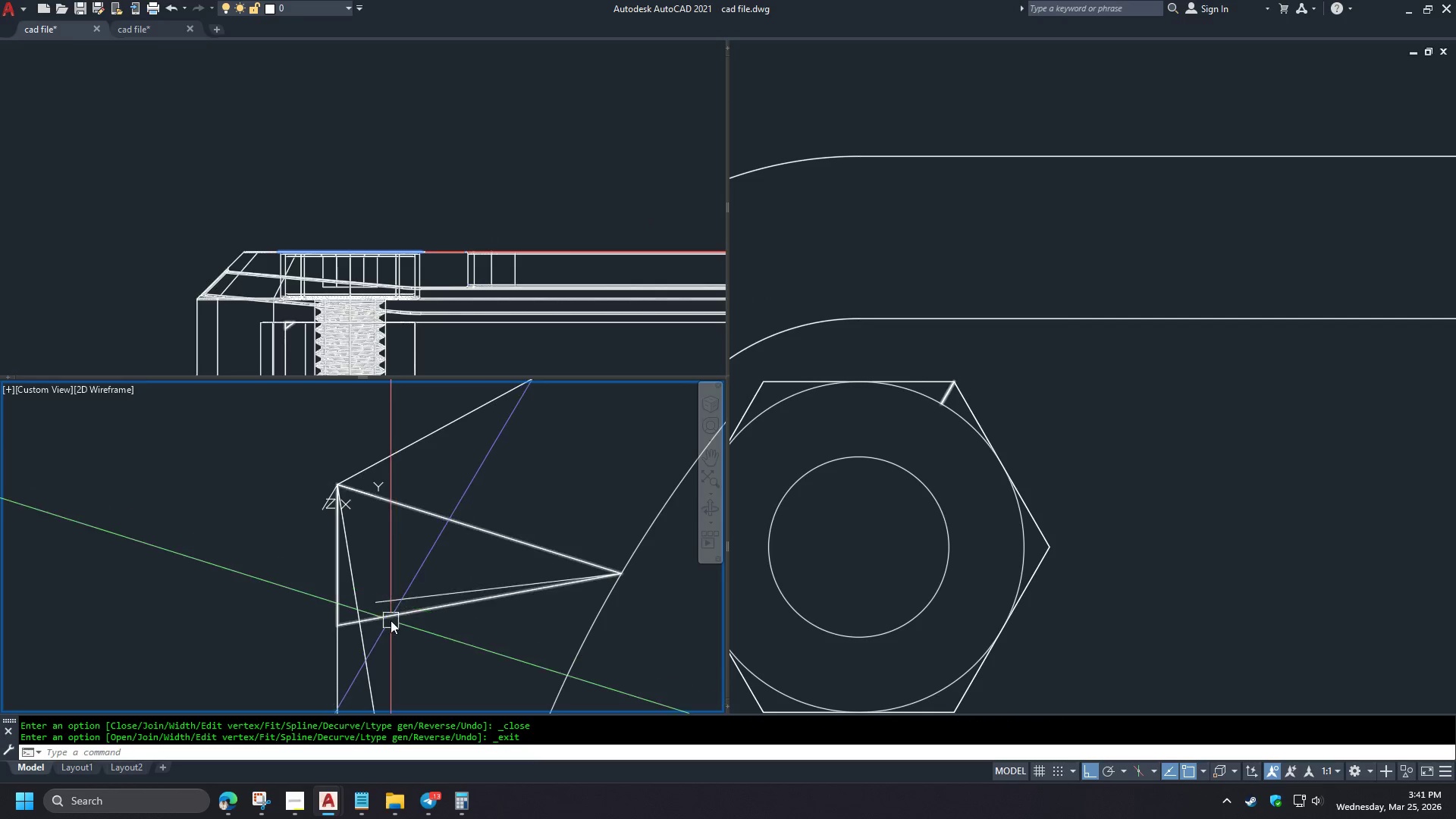 
left_click([391, 620])
 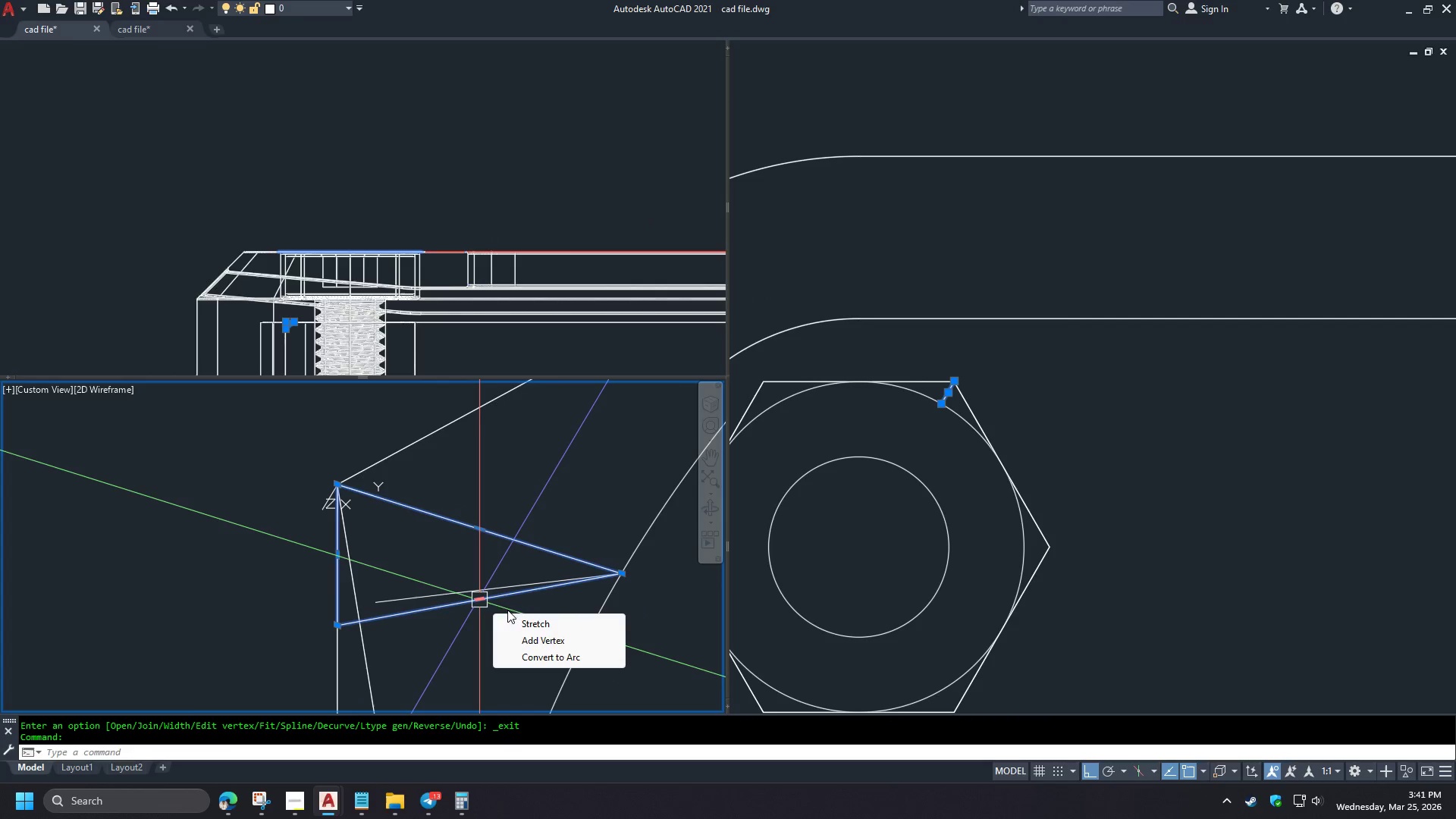 
left_click([535, 642])
 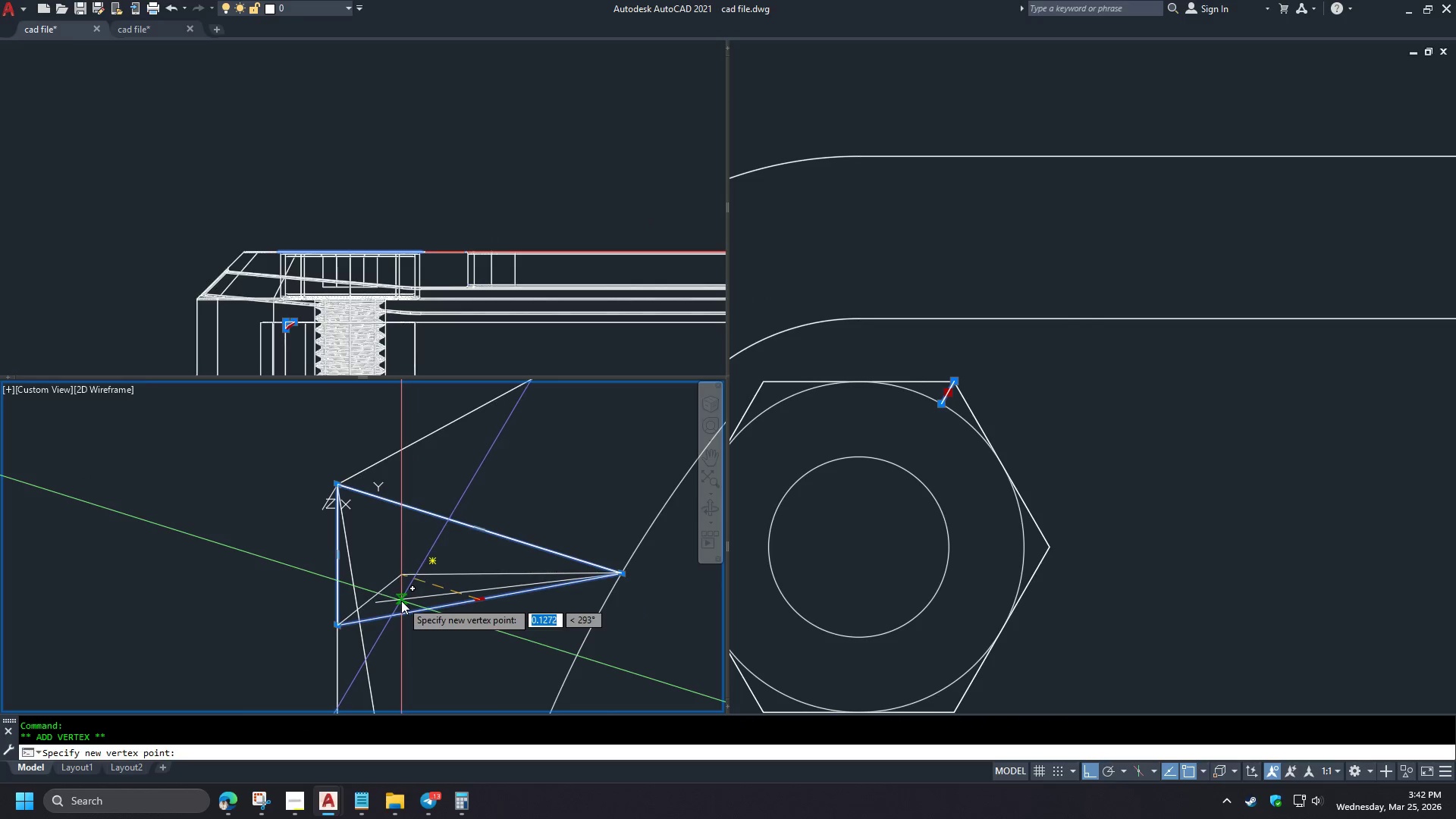 
left_click([401, 601])
 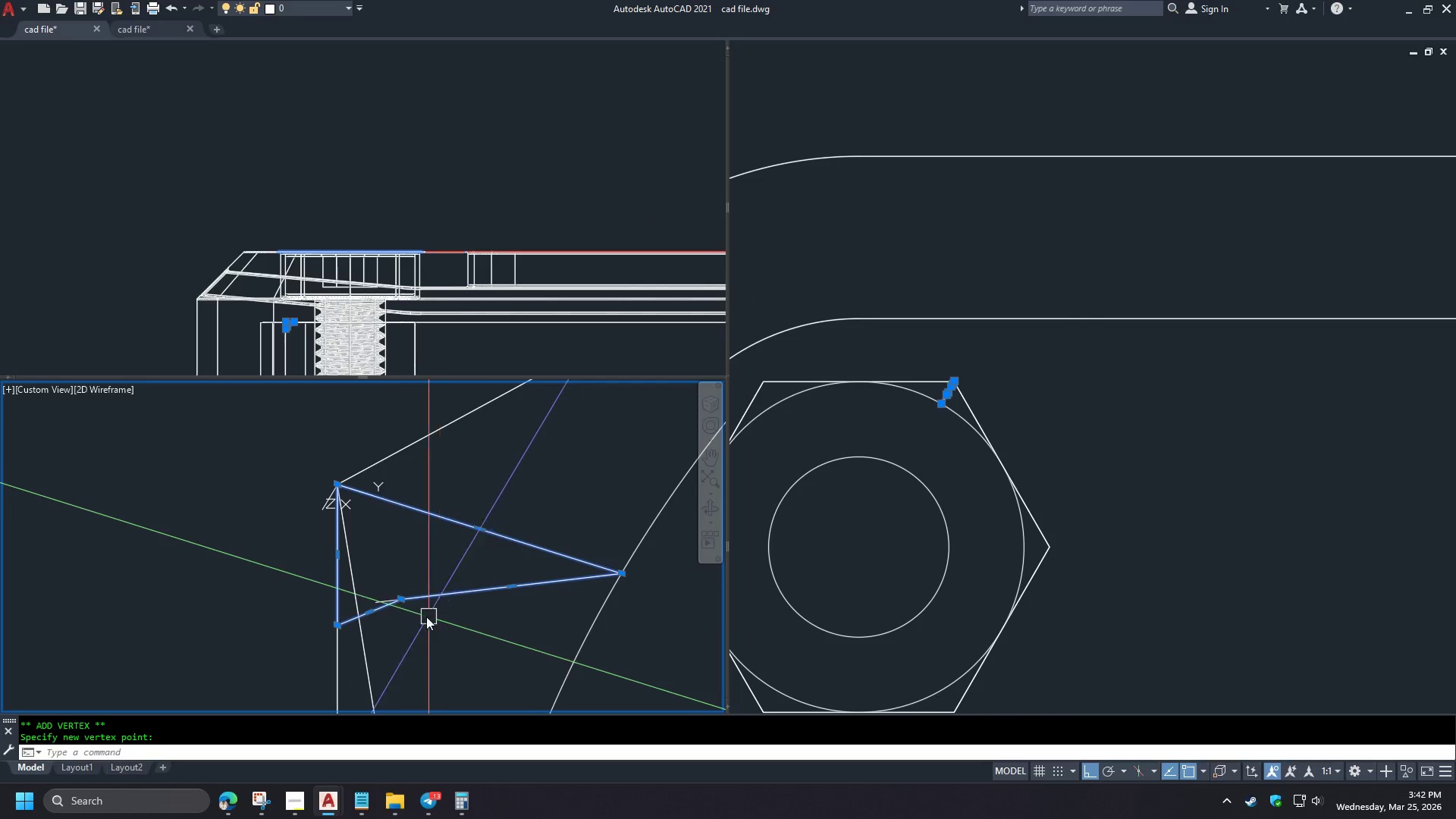 
key(Escape)
 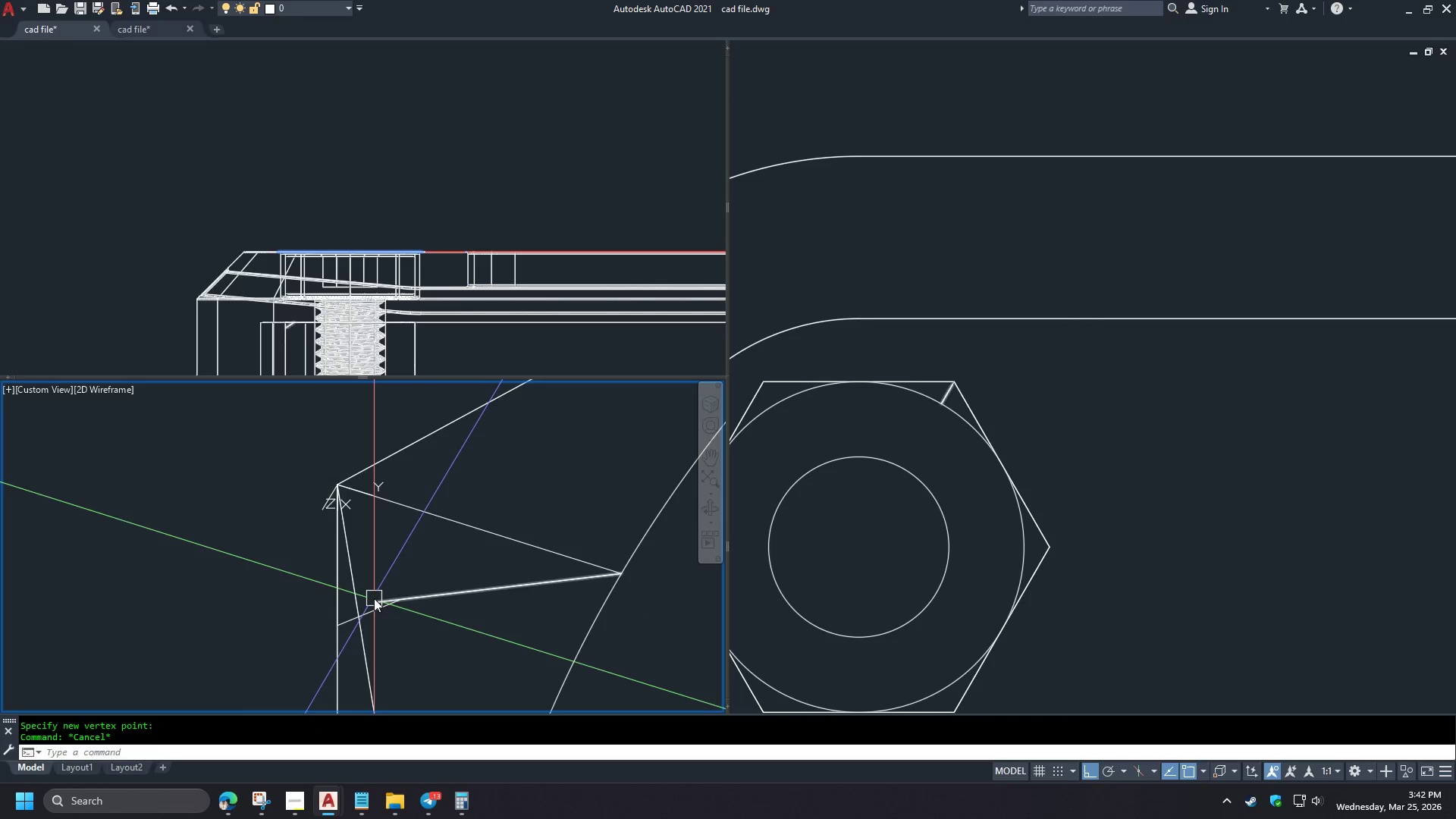 
left_click([374, 598])
 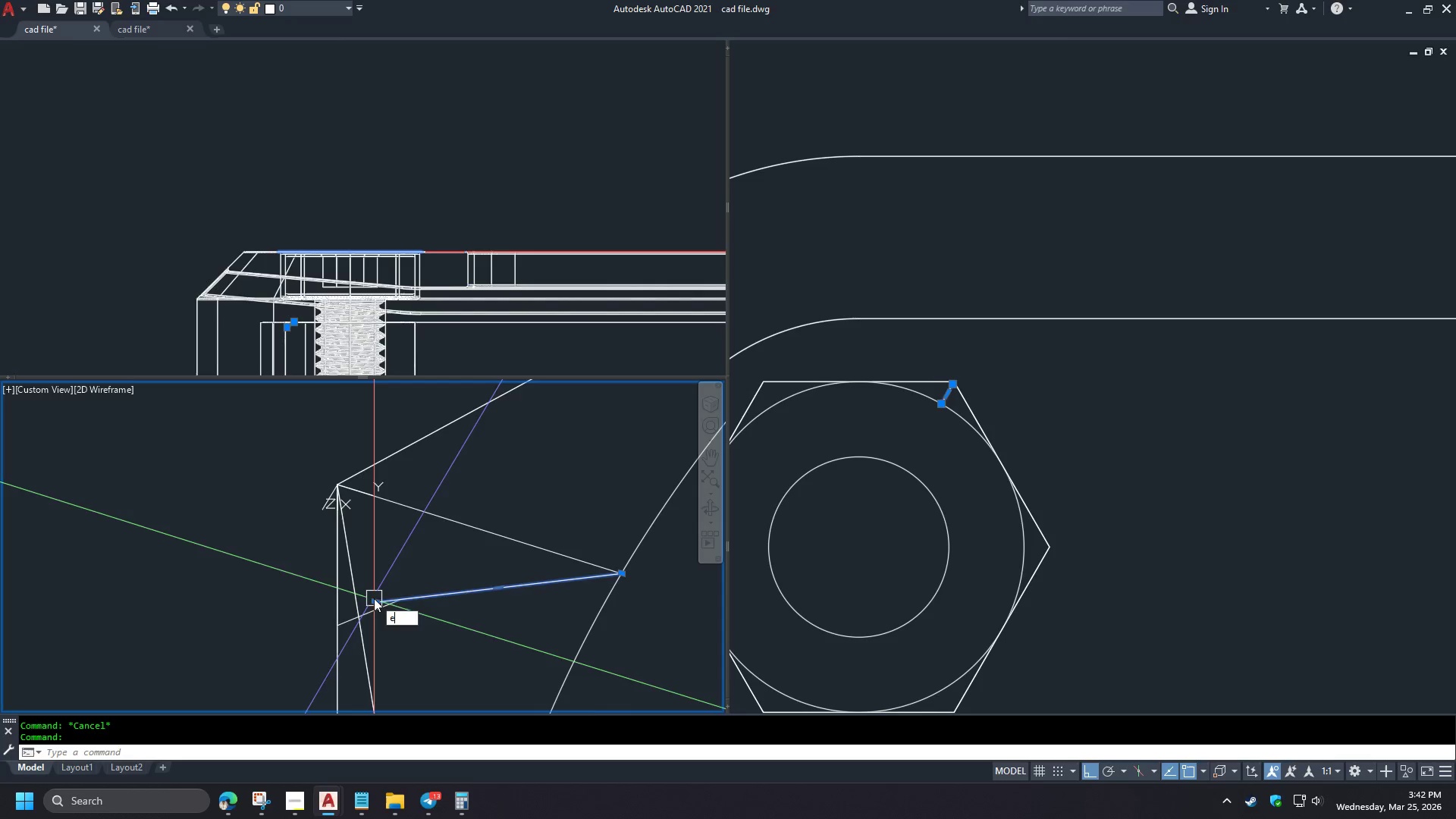 
key(E)
 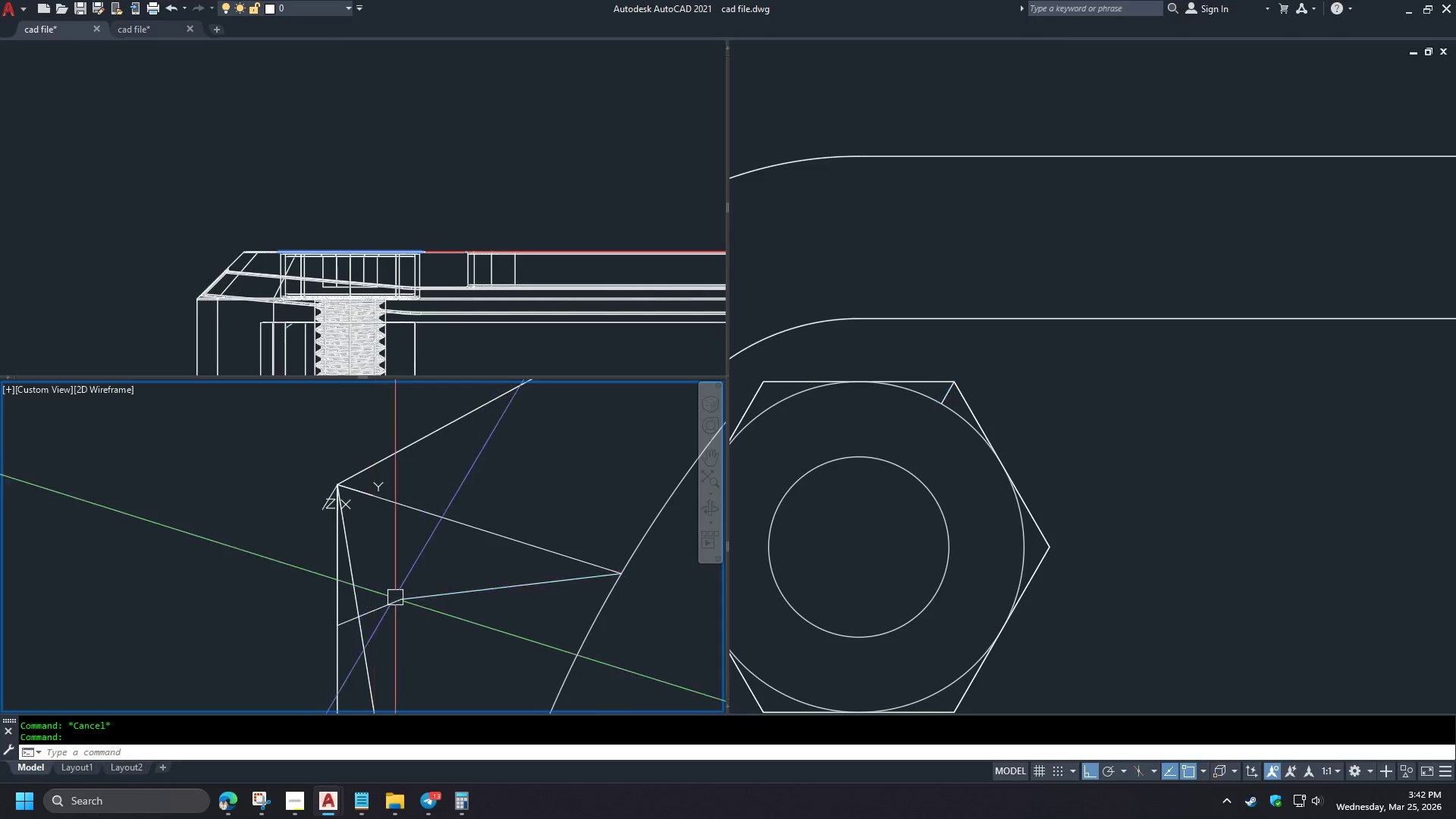 
key(Space)
 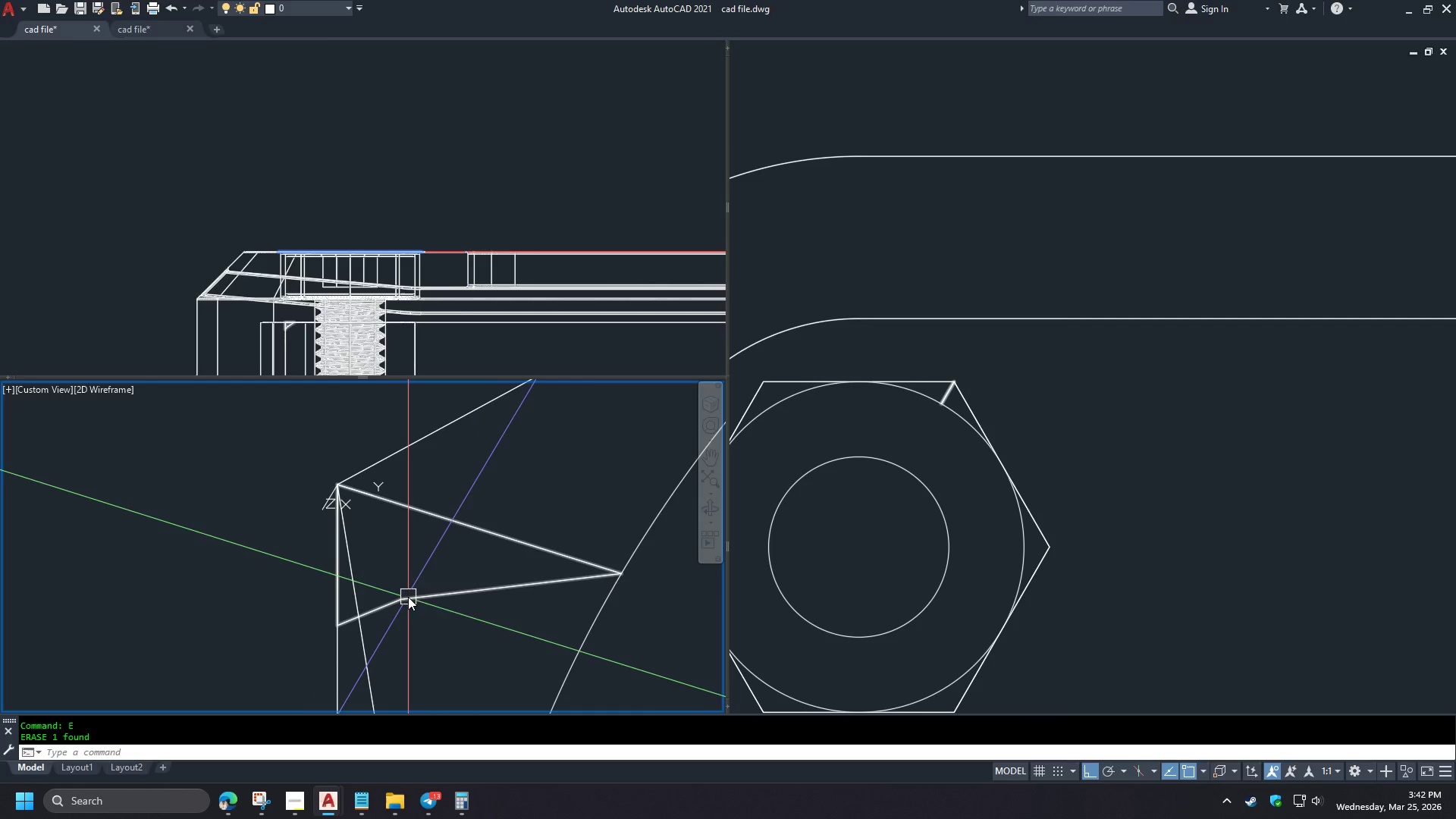 
key(F)
 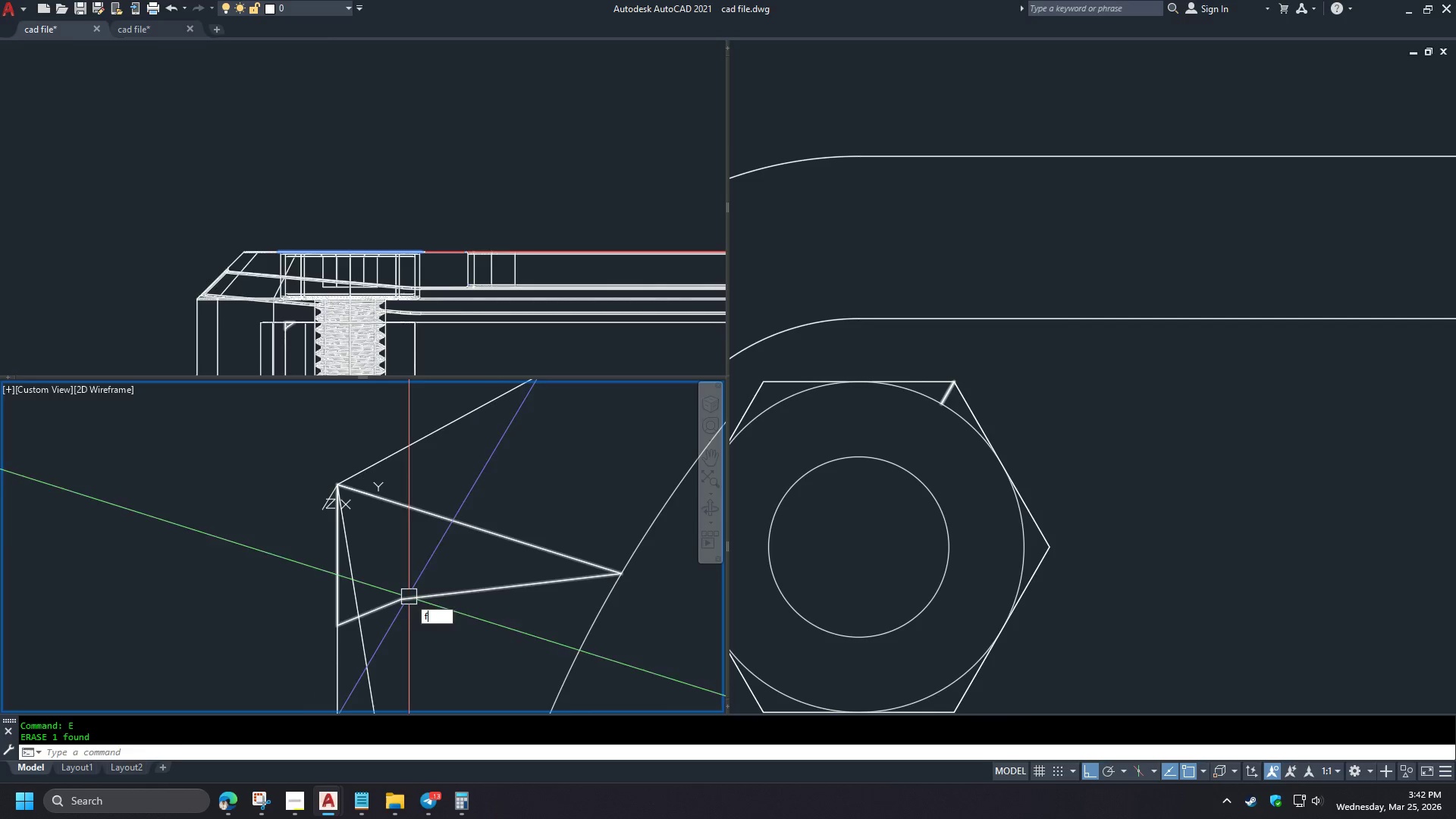 
key(Space)
 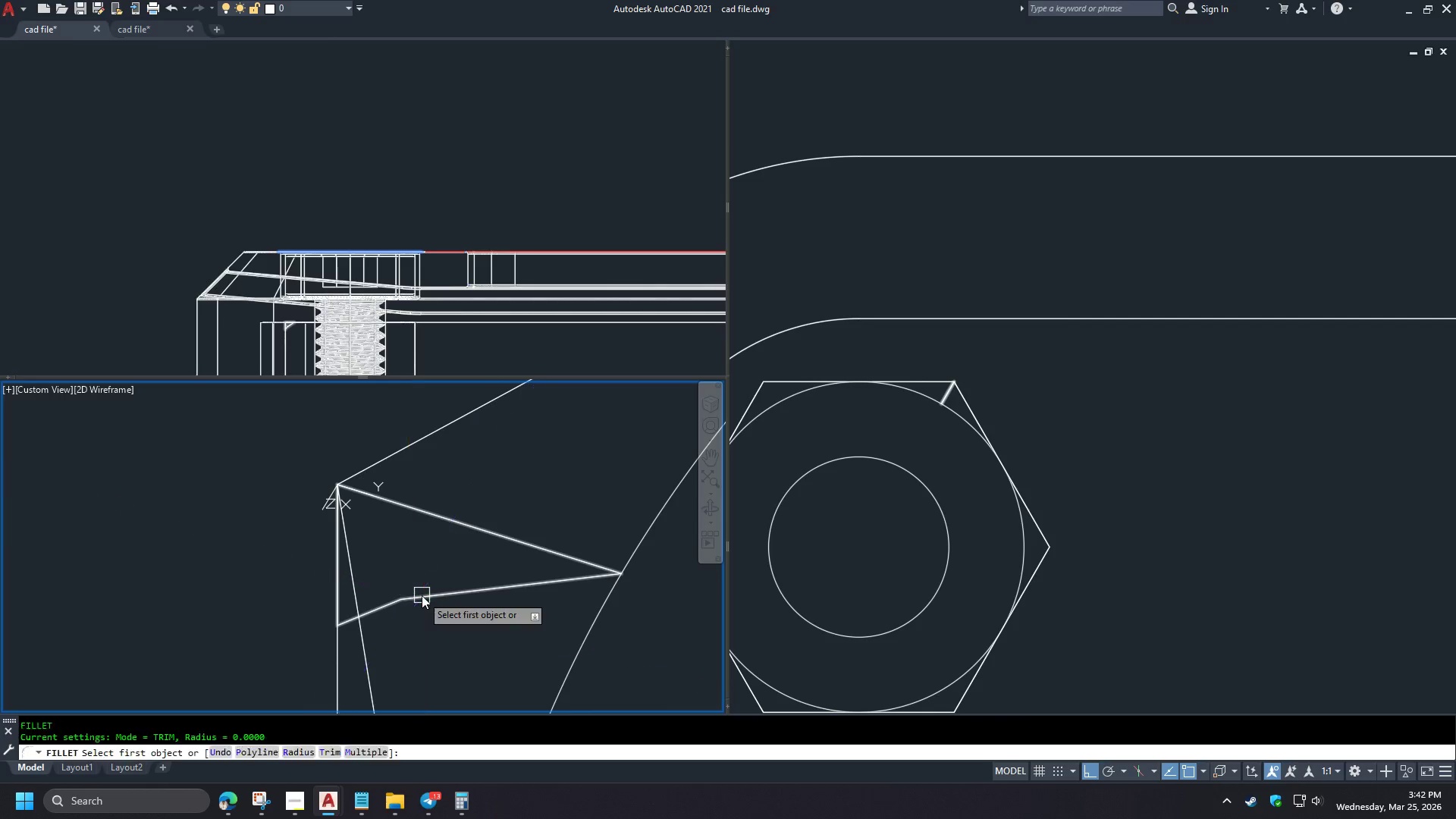 
left_click([422, 595])
 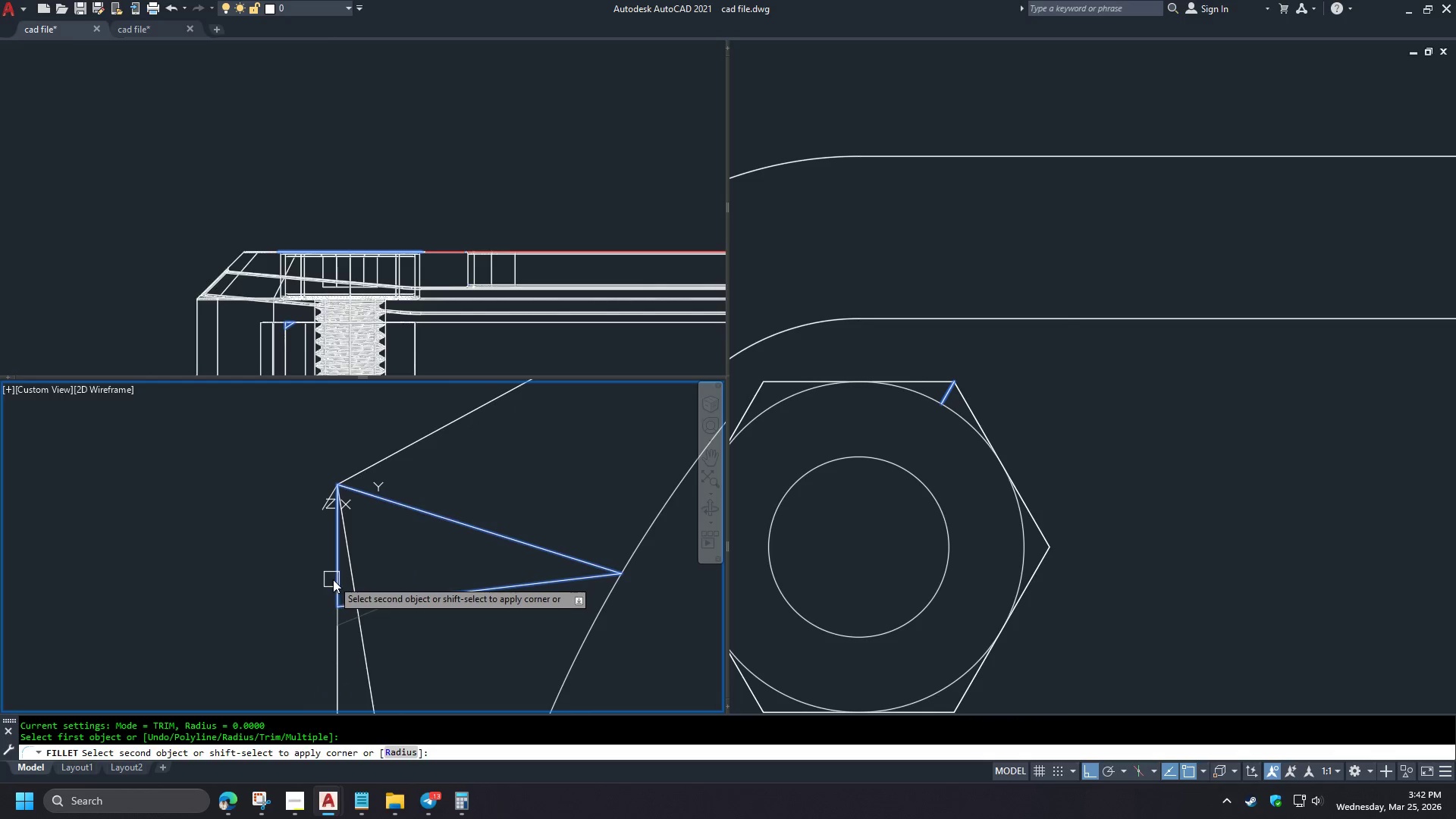 
left_click([334, 579])
 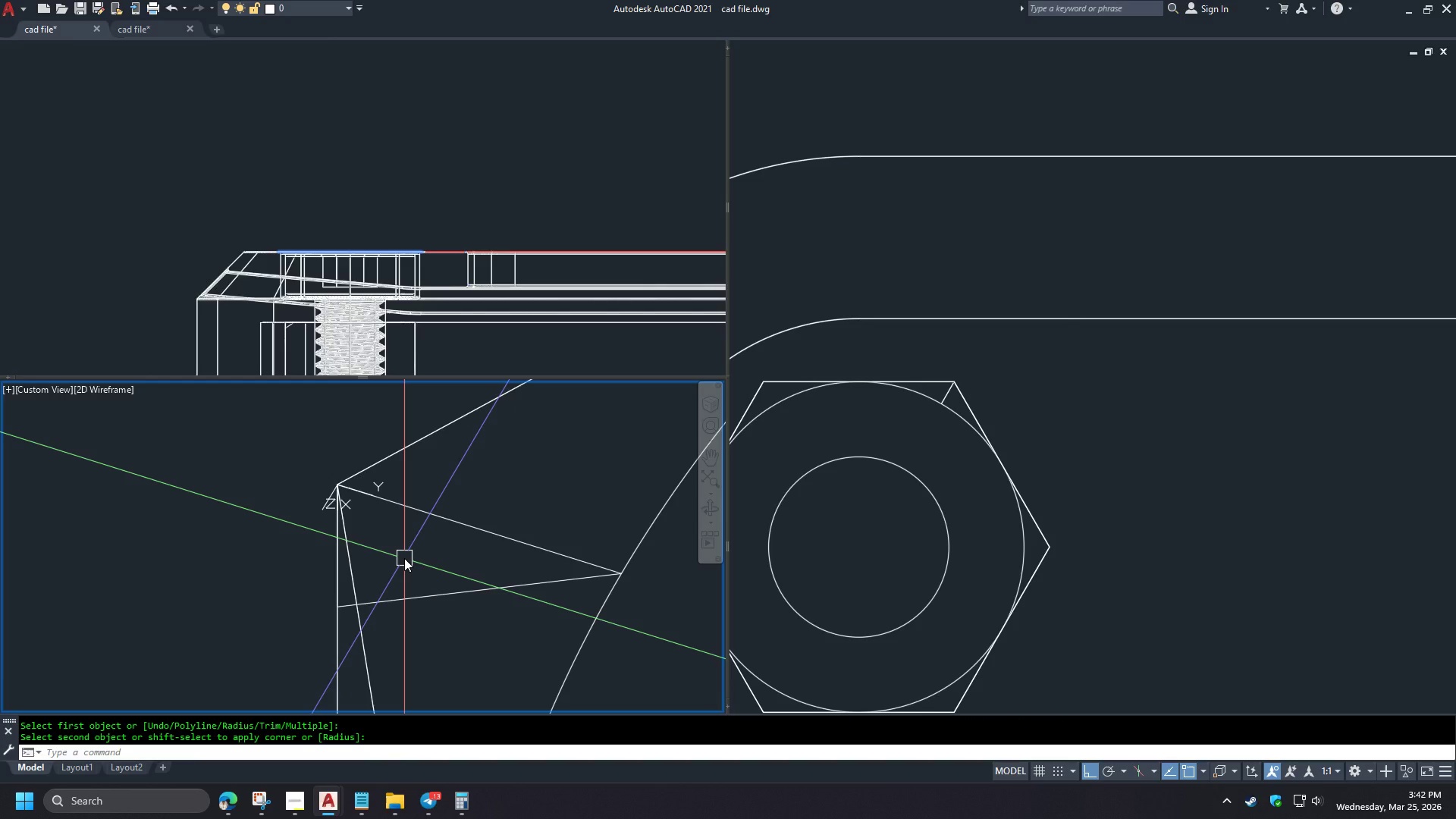 
scroll: coordinate [420, 567], scroll_direction: down, amount: 5.0
 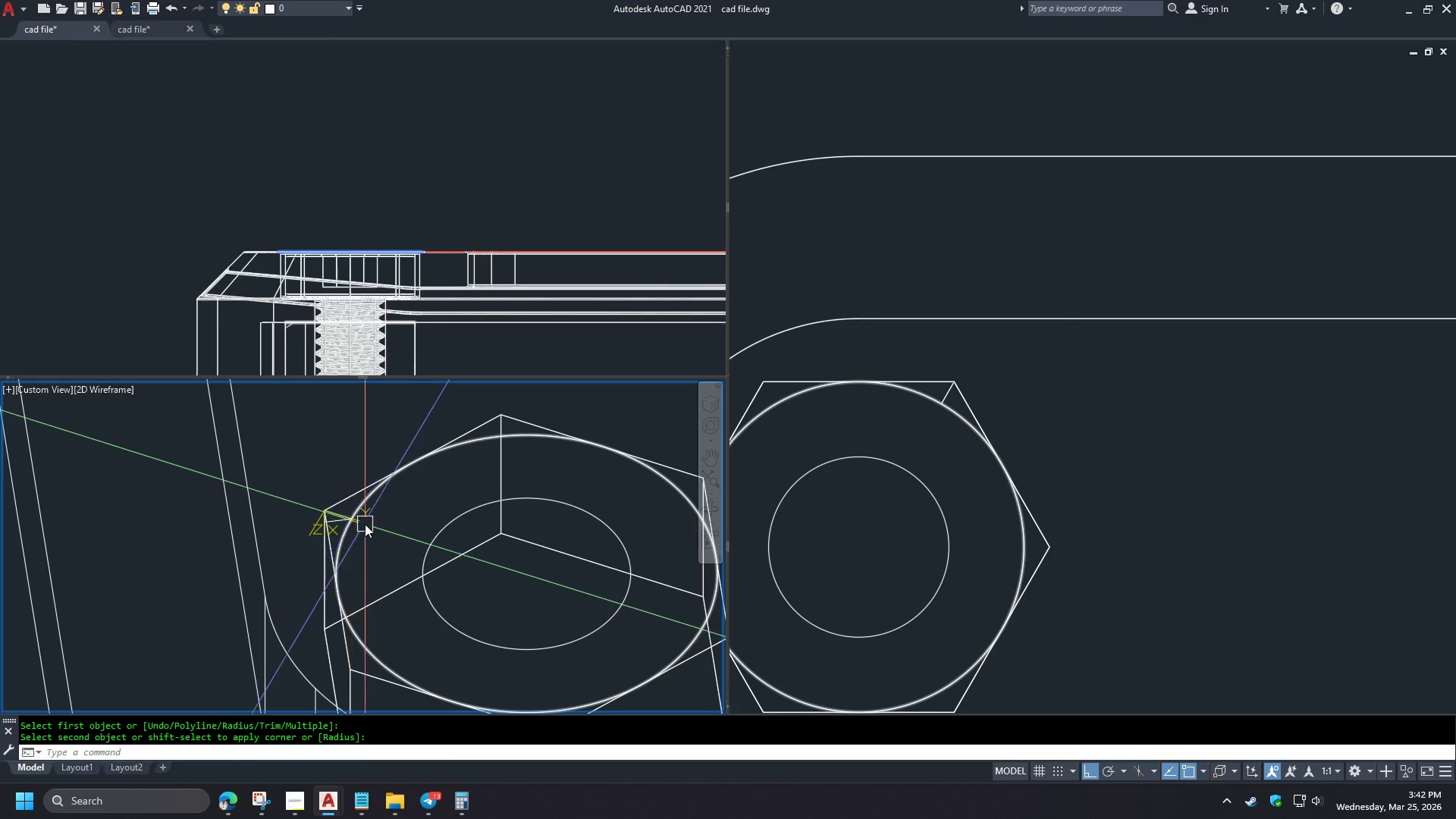 
left_click([442, 562])
 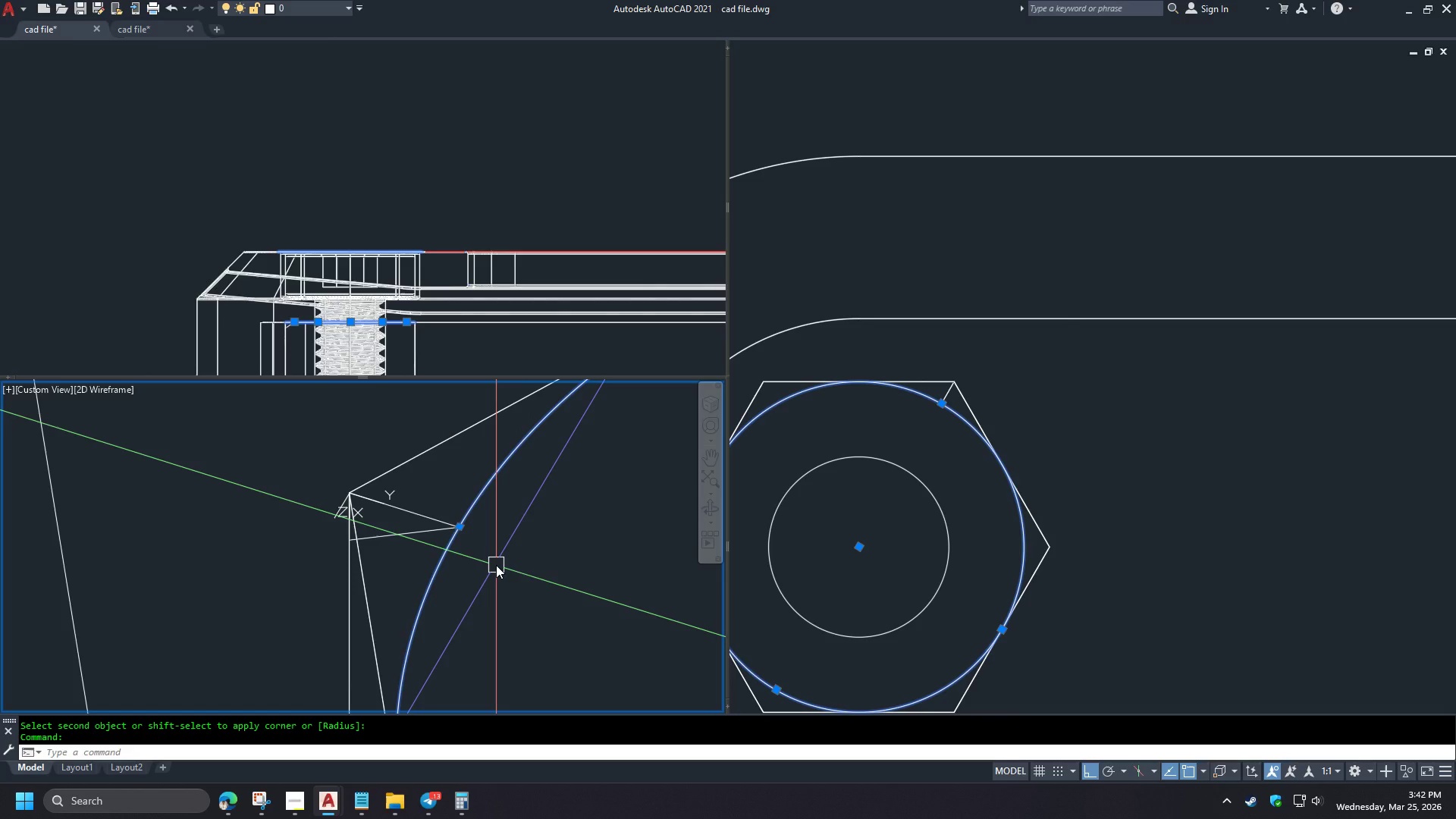 
key(E)
 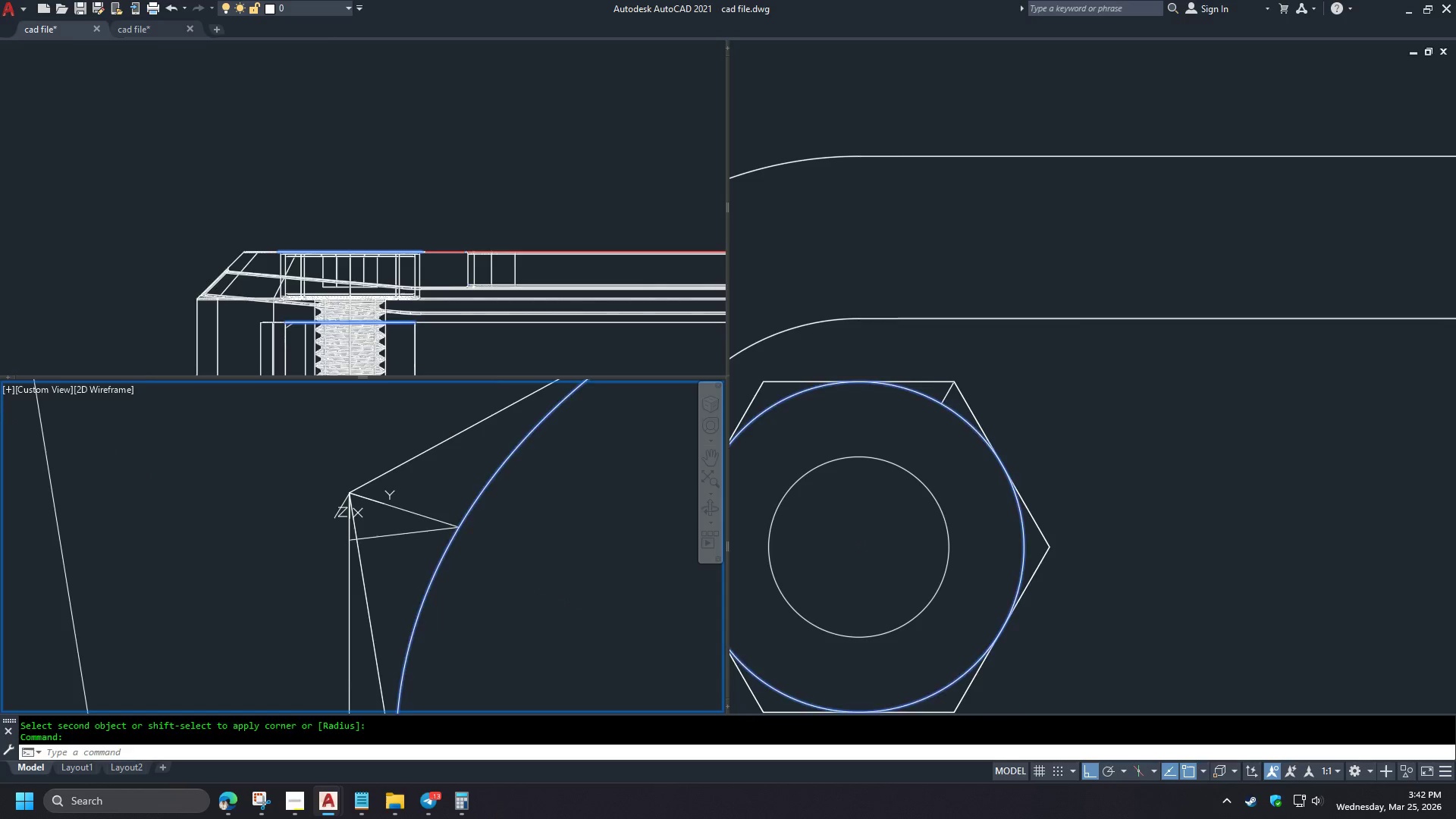 
key(Space)
 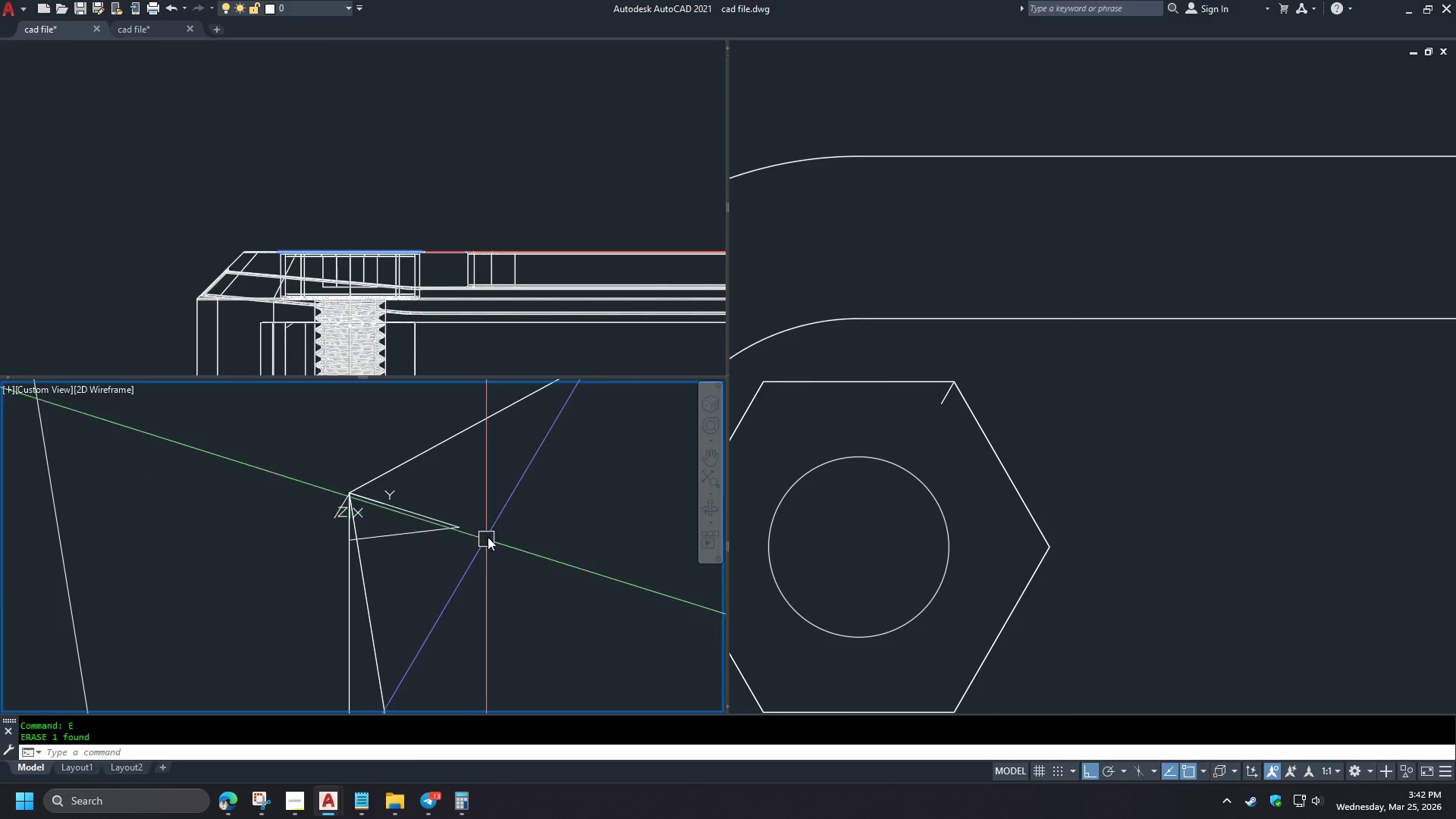 
scroll: coordinate [313, 514], scroll_direction: up, amount: 3.0
 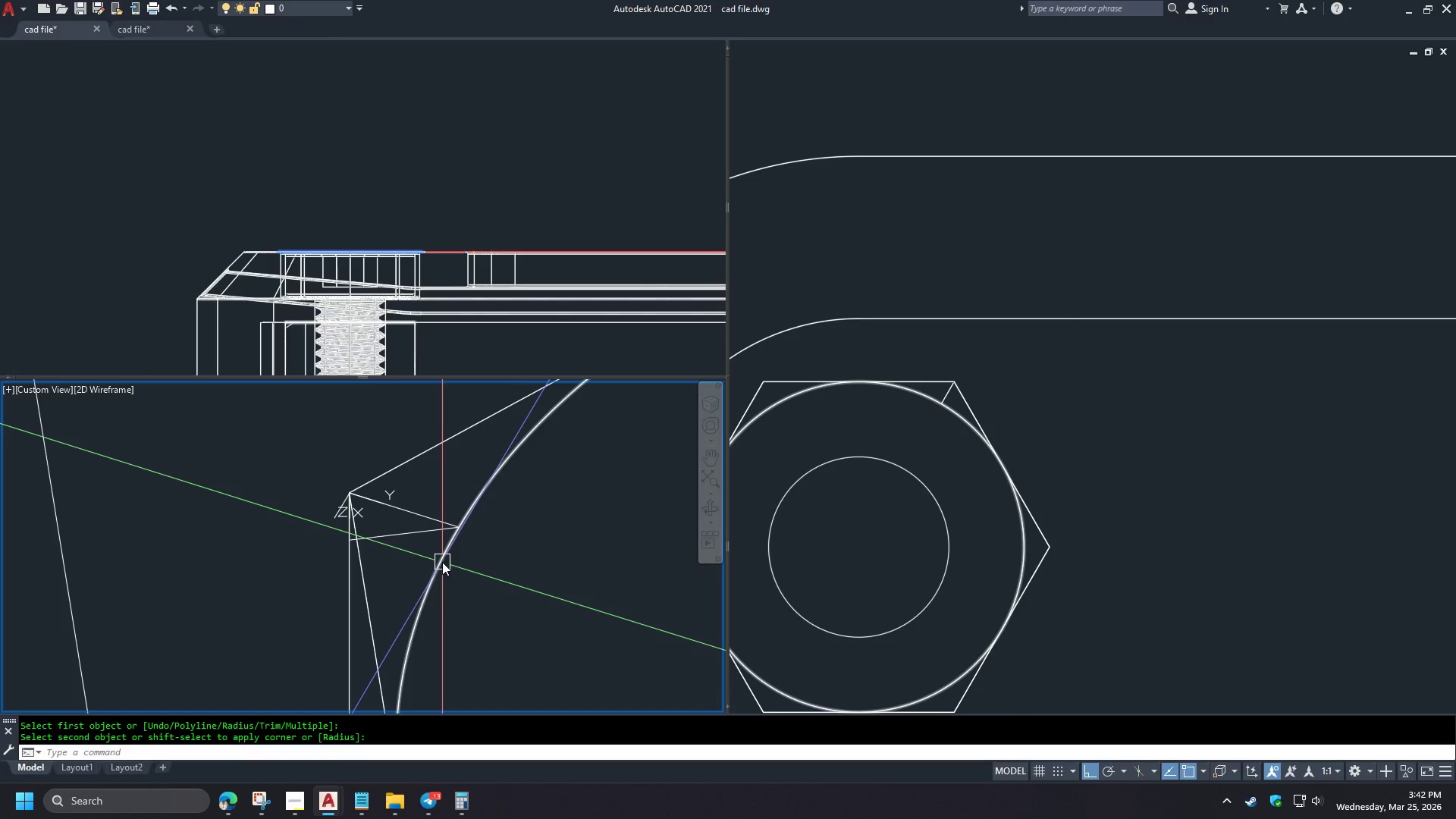 
type(ucs )
 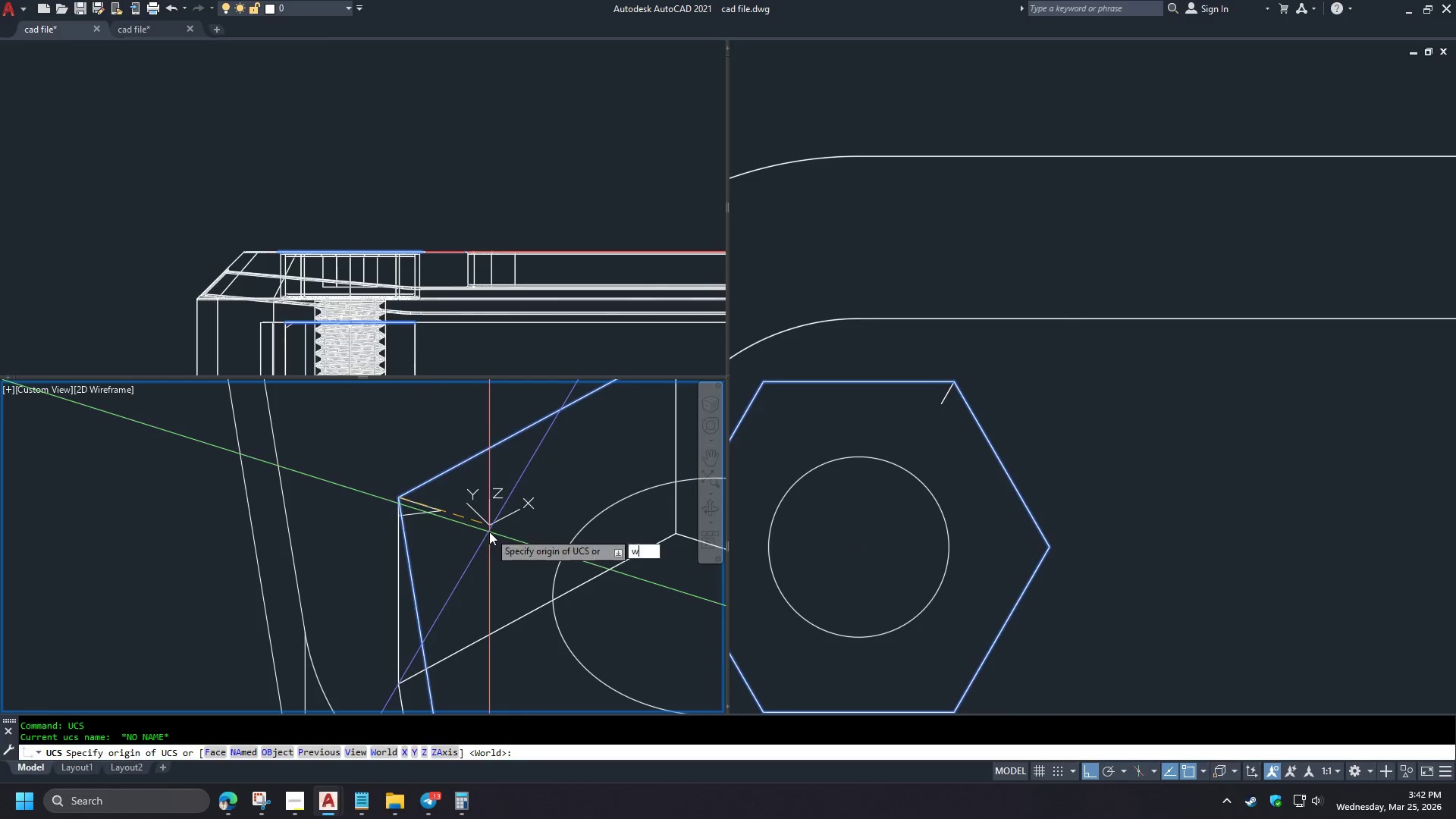 
scroll: coordinate [544, 511], scroll_direction: down, amount: 2.0
 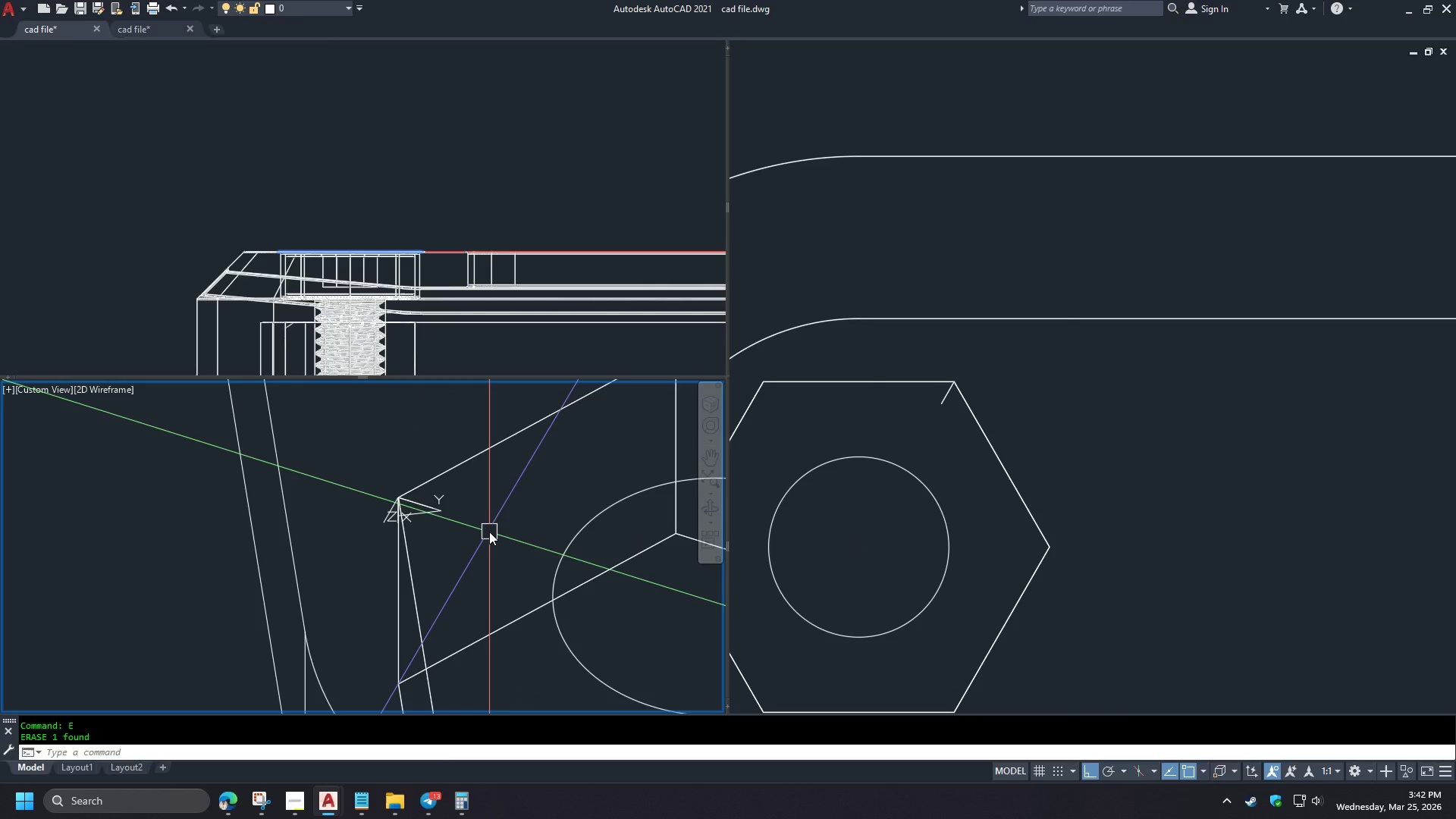 
key(W)
 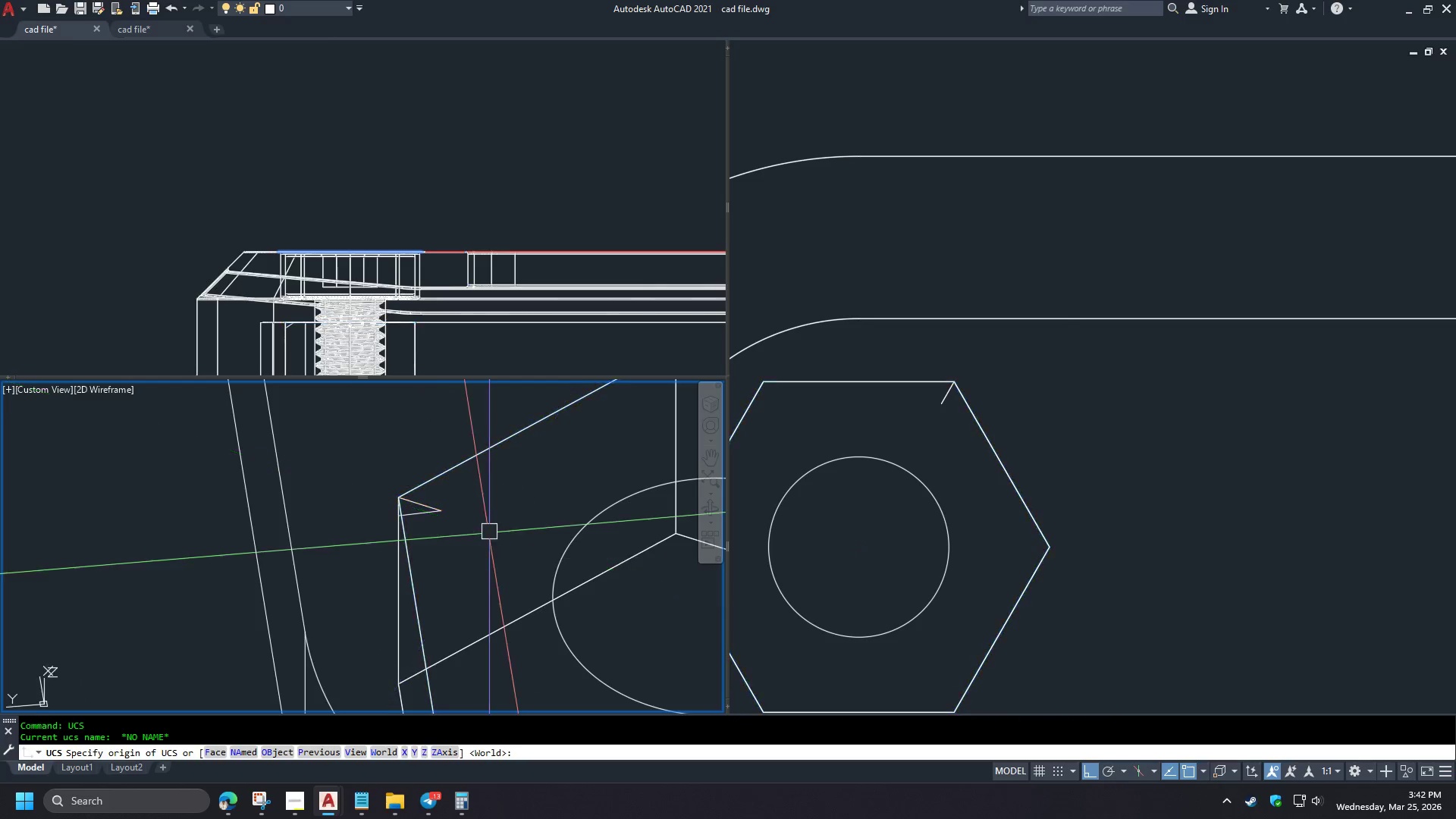 
key(Space)
 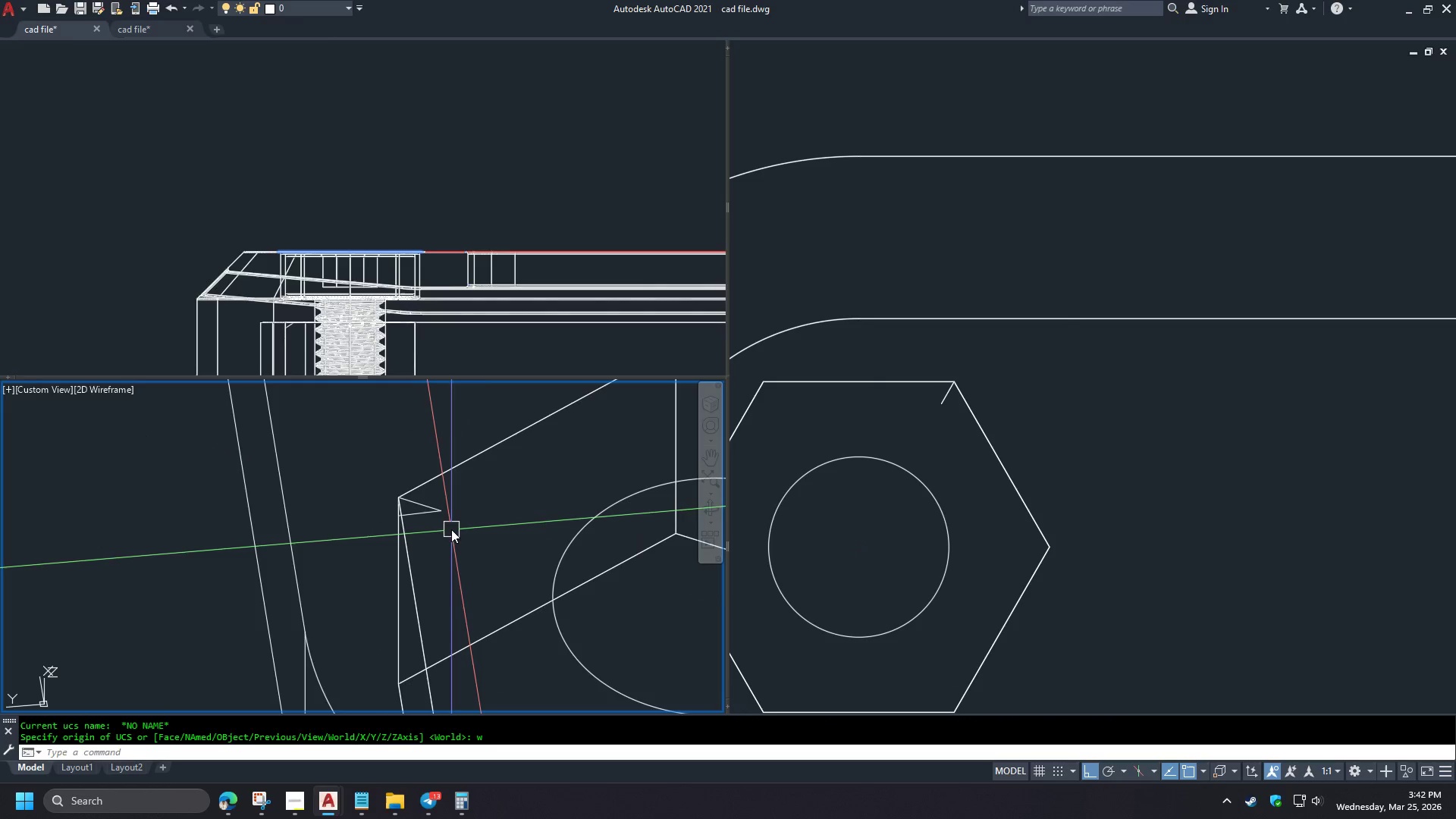 
left_click([425, 514])
 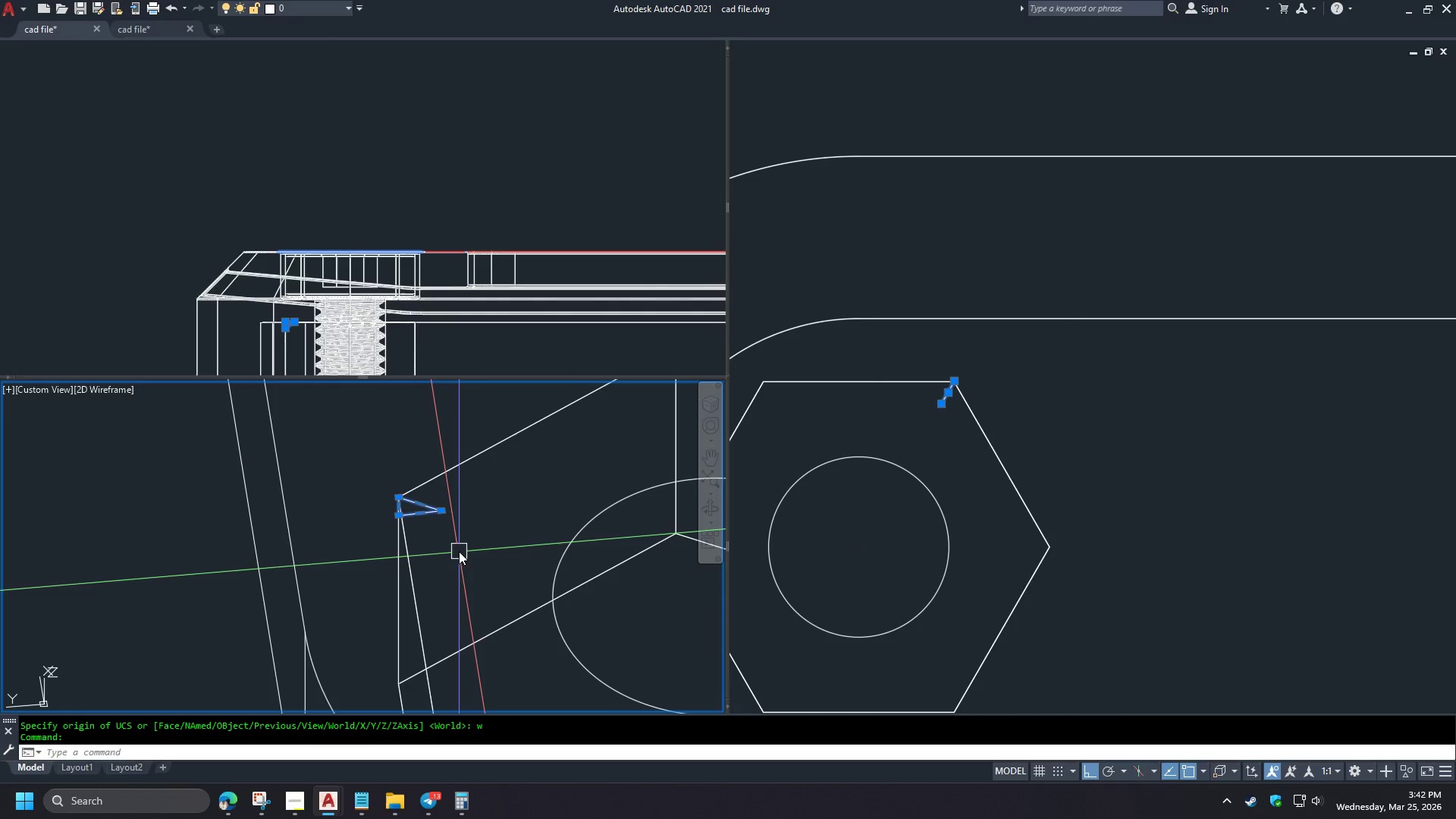 
type(ro)
 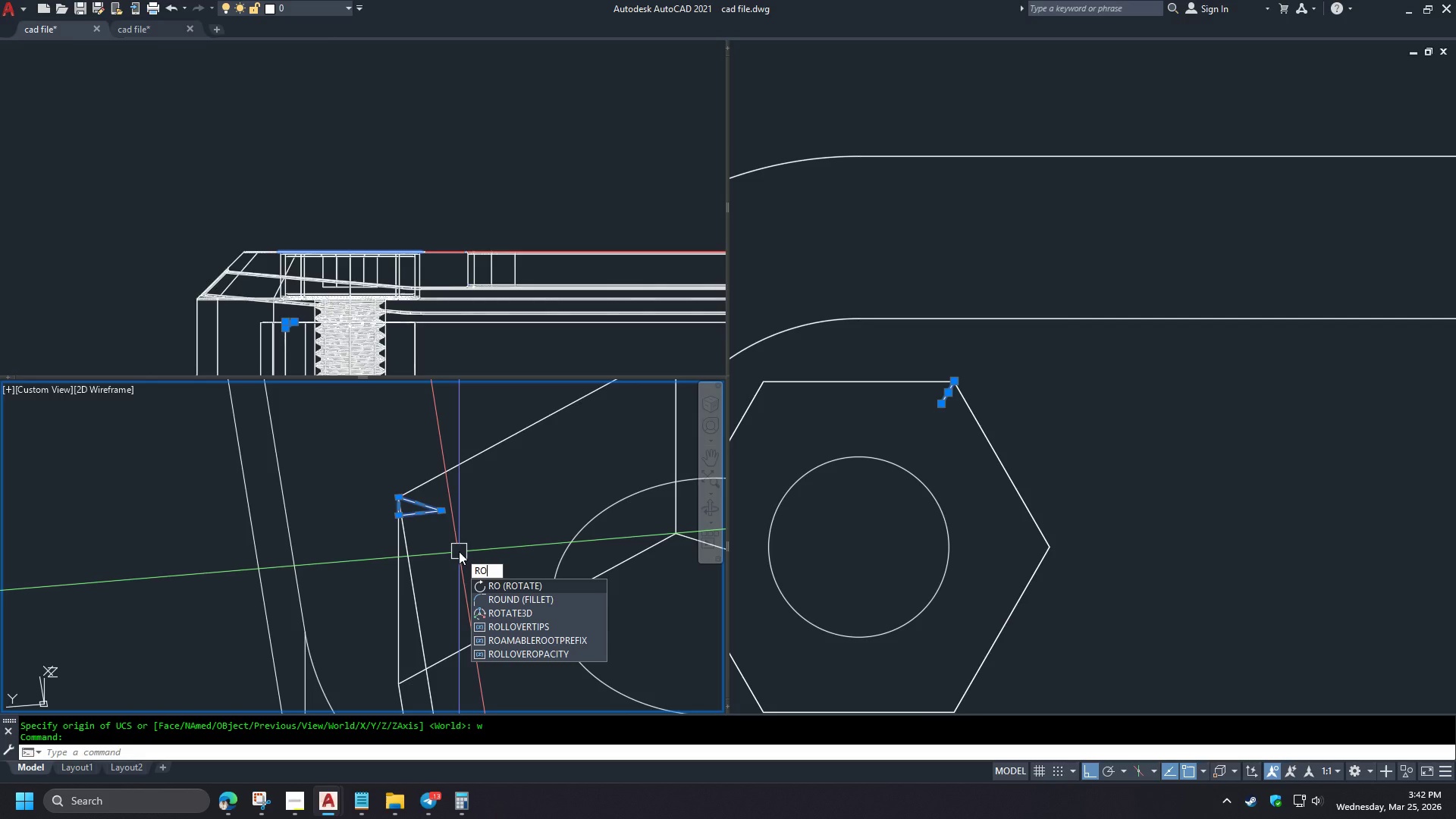 
key(Escape)
 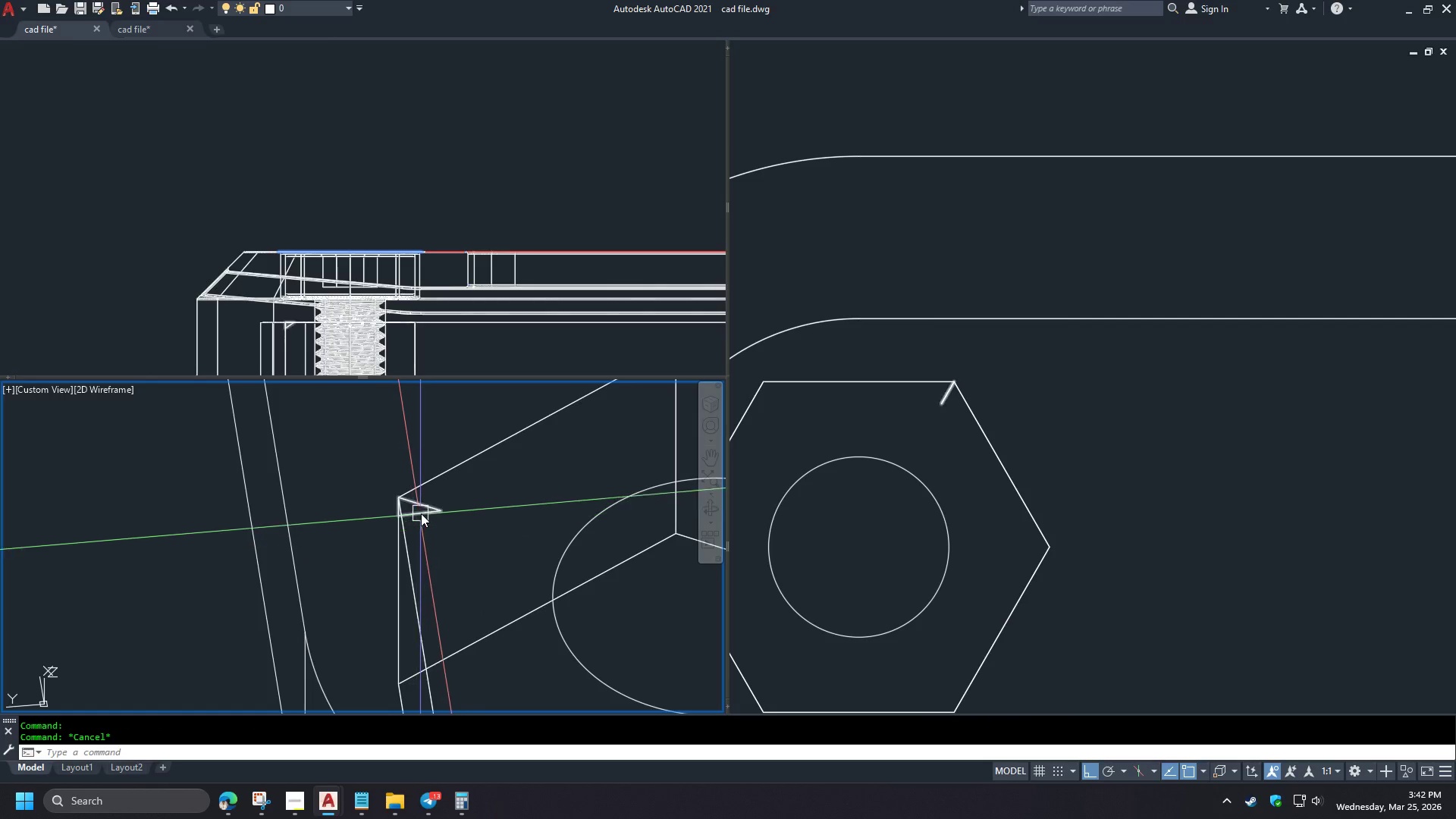 
left_click([421, 512])
 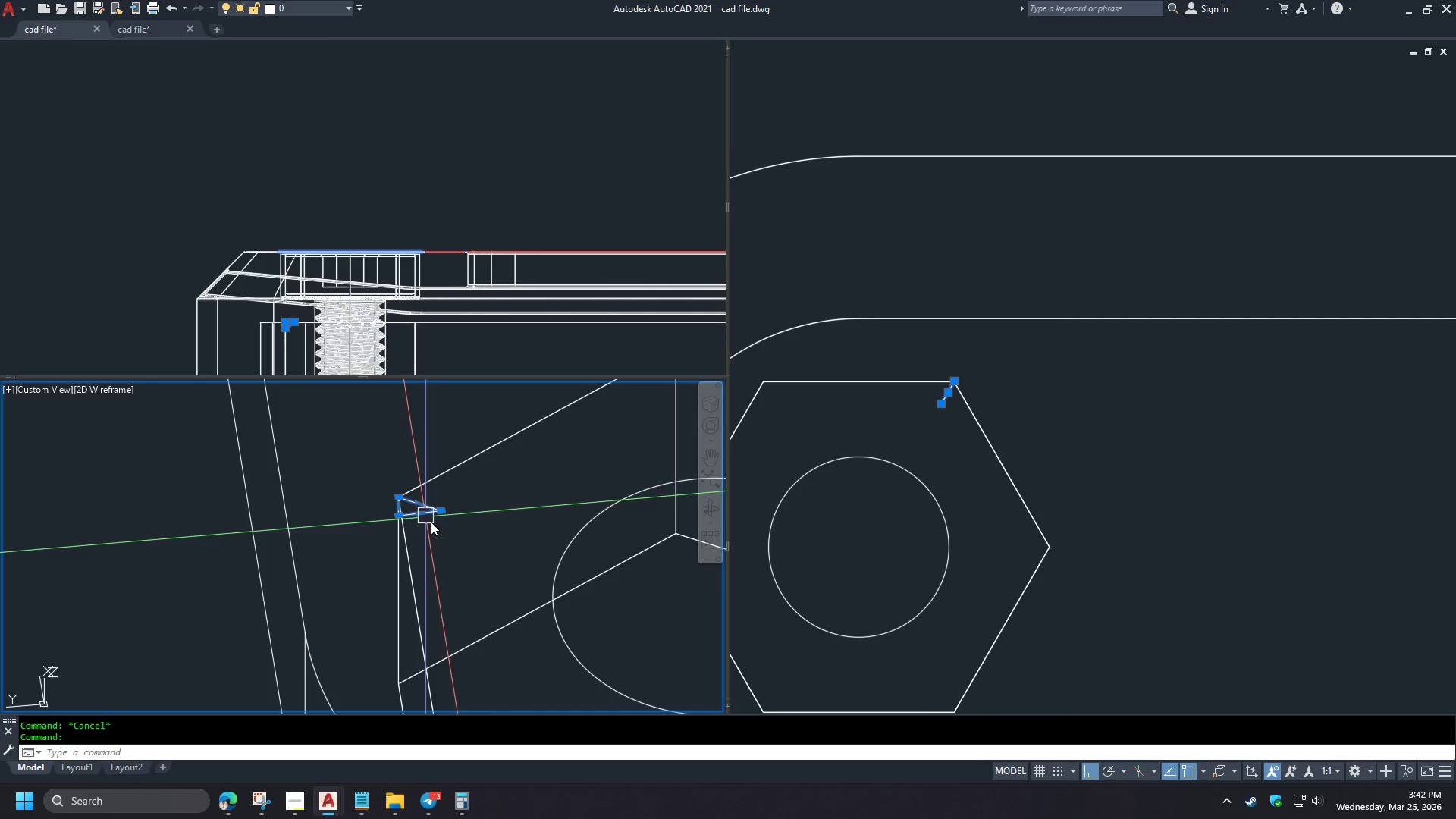 
type(rev cen)
 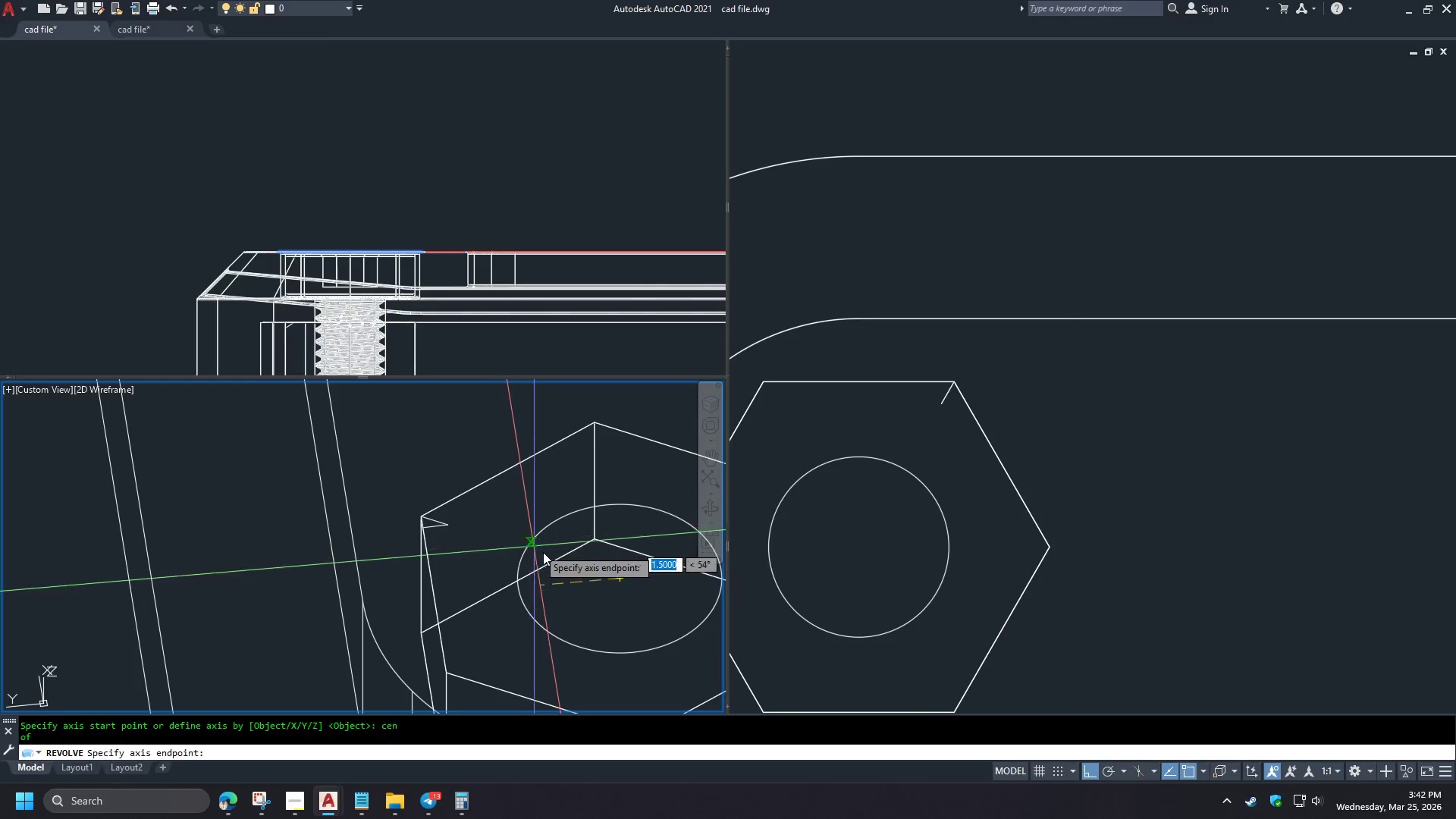 
key(Space)
 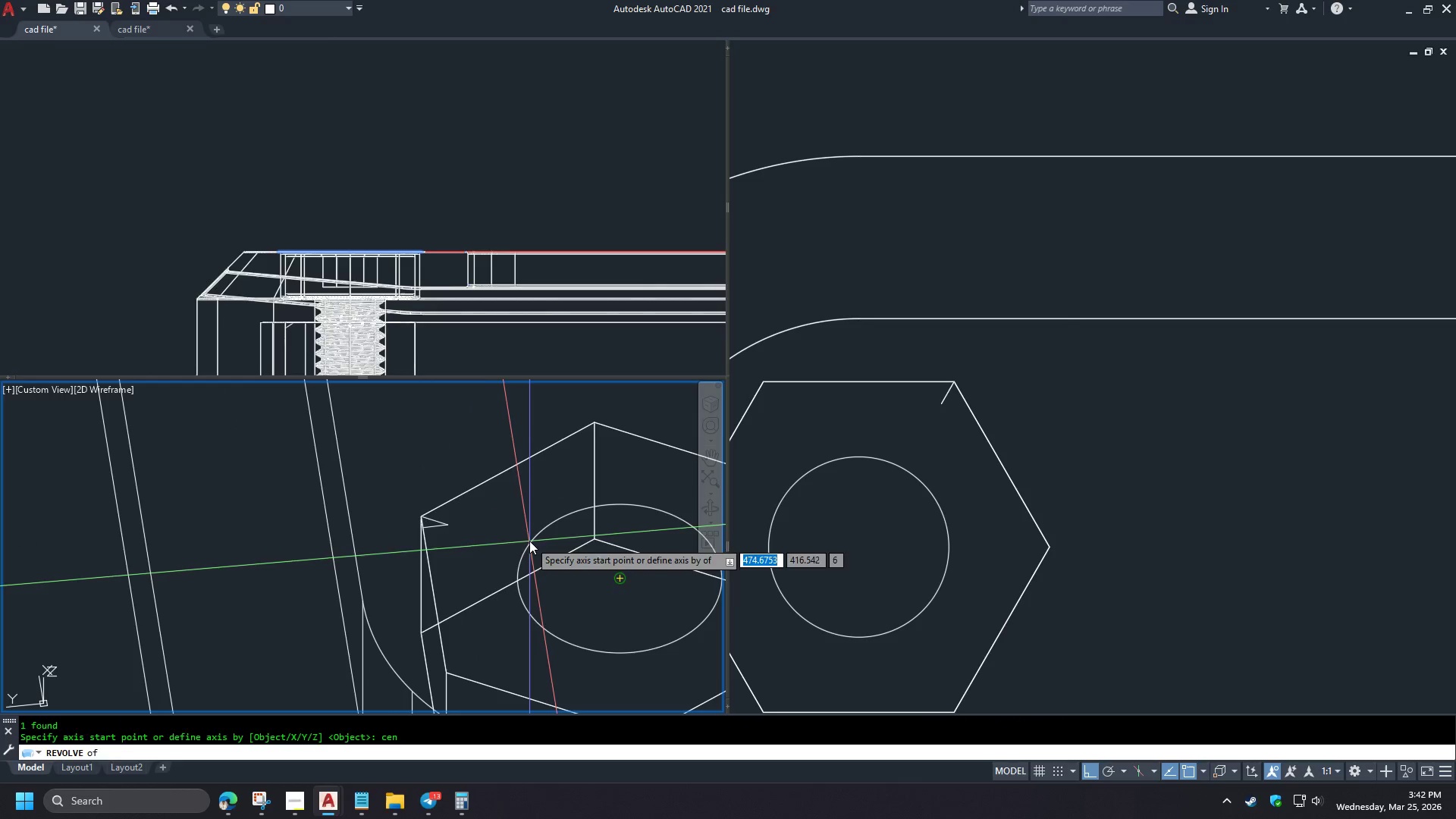 
left_click([529, 541])
 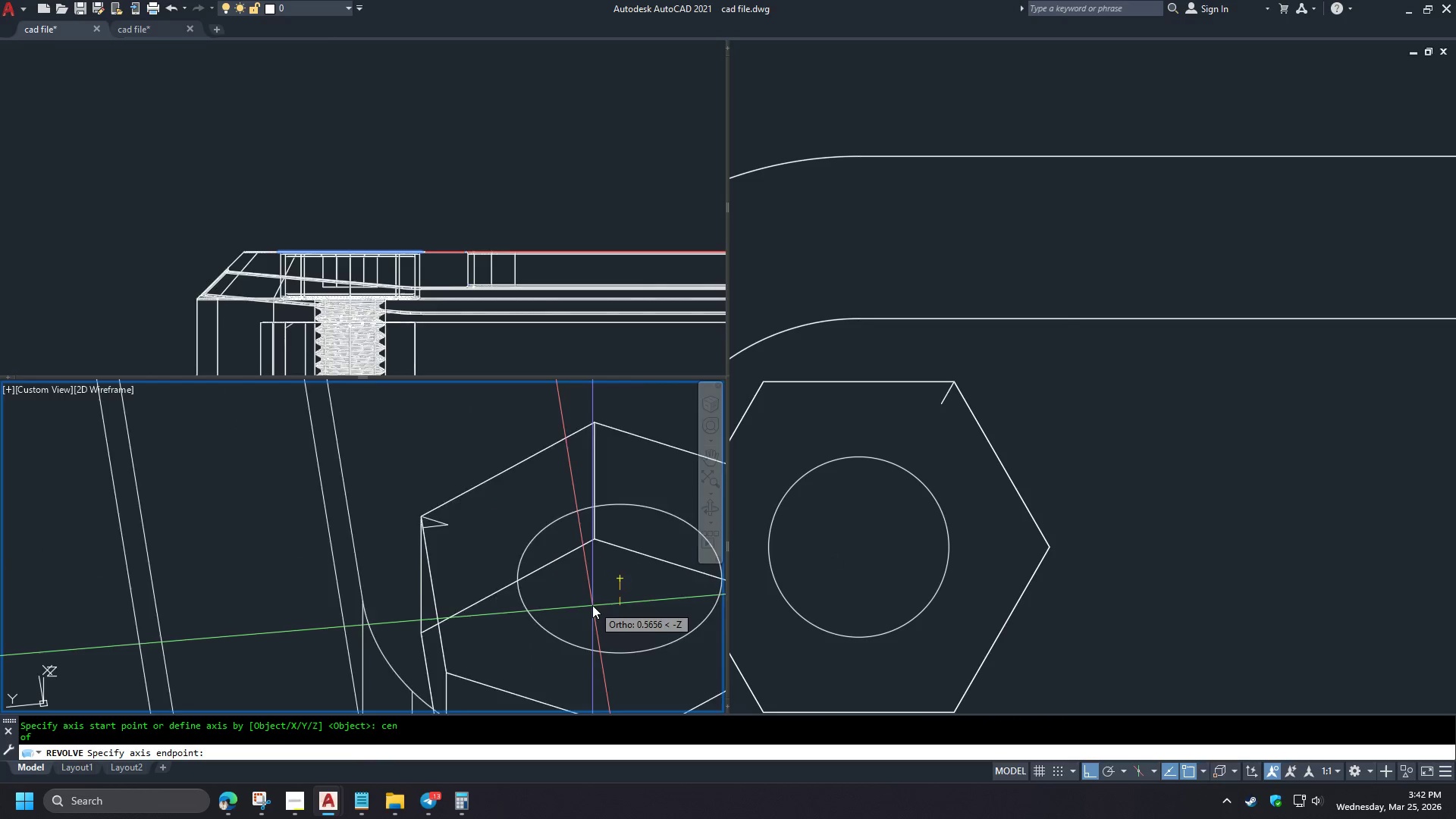 
left_click([637, 461])
 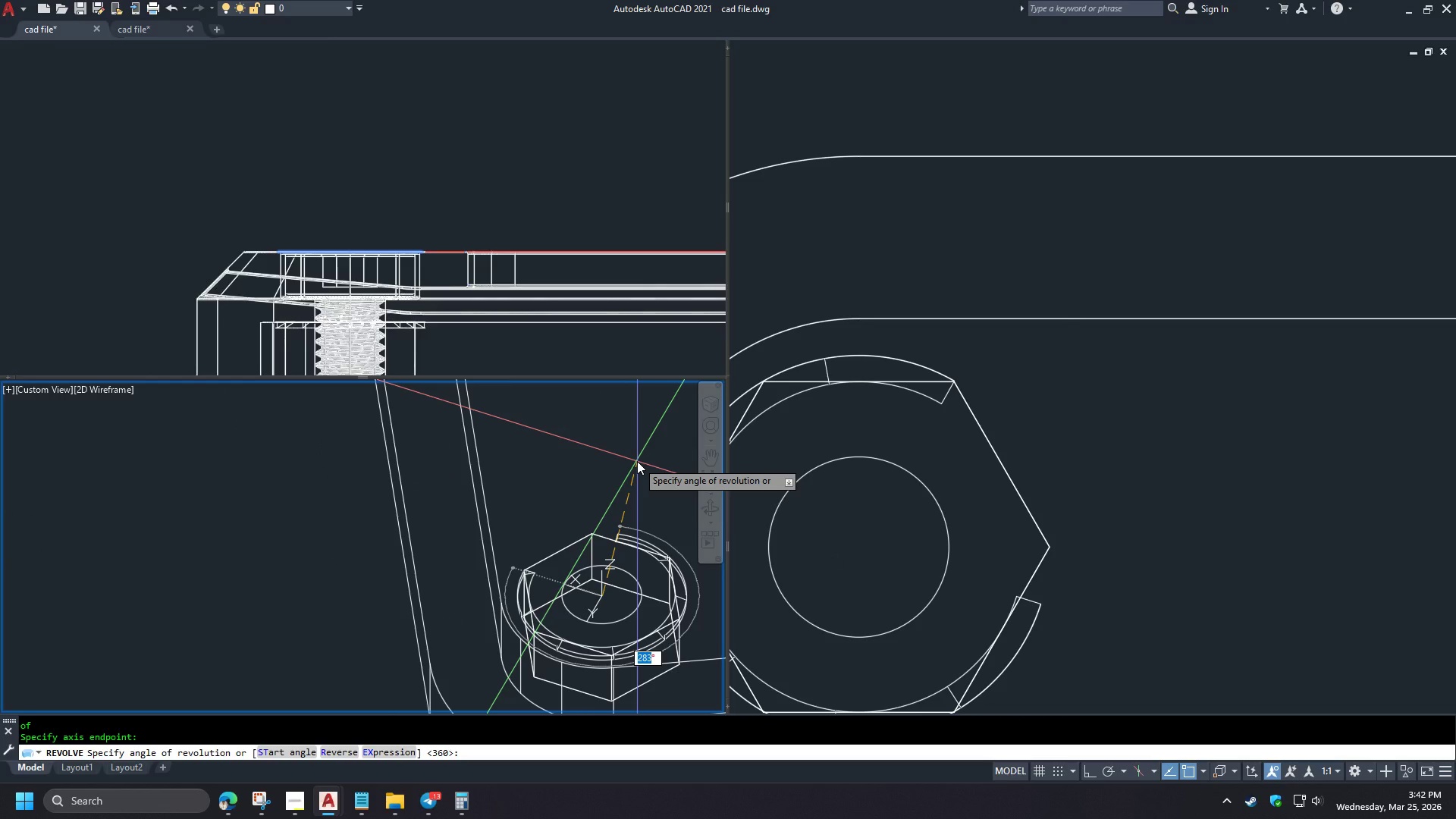 
scroll: coordinate [460, 549], scroll_direction: down, amount: 1.0
 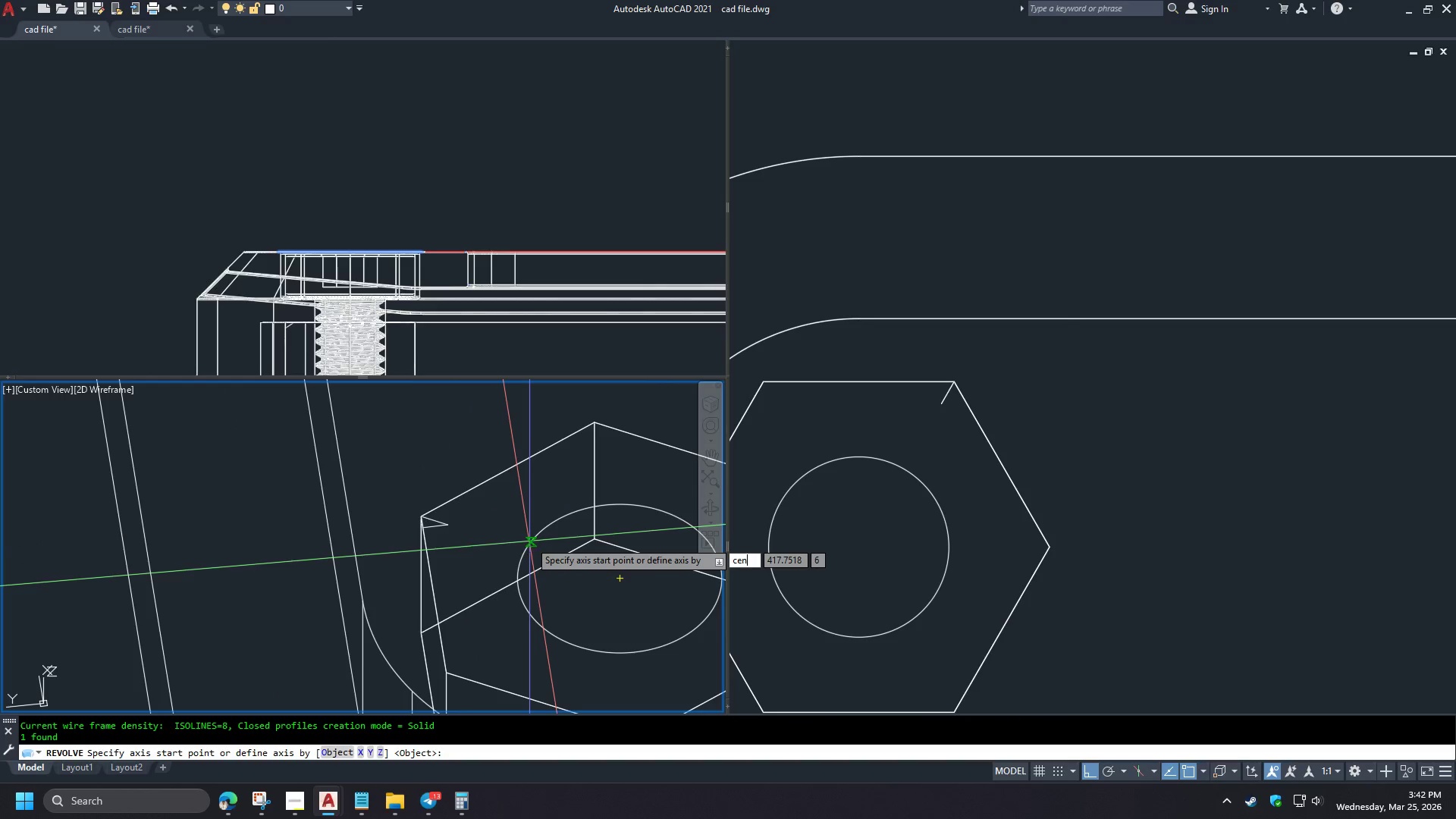 
key(Space)
 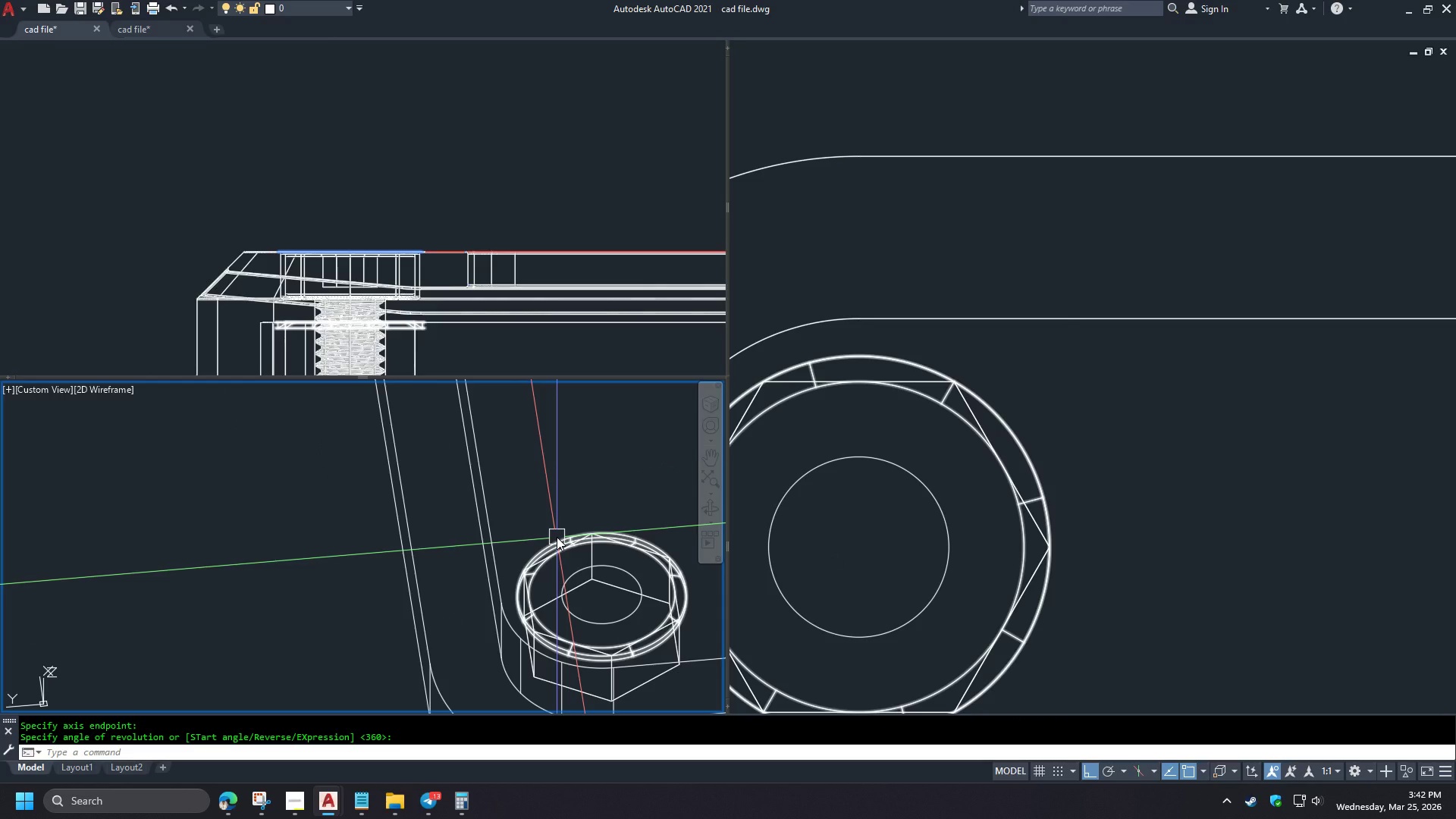 
scroll: coordinate [592, 605], scroll_direction: down, amount: 2.0
 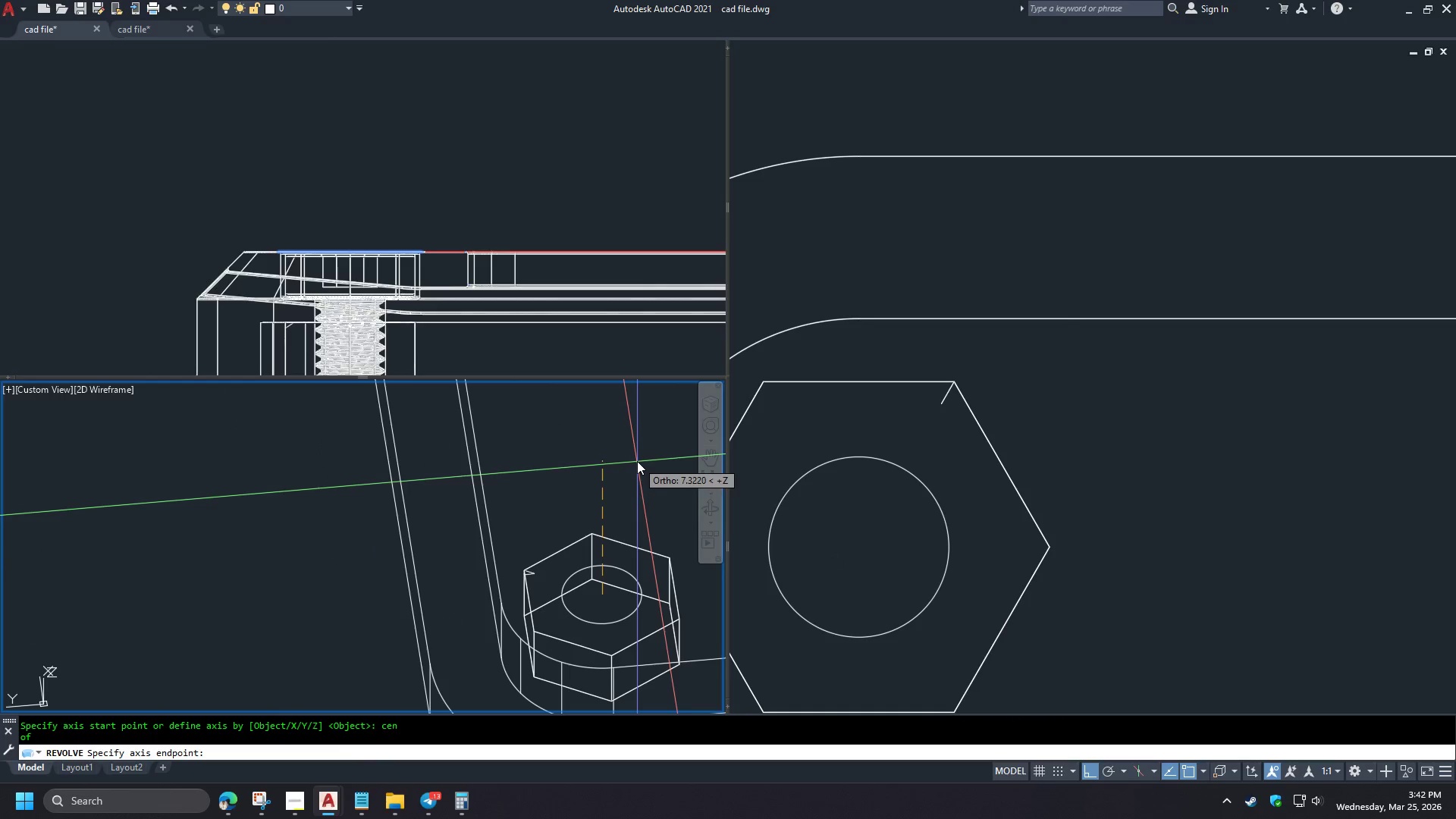 
left_click([557, 537])
 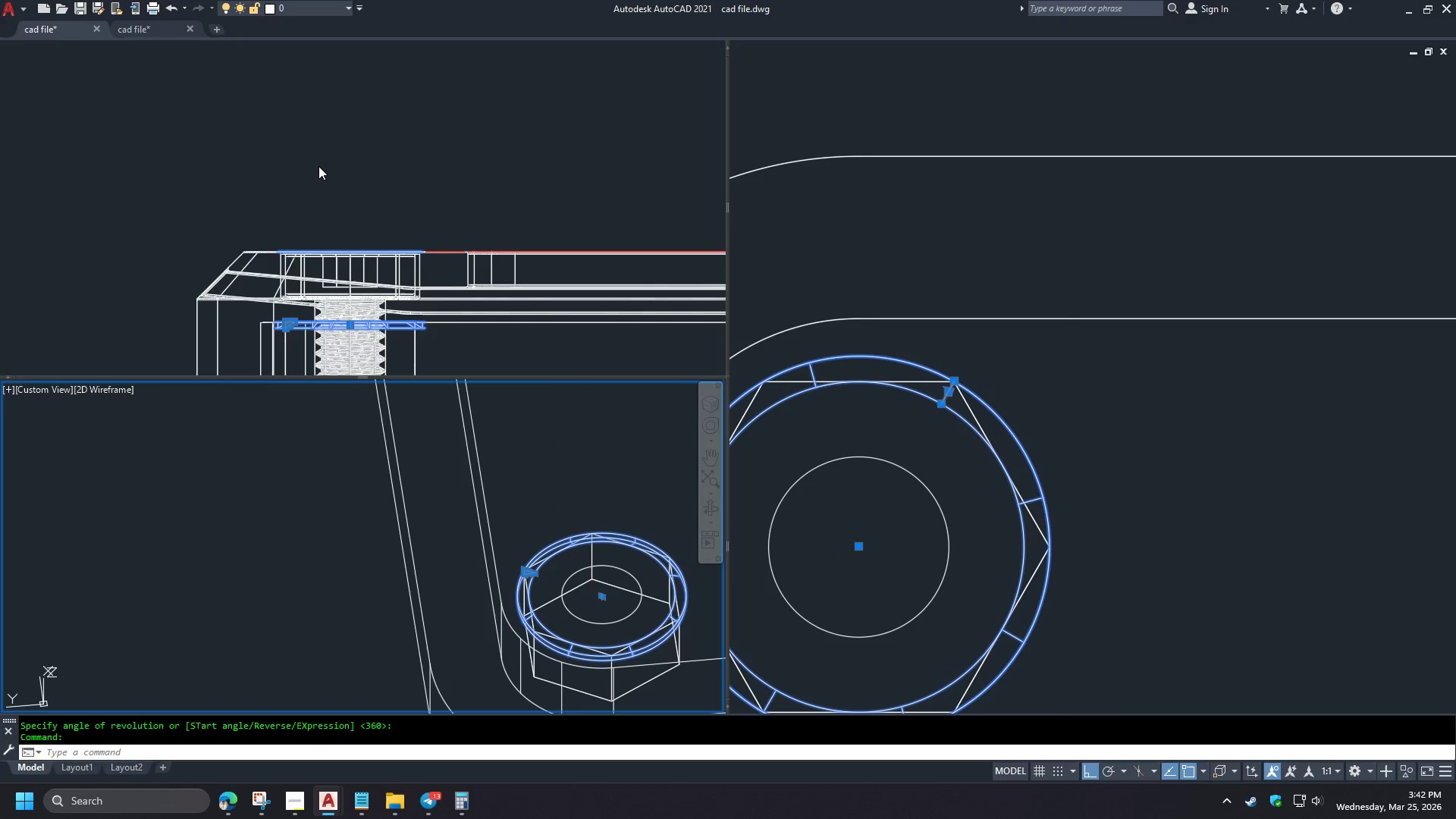 
left_click([318, 168])
 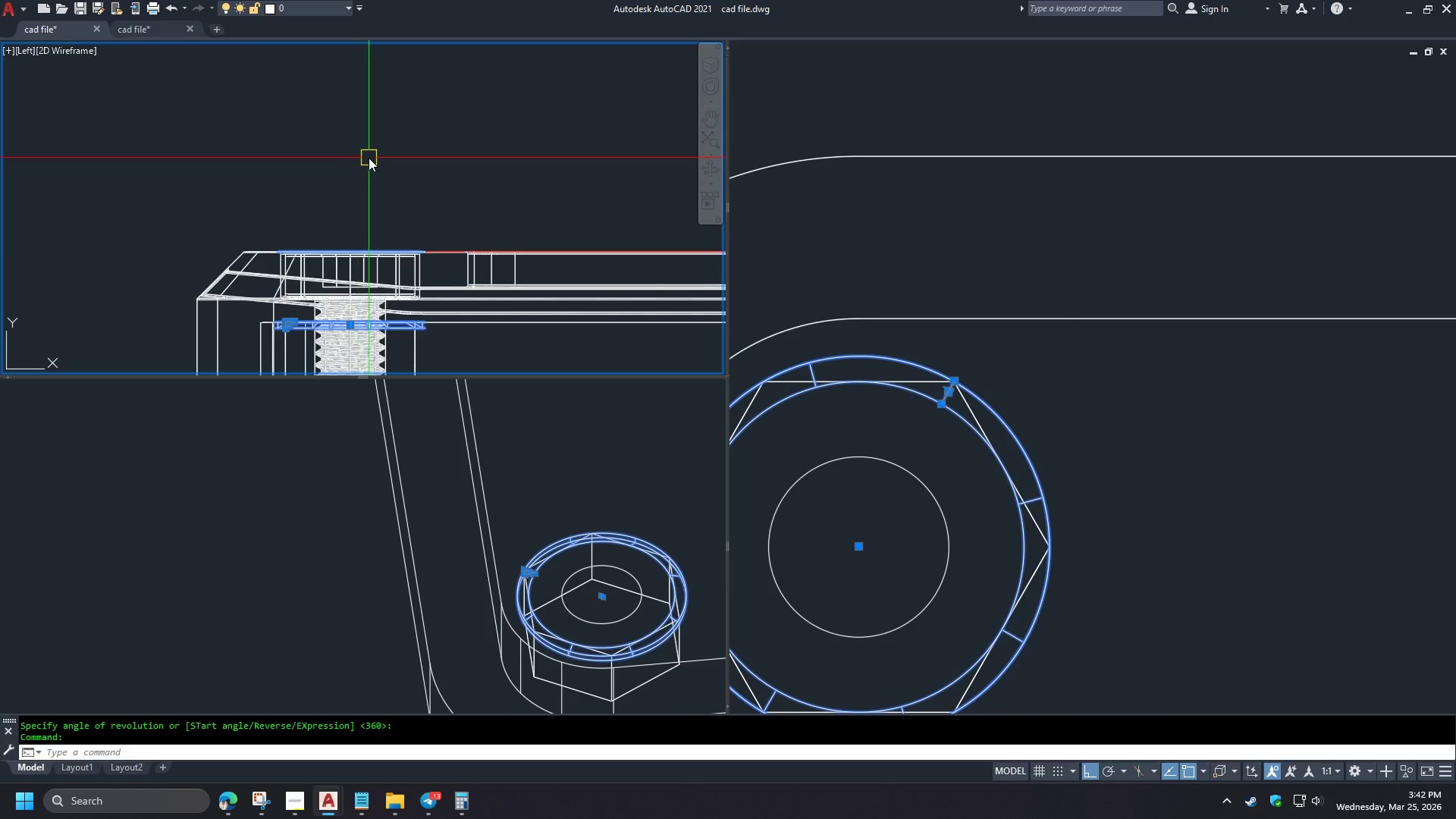 
type(mi )
 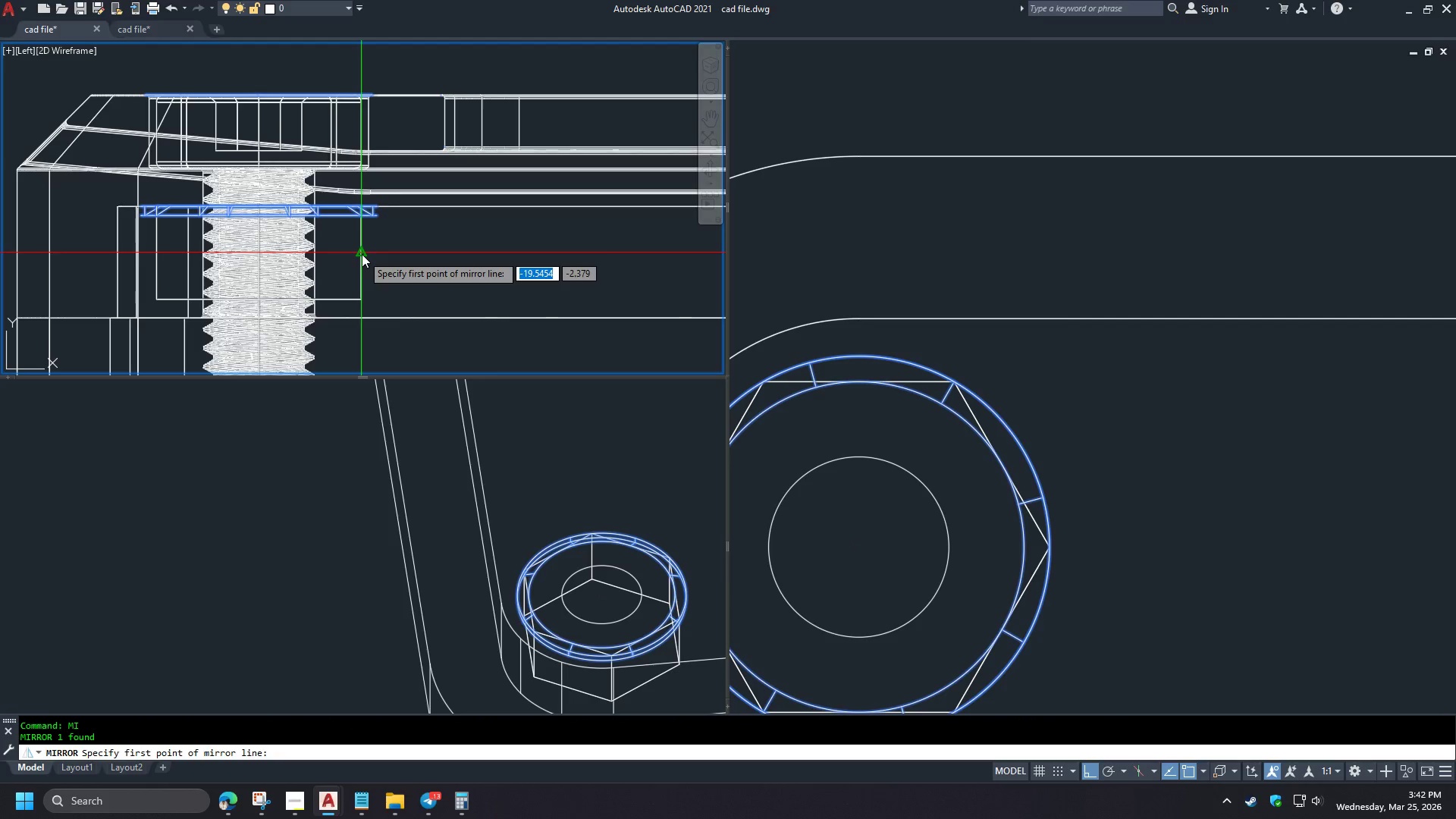 
scroll: coordinate [374, 168], scroll_direction: down, amount: 1.0
 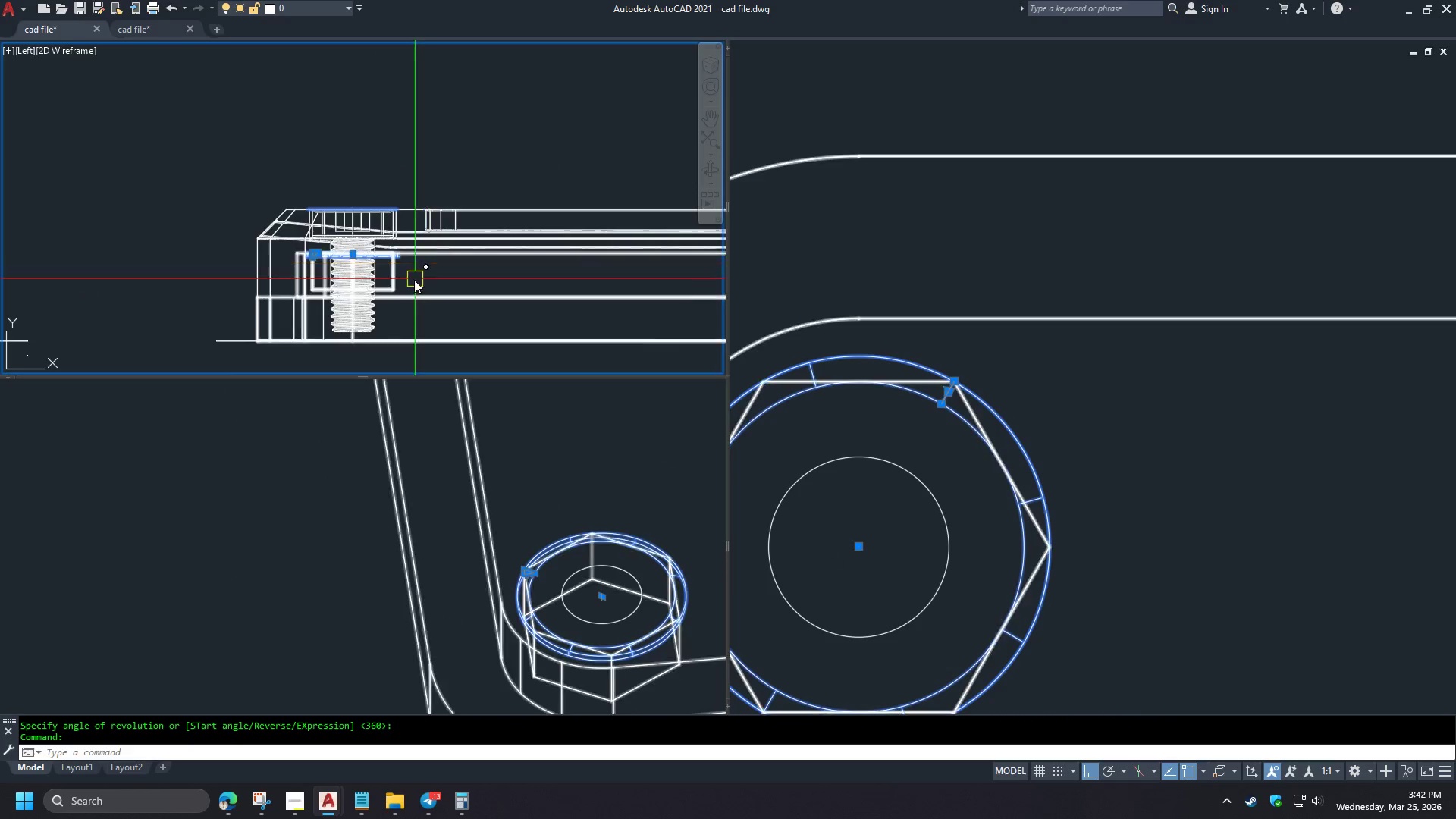 
left_click([362, 254])
 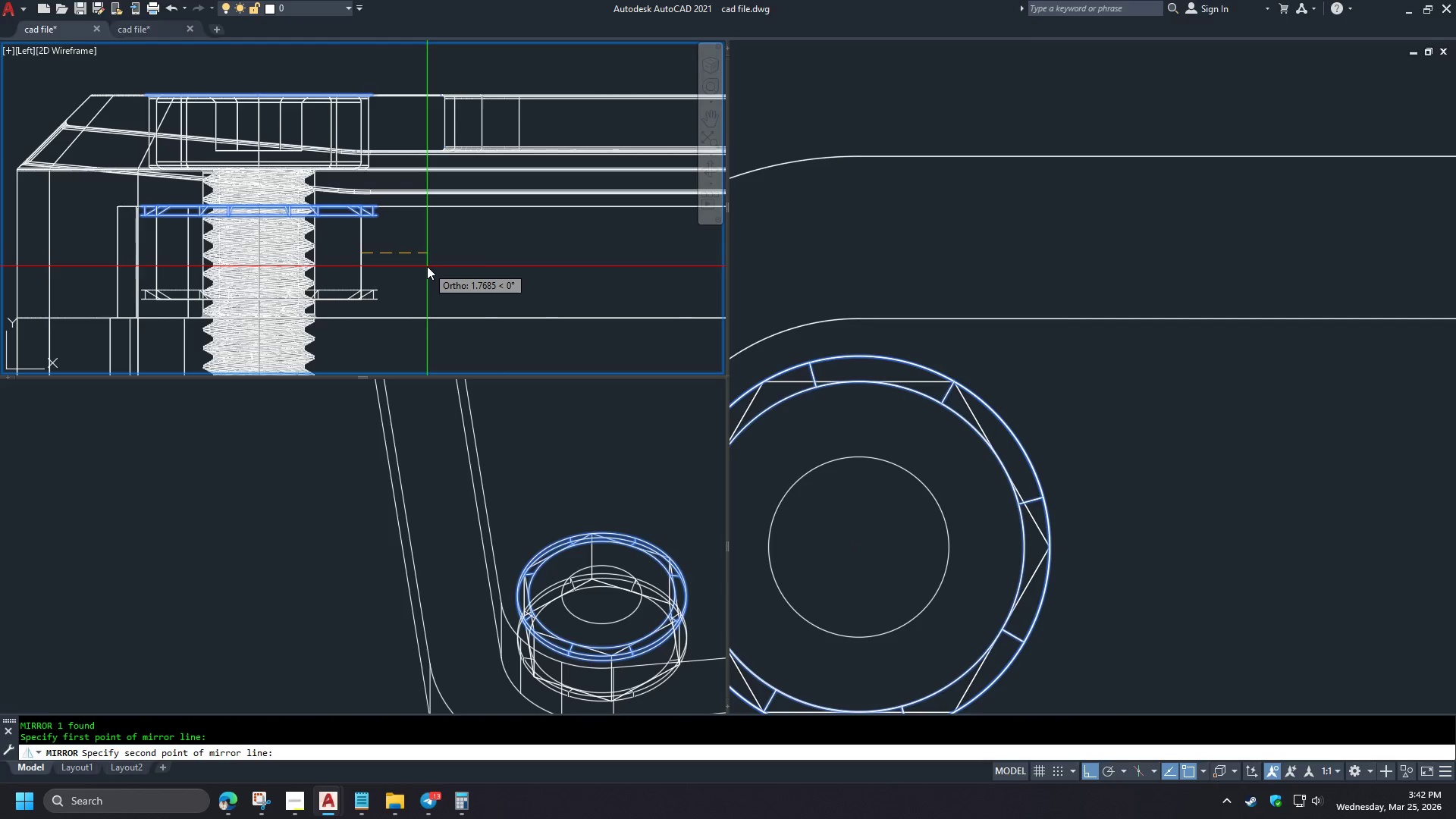 
scroll: coordinate [412, 284], scroll_direction: up, amount: 2.0
 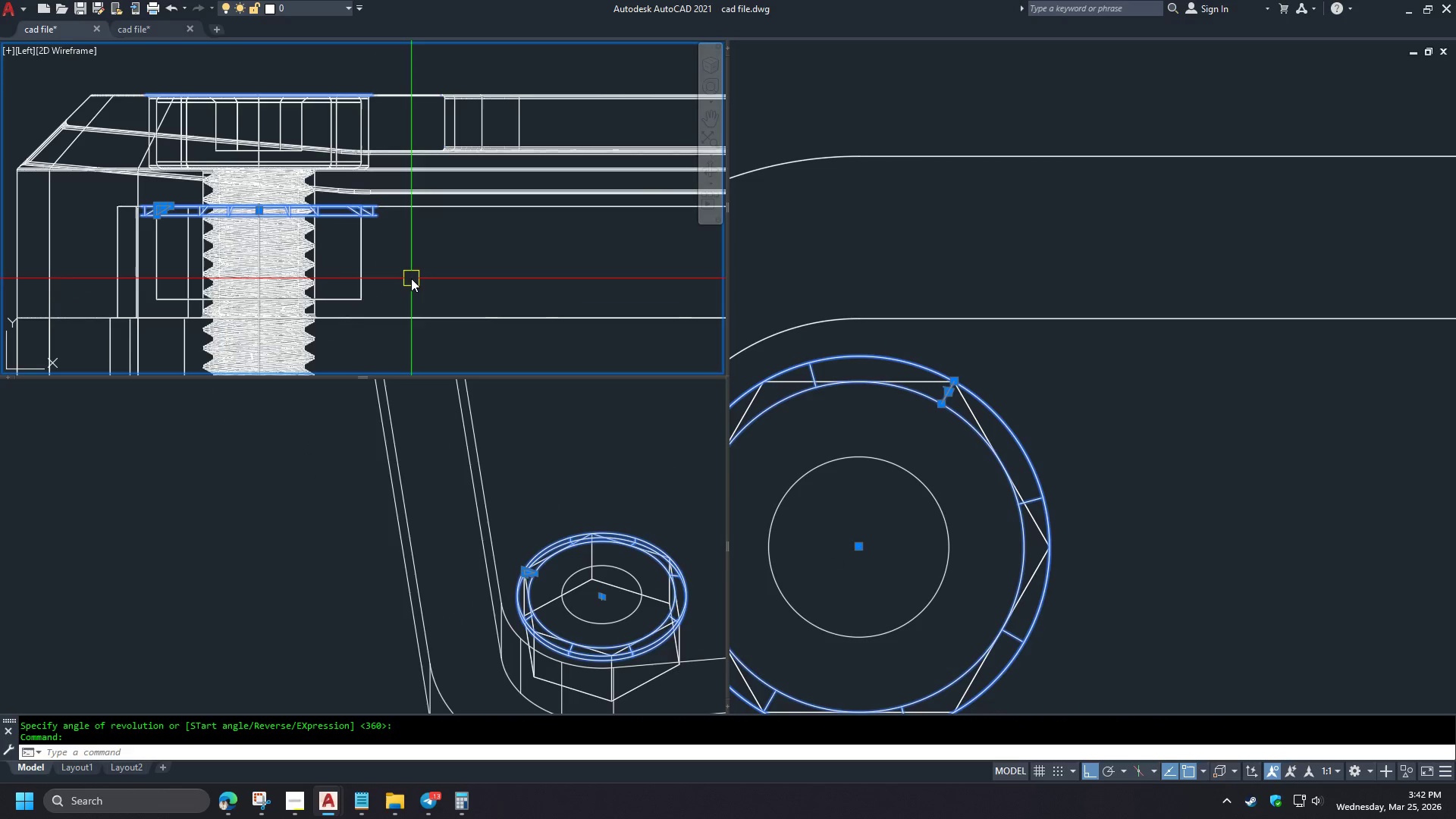 
left_click([427, 266])
 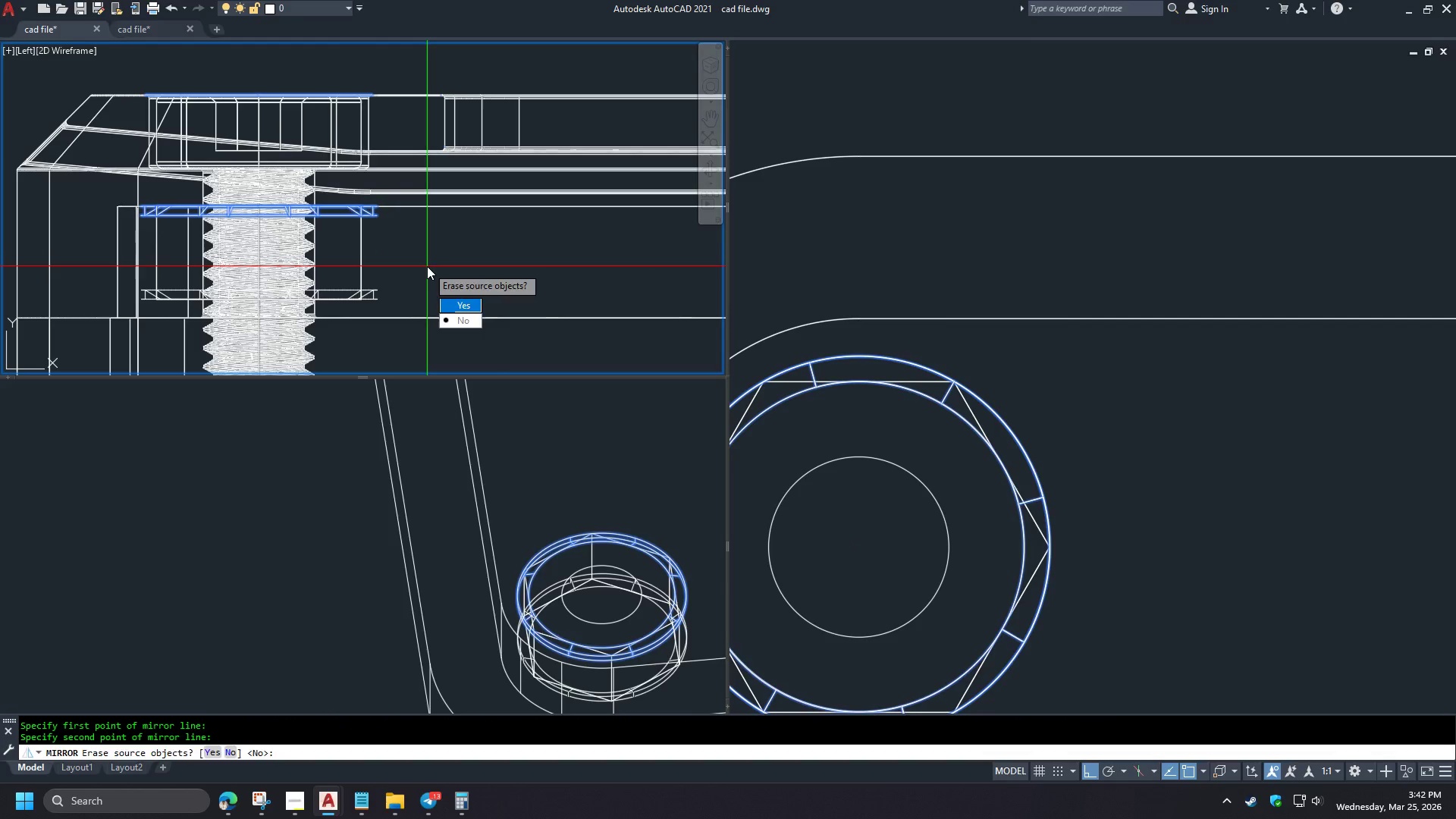 
key(Space)
 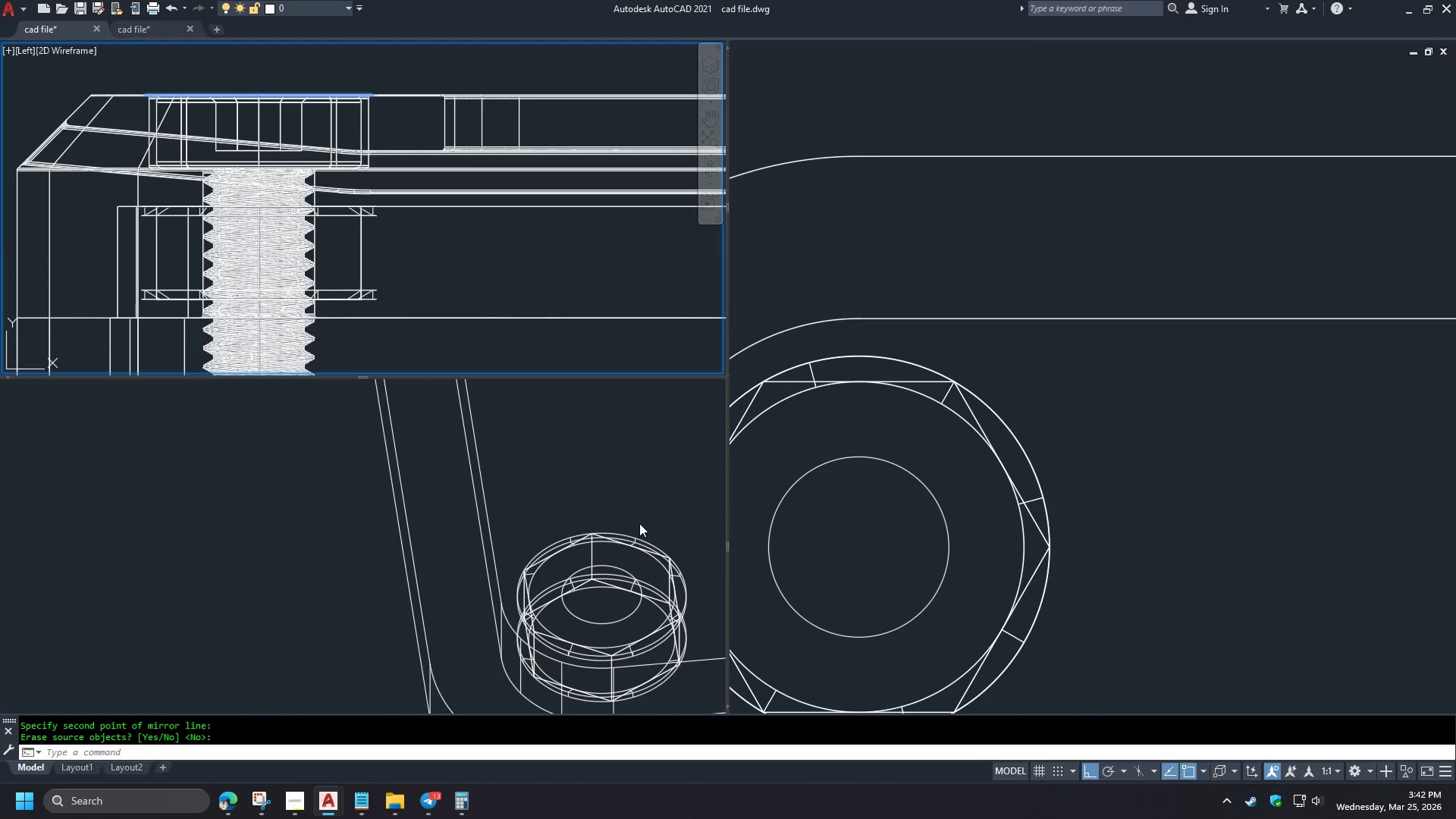 
left_click([576, 488])
 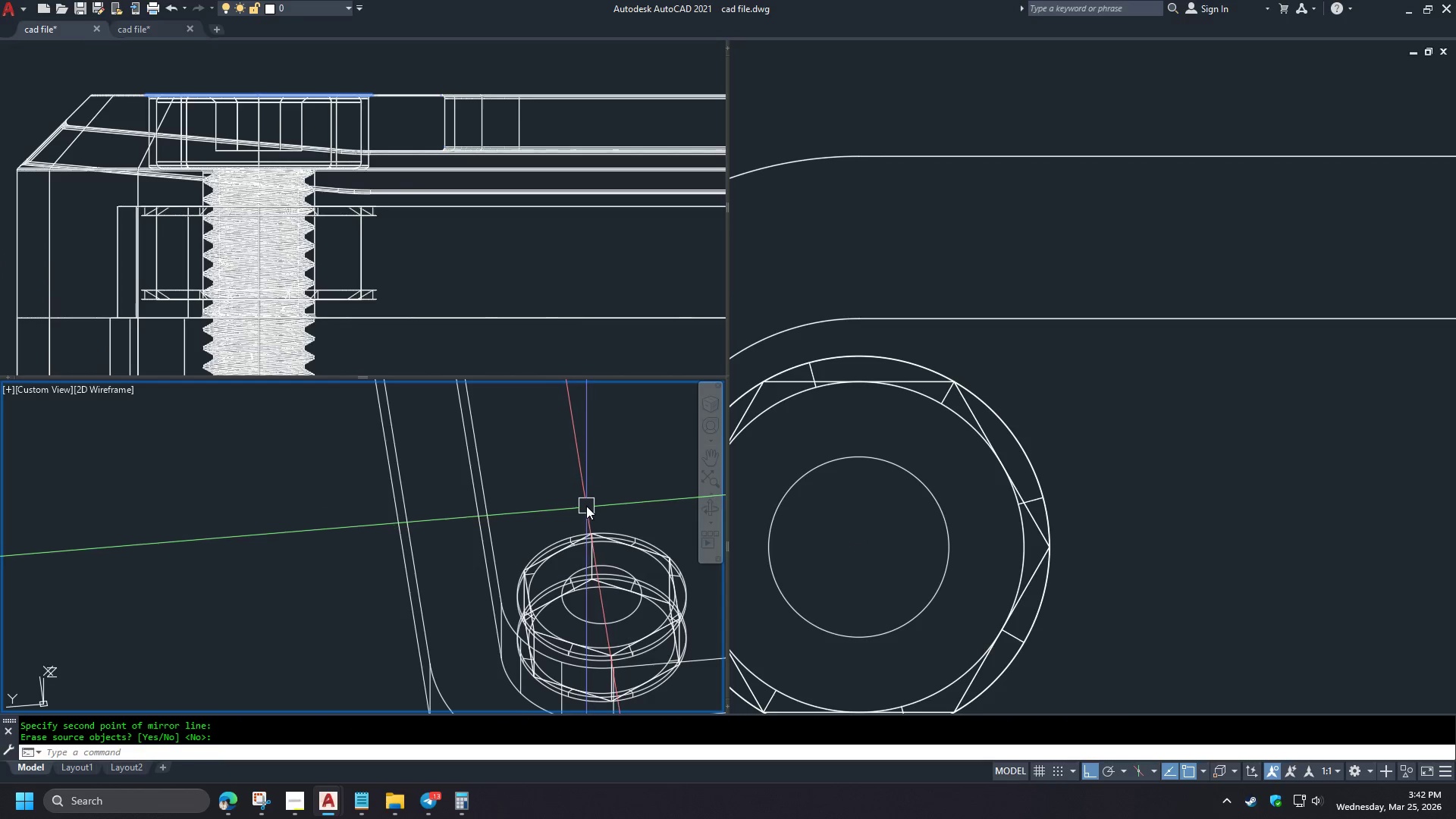 
type(su )
 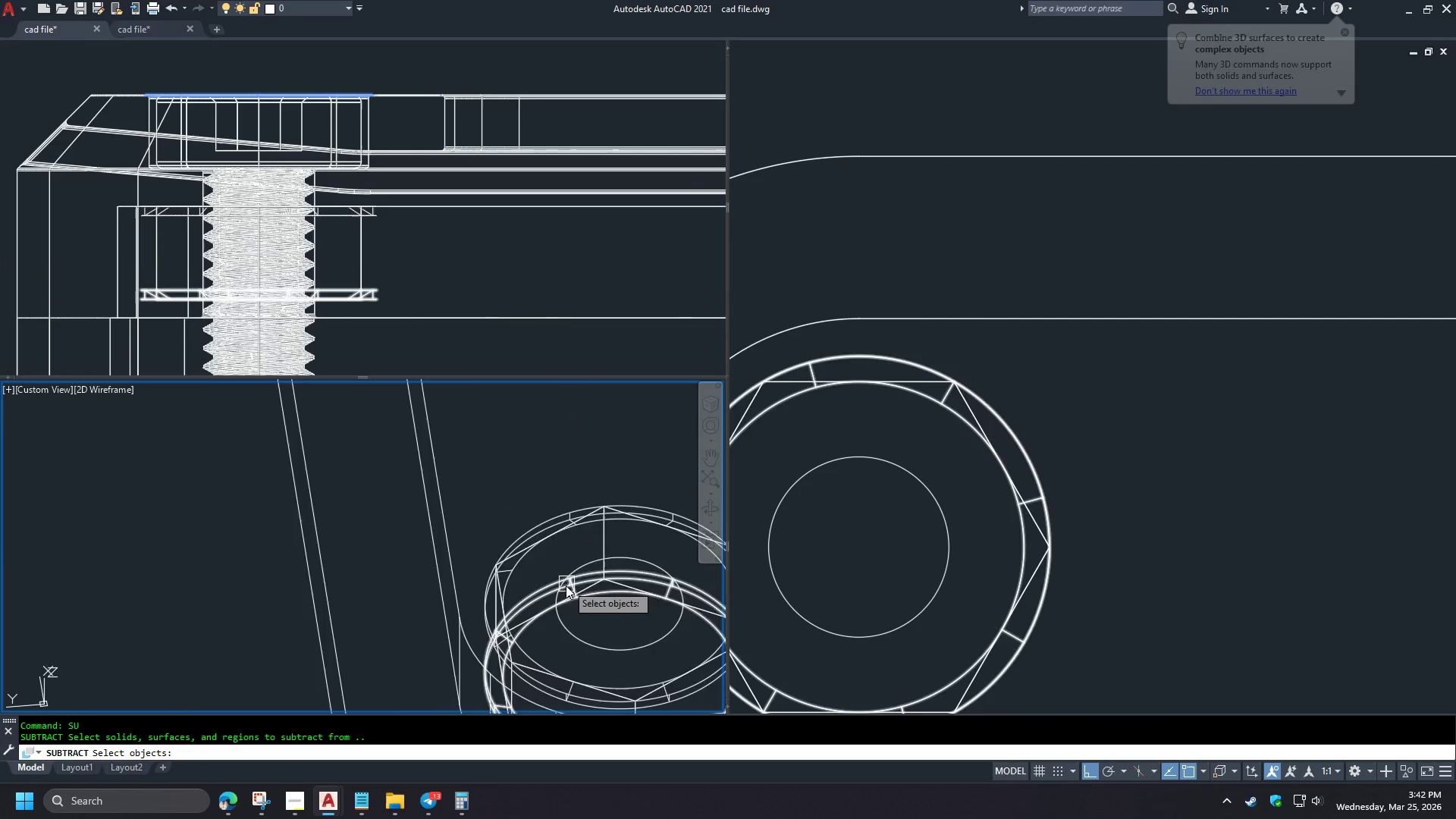 
scroll: coordinate [564, 588], scroll_direction: up, amount: 2.0
 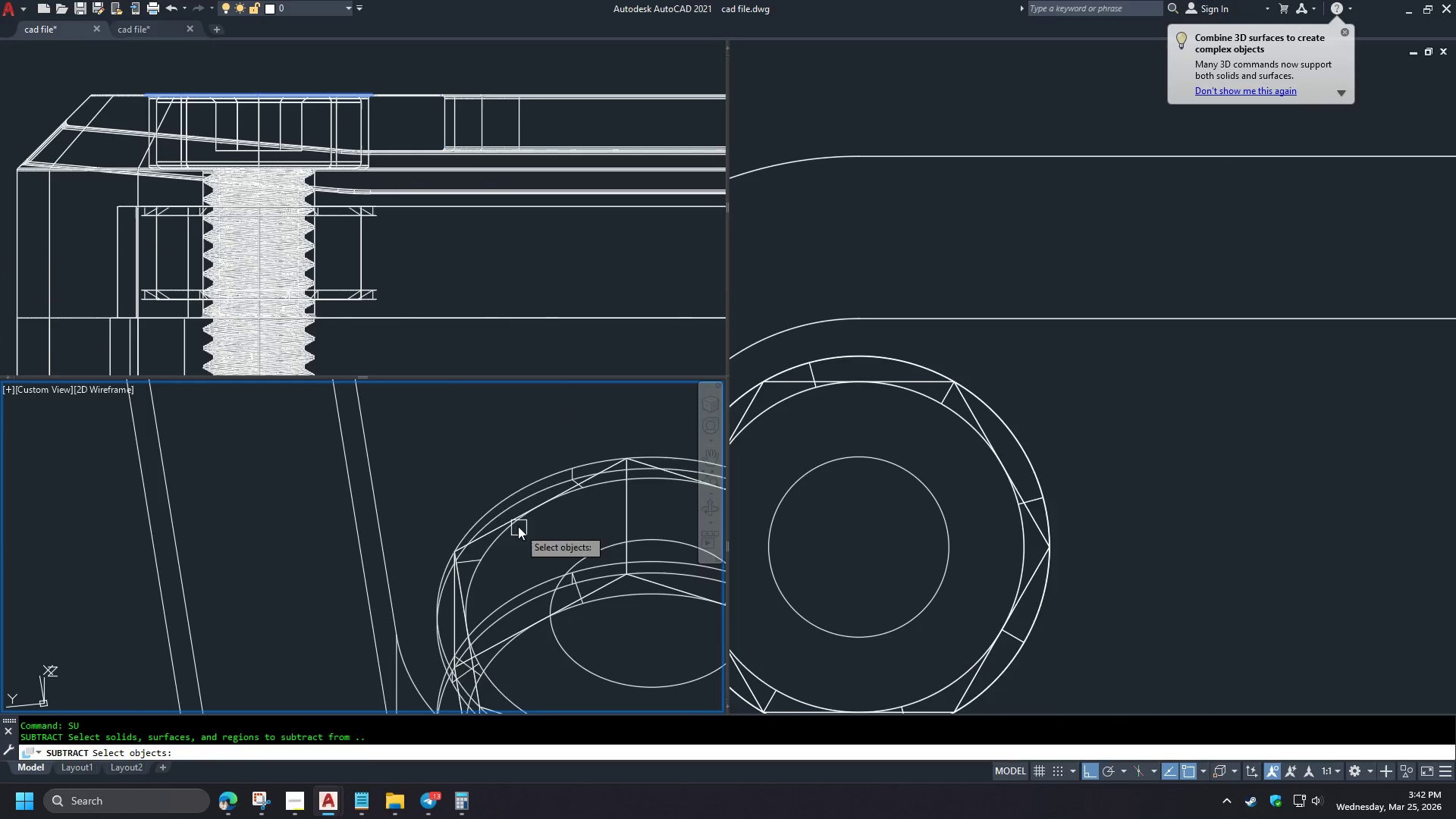 
left_click([508, 491])
 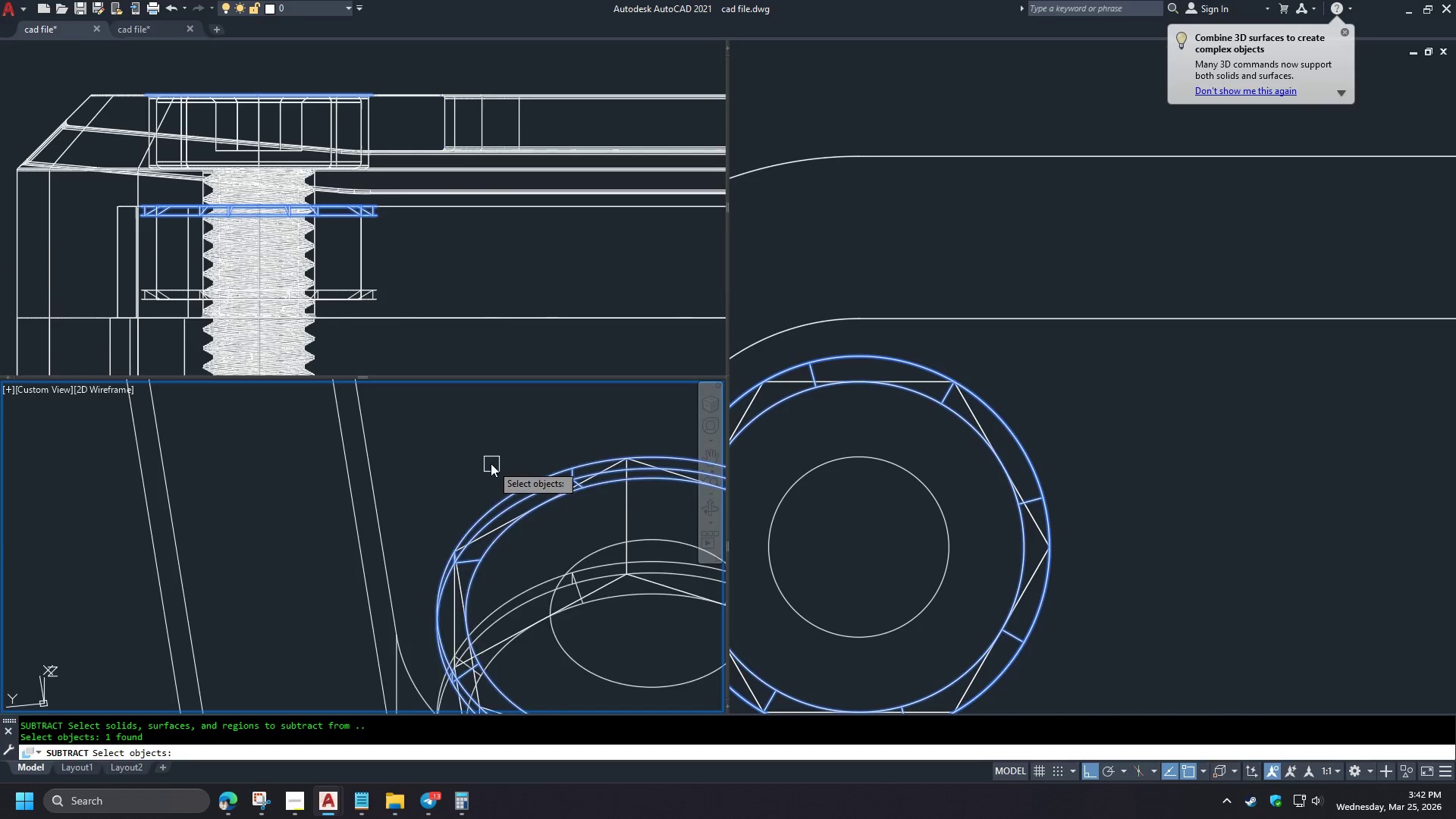 
key(Escape)
 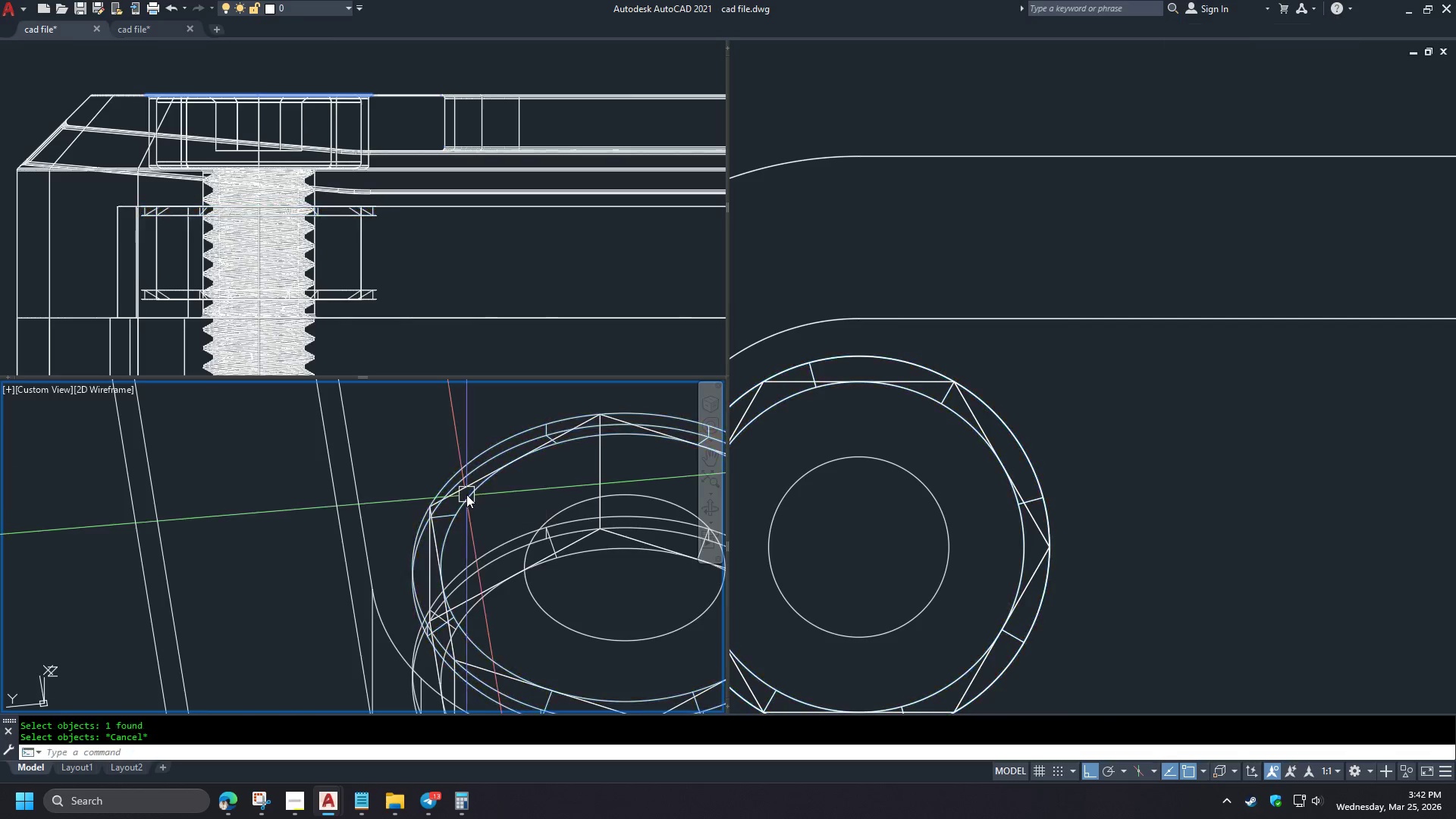 
scroll: coordinate [514, 466], scroll_direction: none, amount: 0.0
 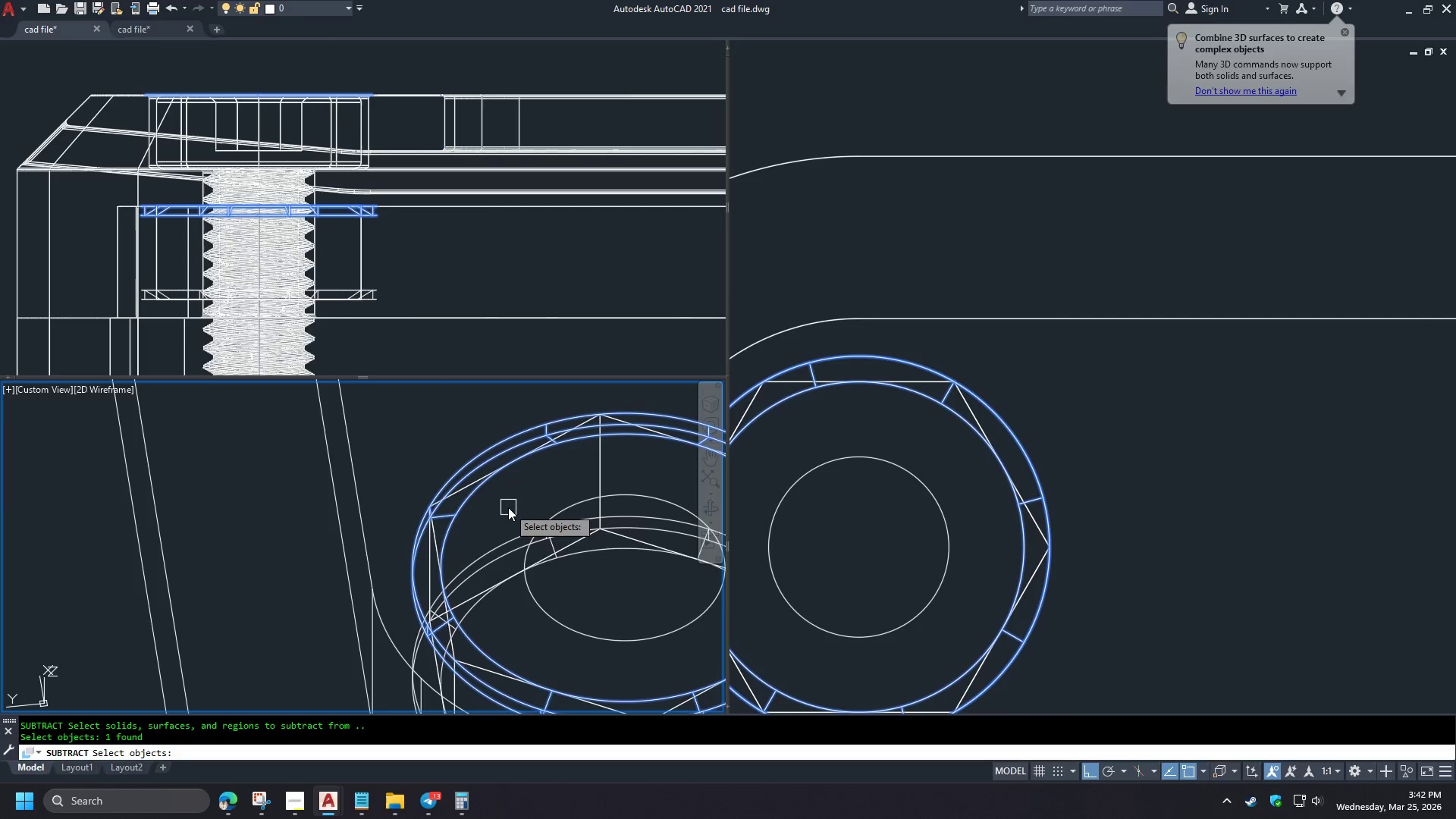 
key(Space)
 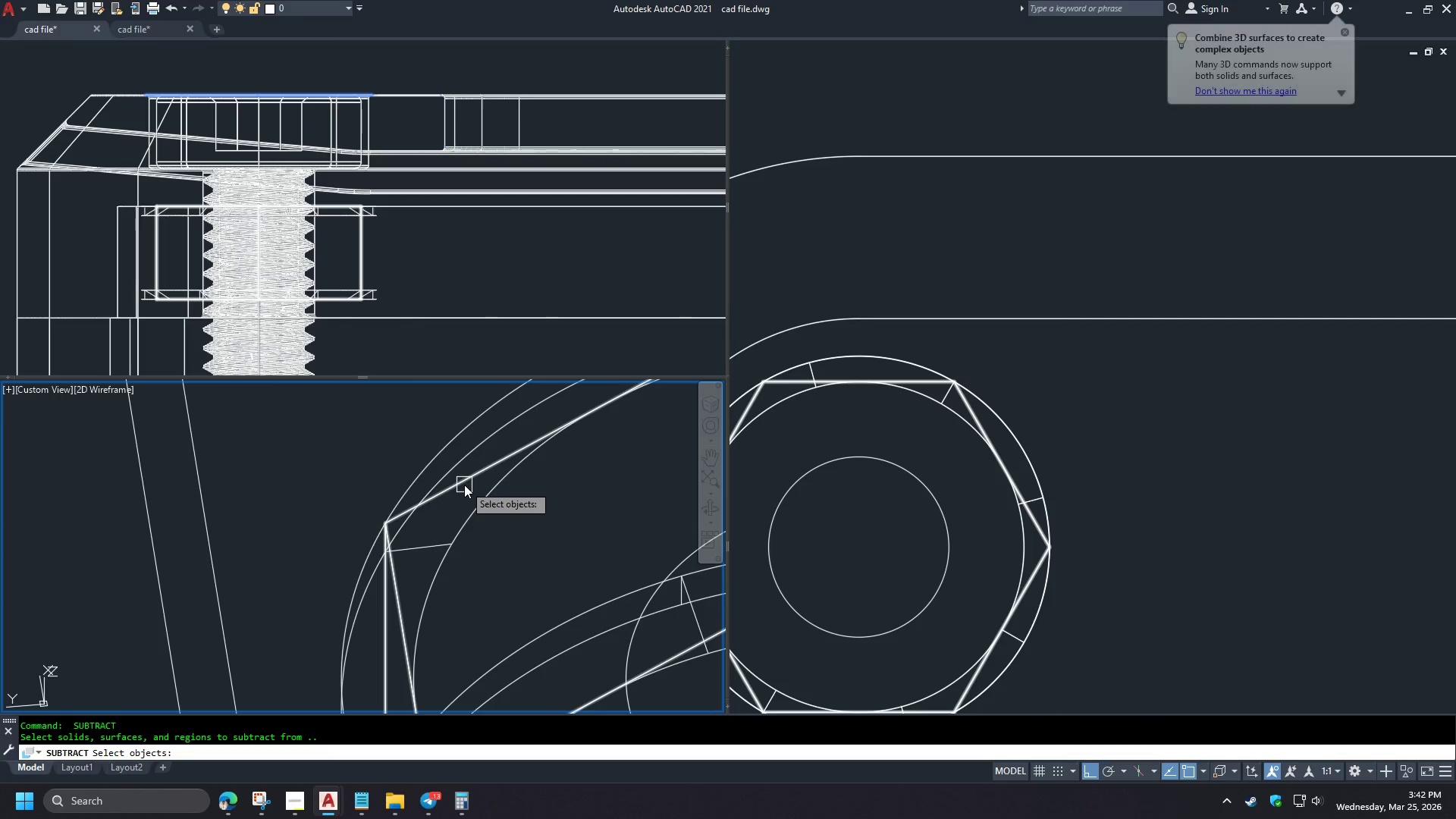 
left_click([464, 485])
 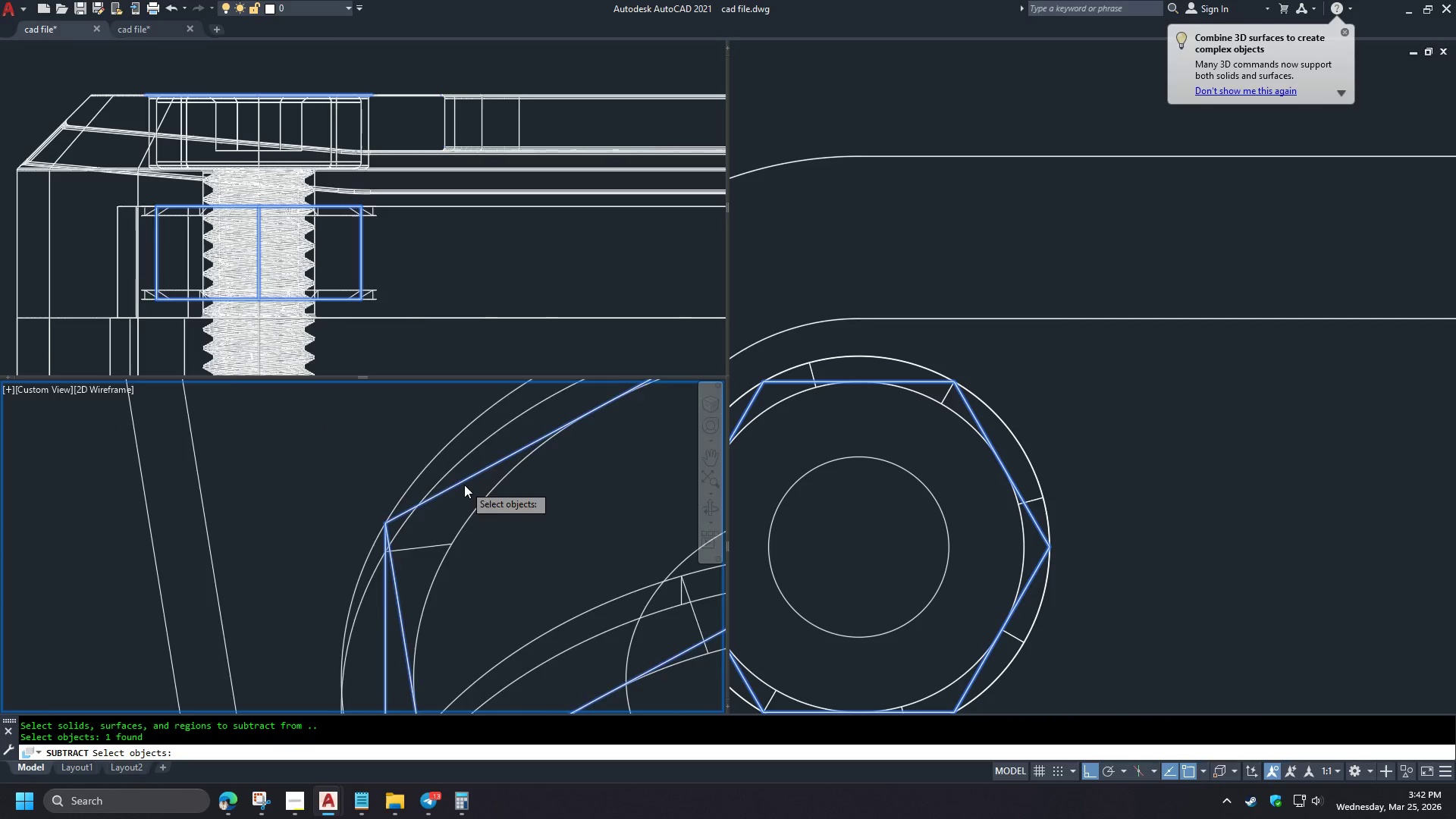 
scroll: coordinate [466, 494], scroll_direction: up, amount: 1.0
 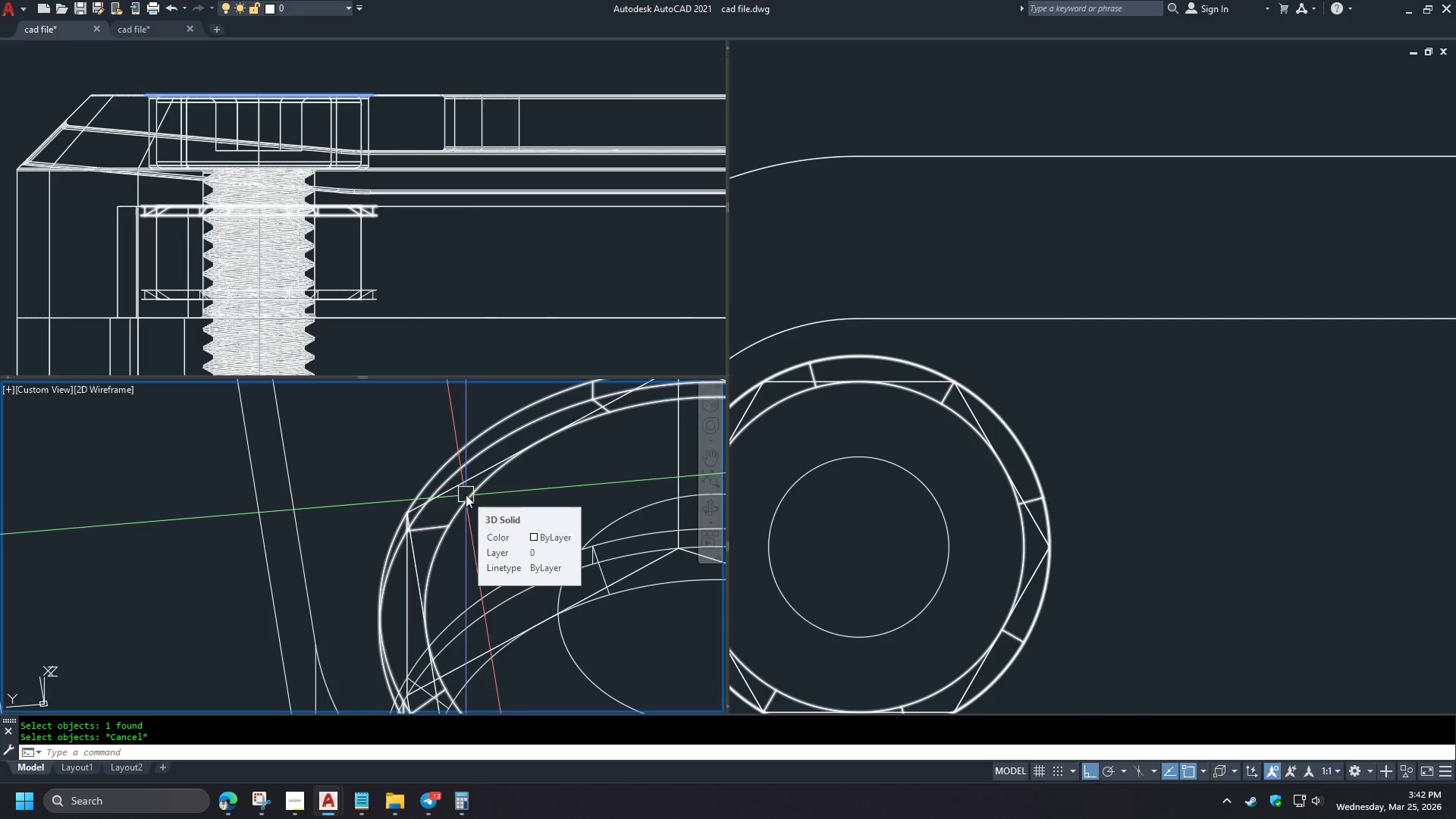 
key(Space)
 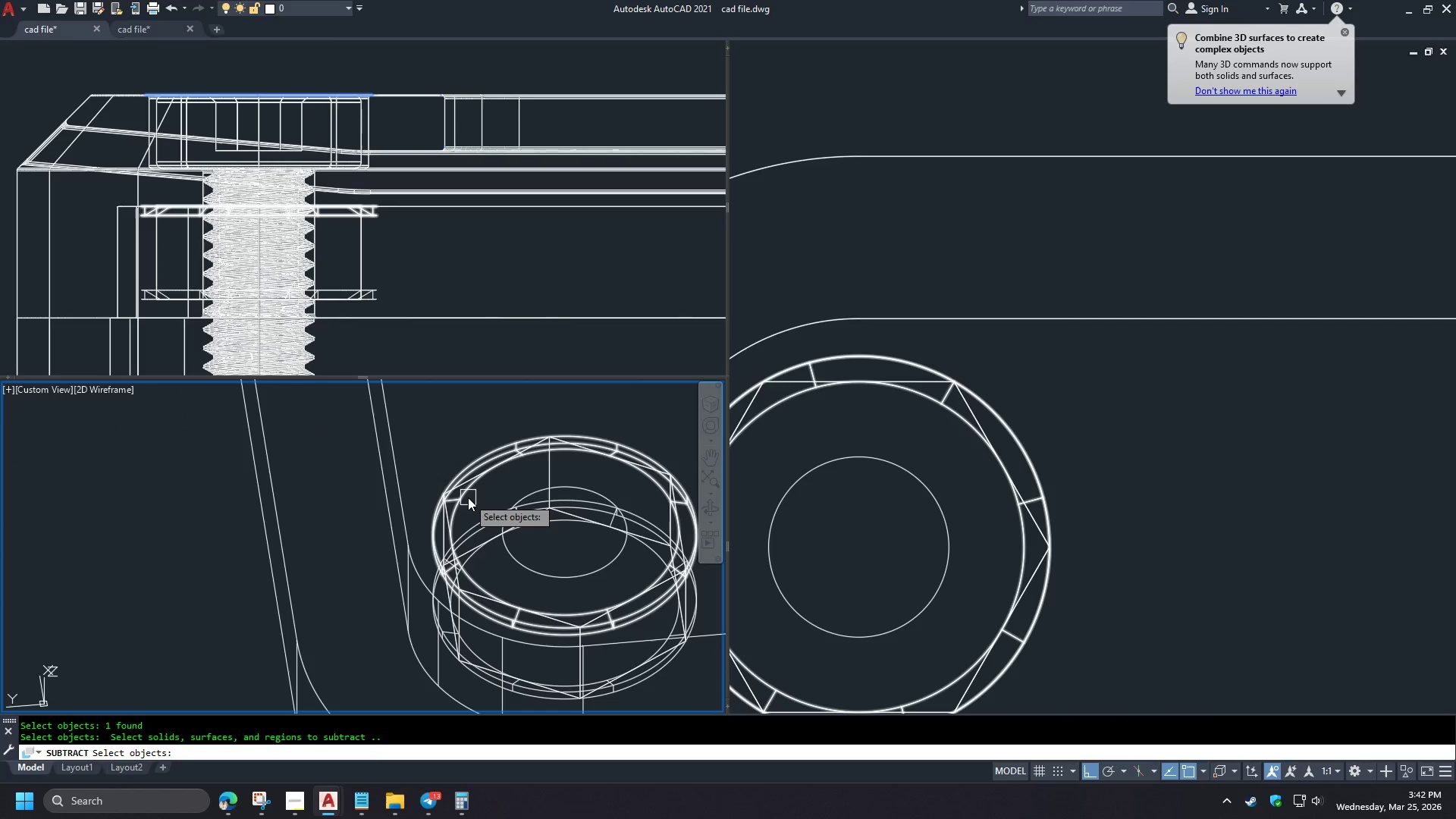 
scroll: coordinate [443, 494], scroll_direction: up, amount: 1.0
 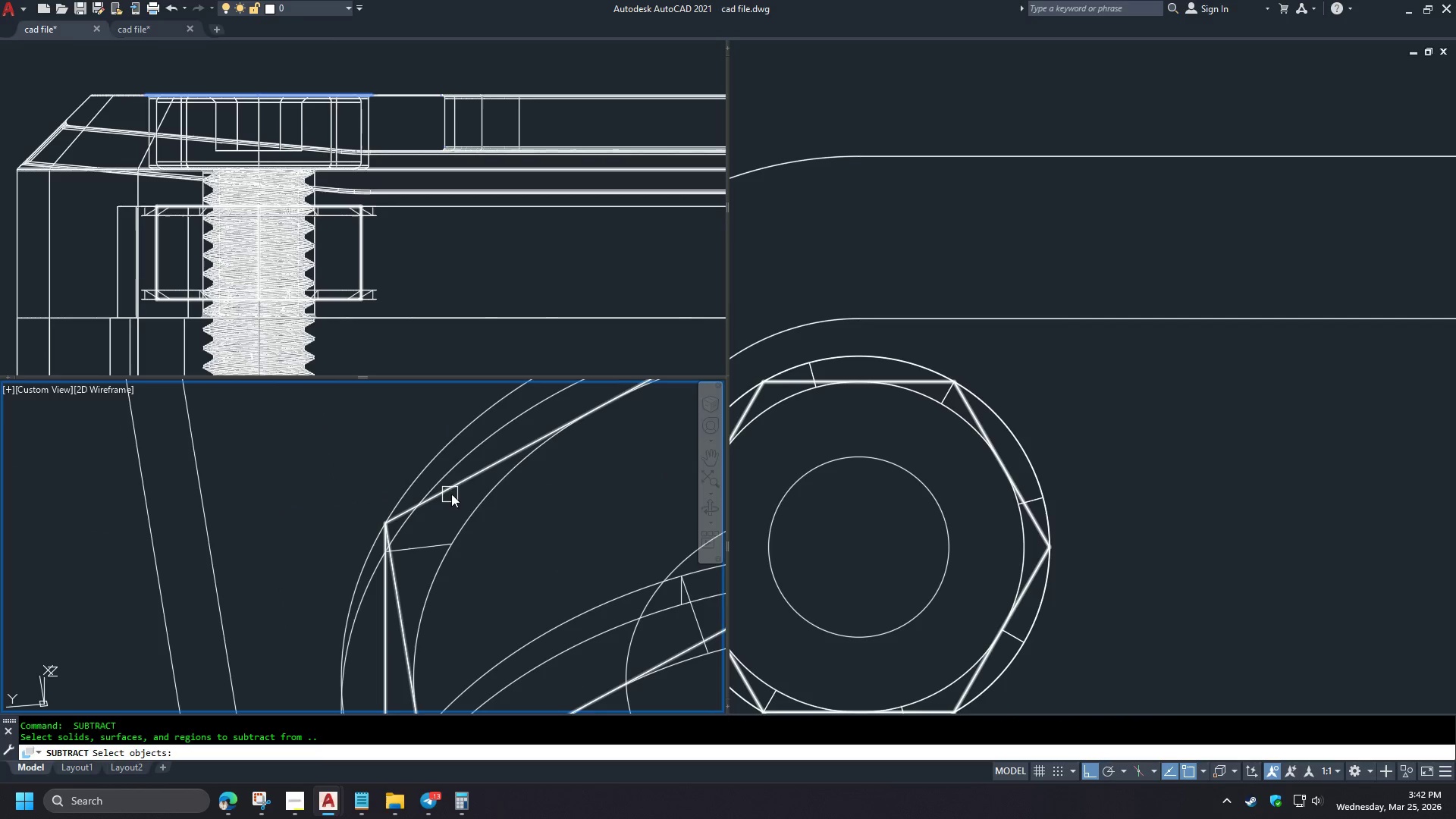 
left_click([468, 497])
 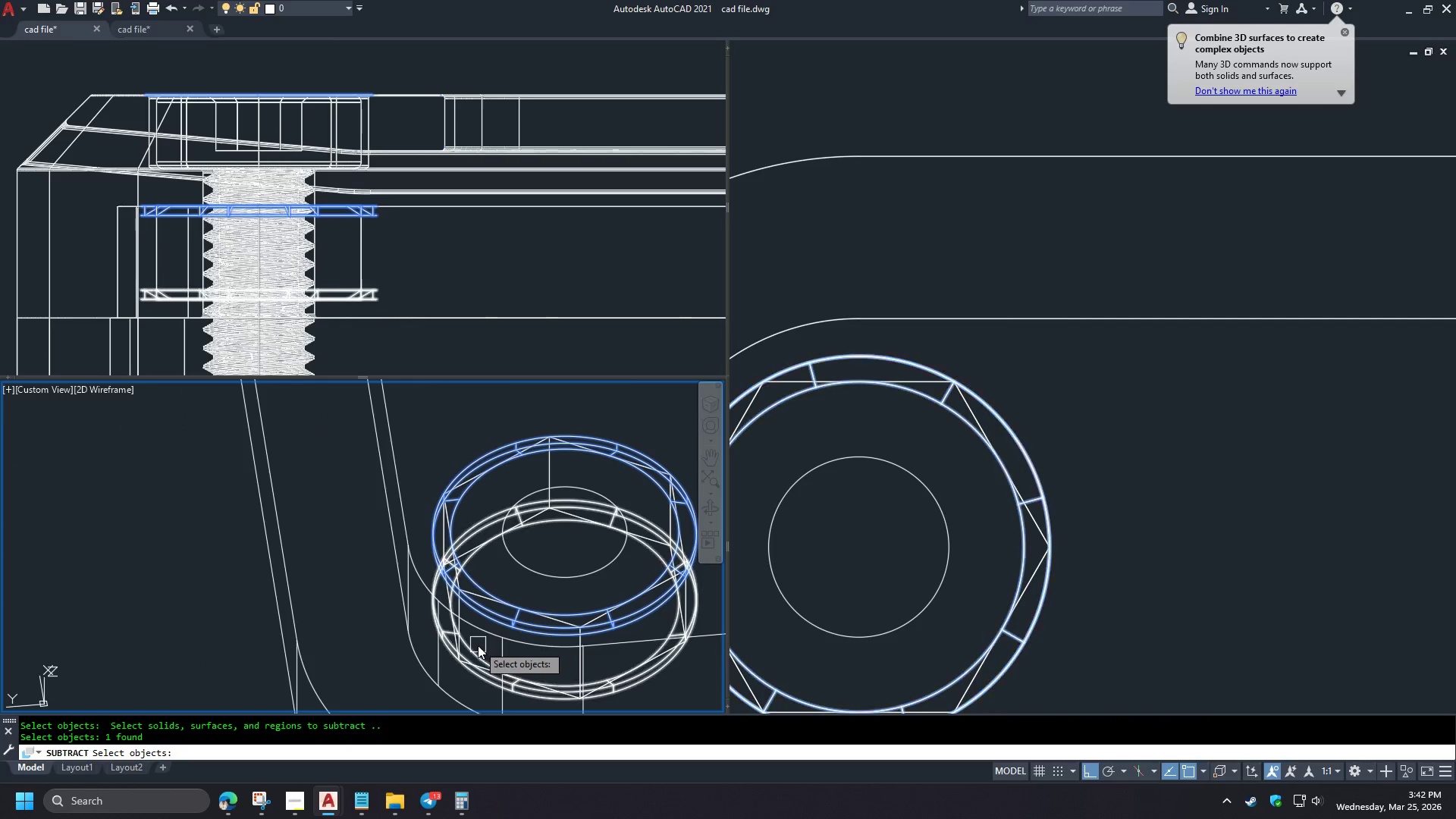 
left_click([477, 647])
 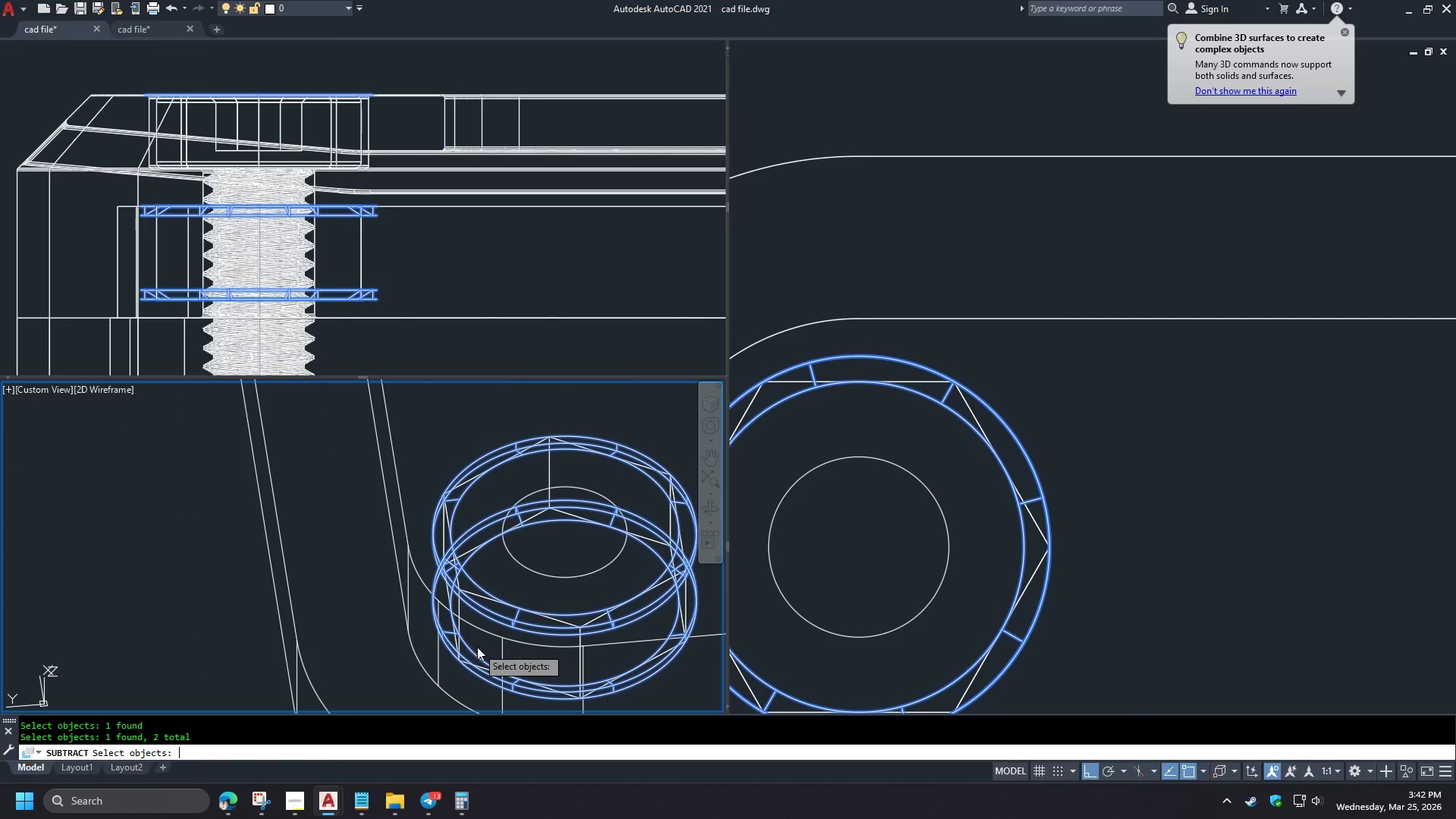 
key(Space)
 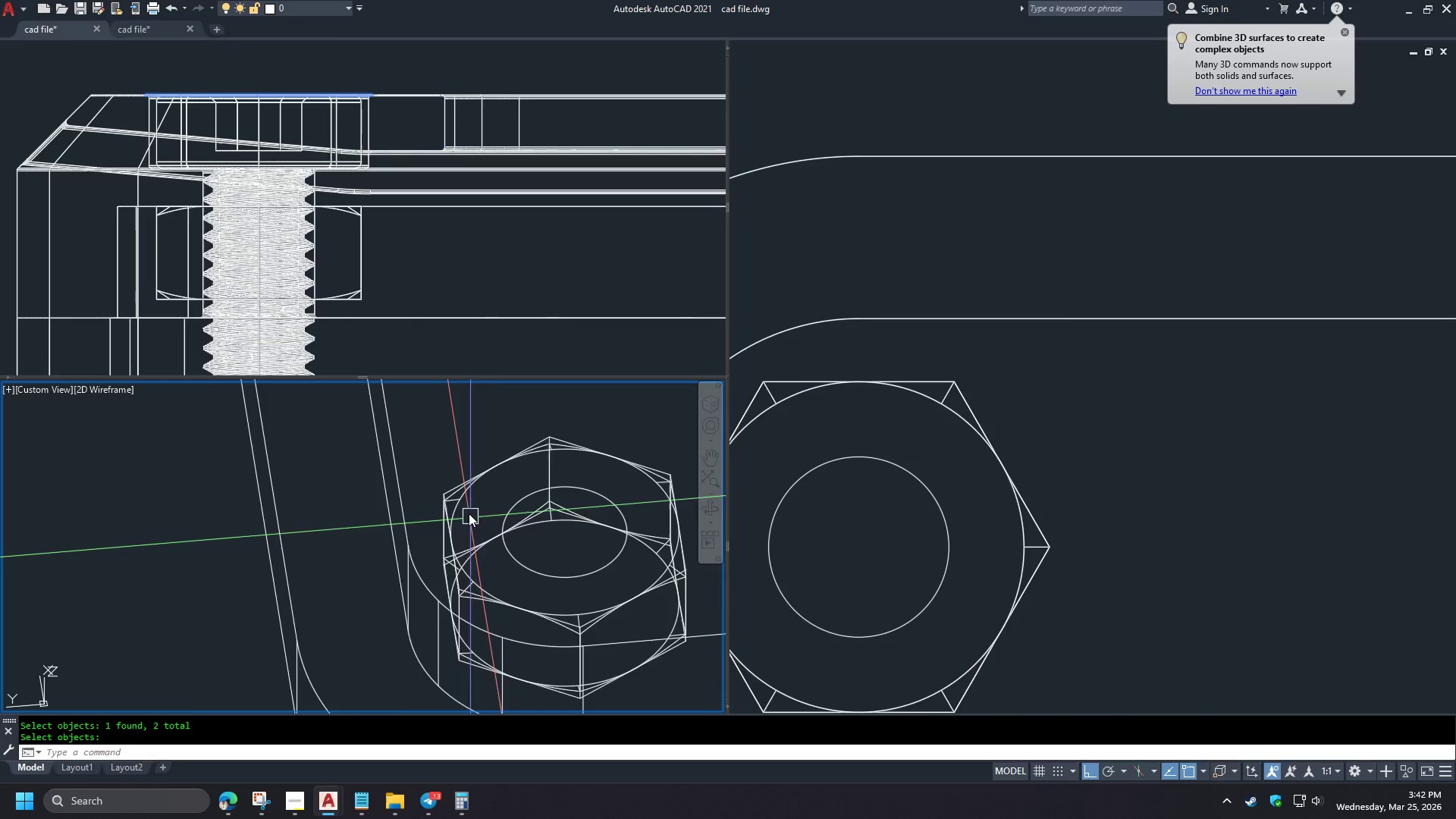 
scroll: coordinate [464, 485], scroll_direction: down, amount: 3.0
 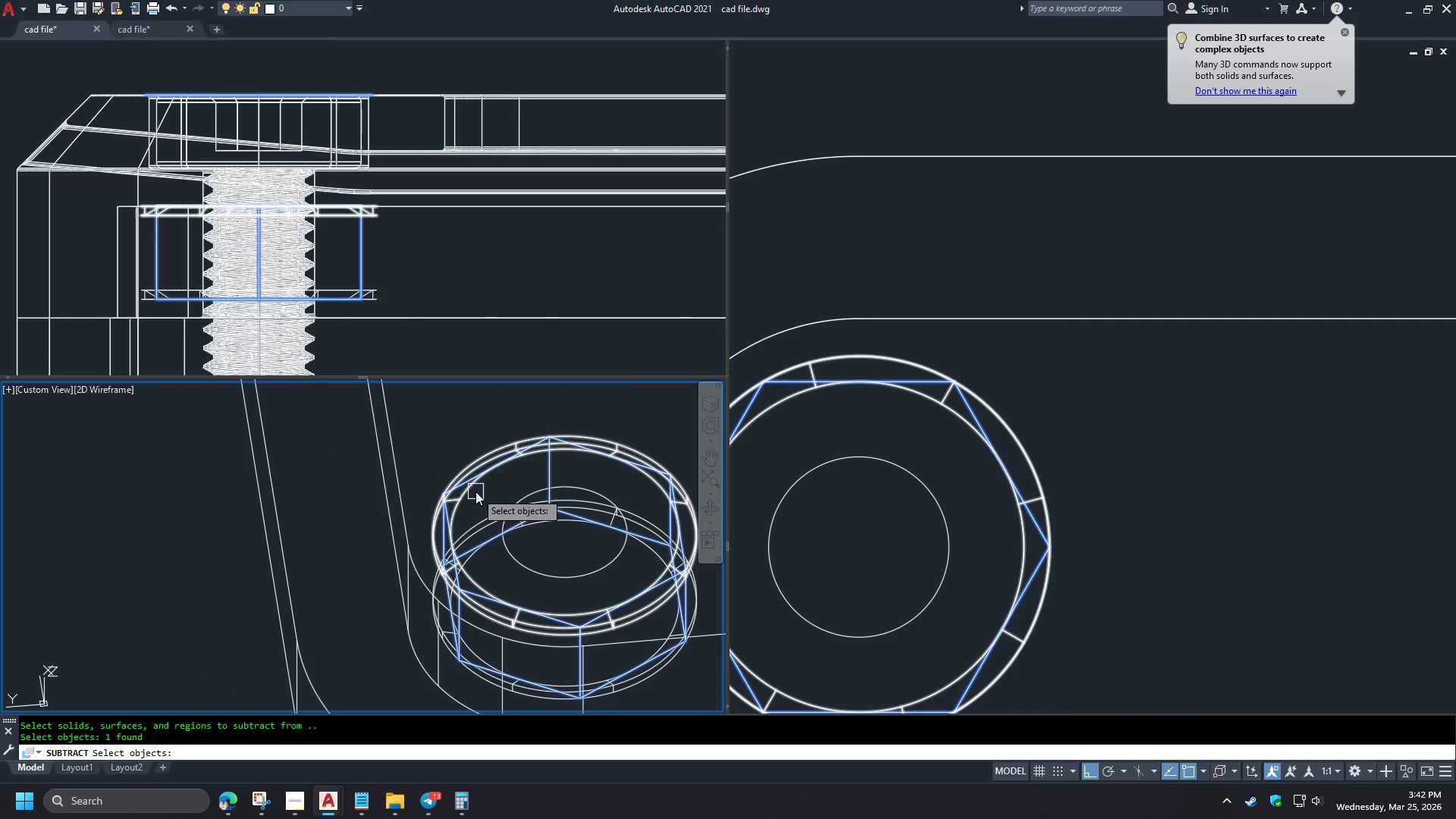 
type(vs s )
 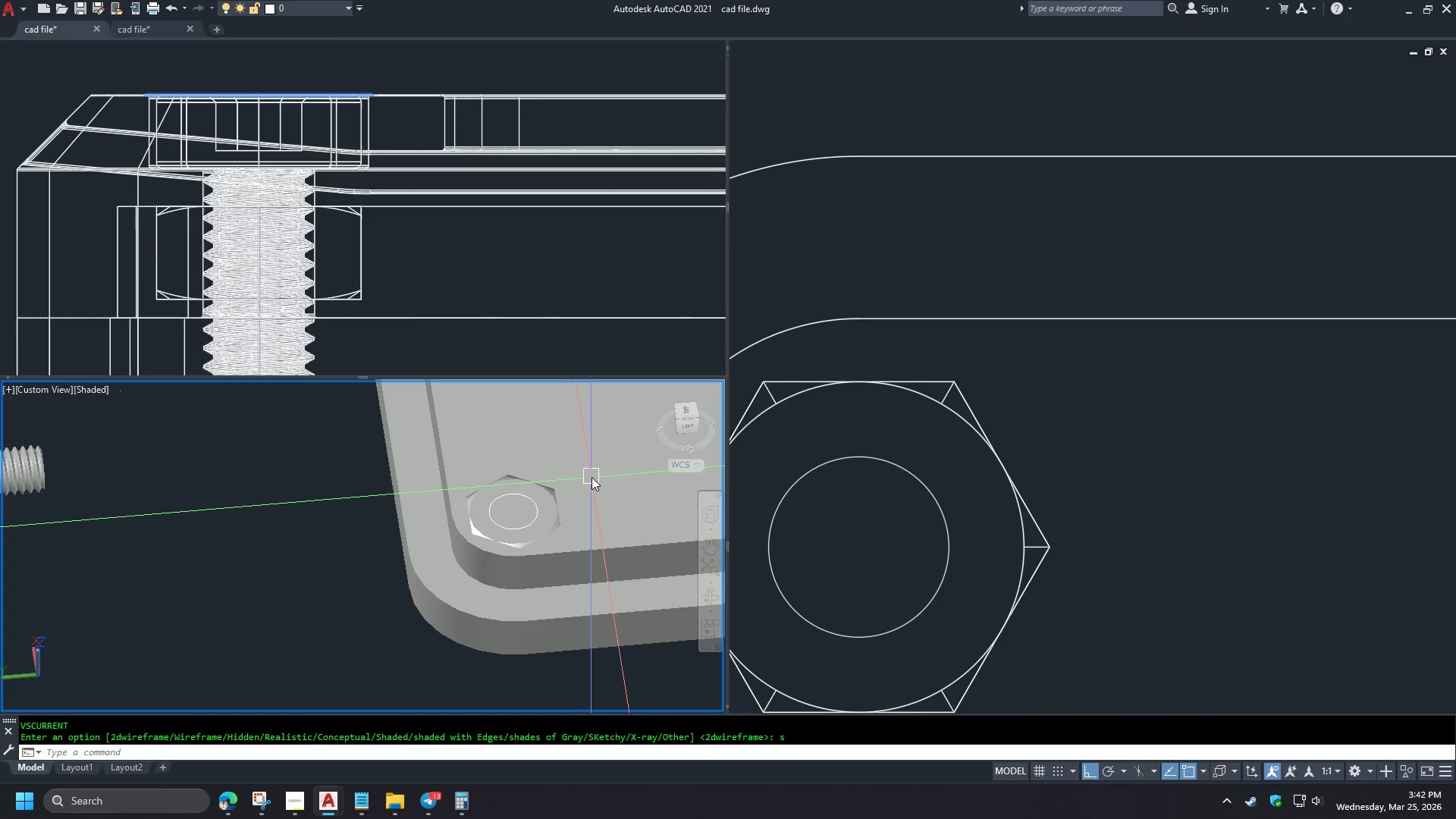 
key(V)
 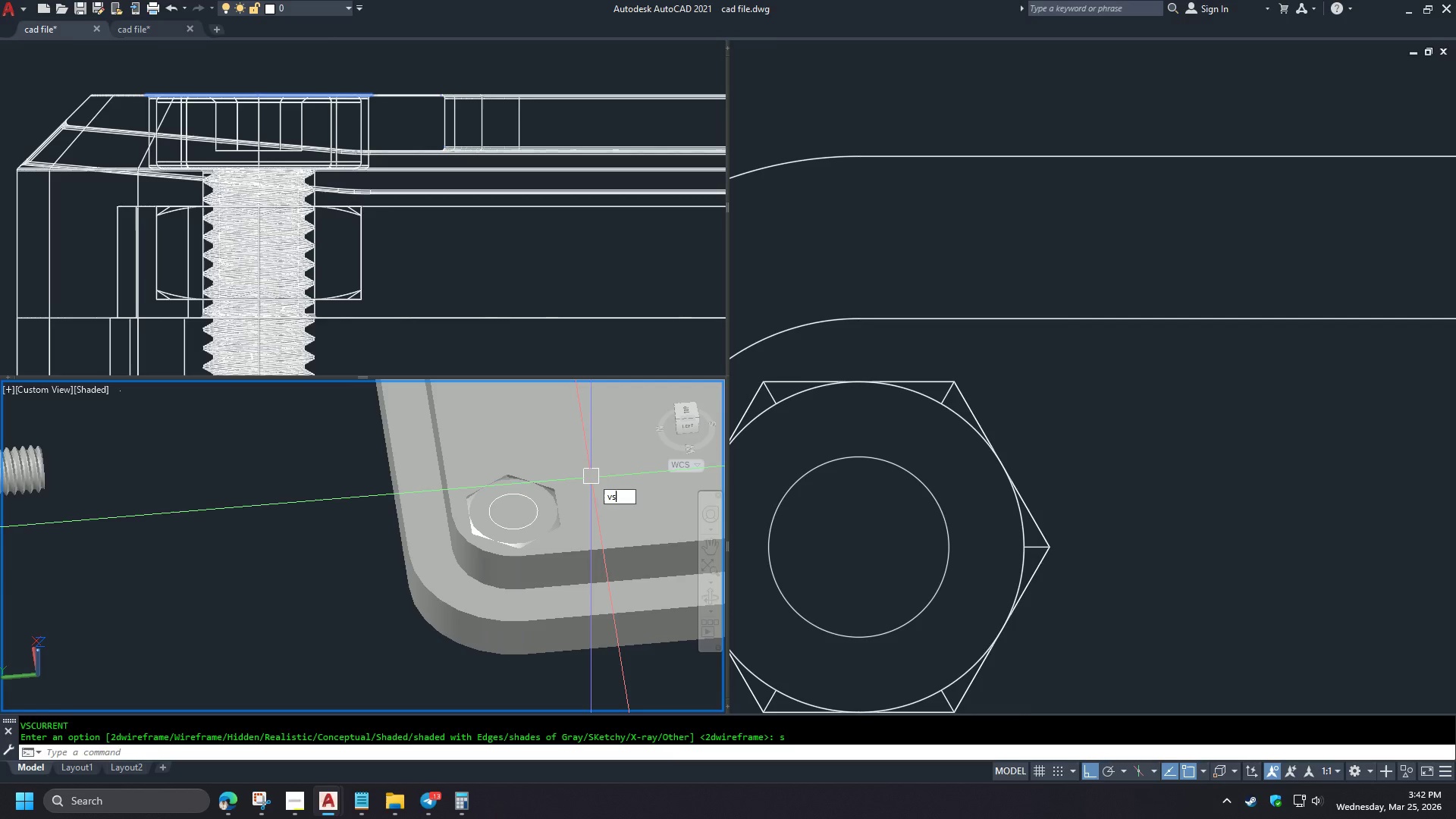 
scroll: coordinate [491, 494], scroll_direction: down, amount: 2.0
 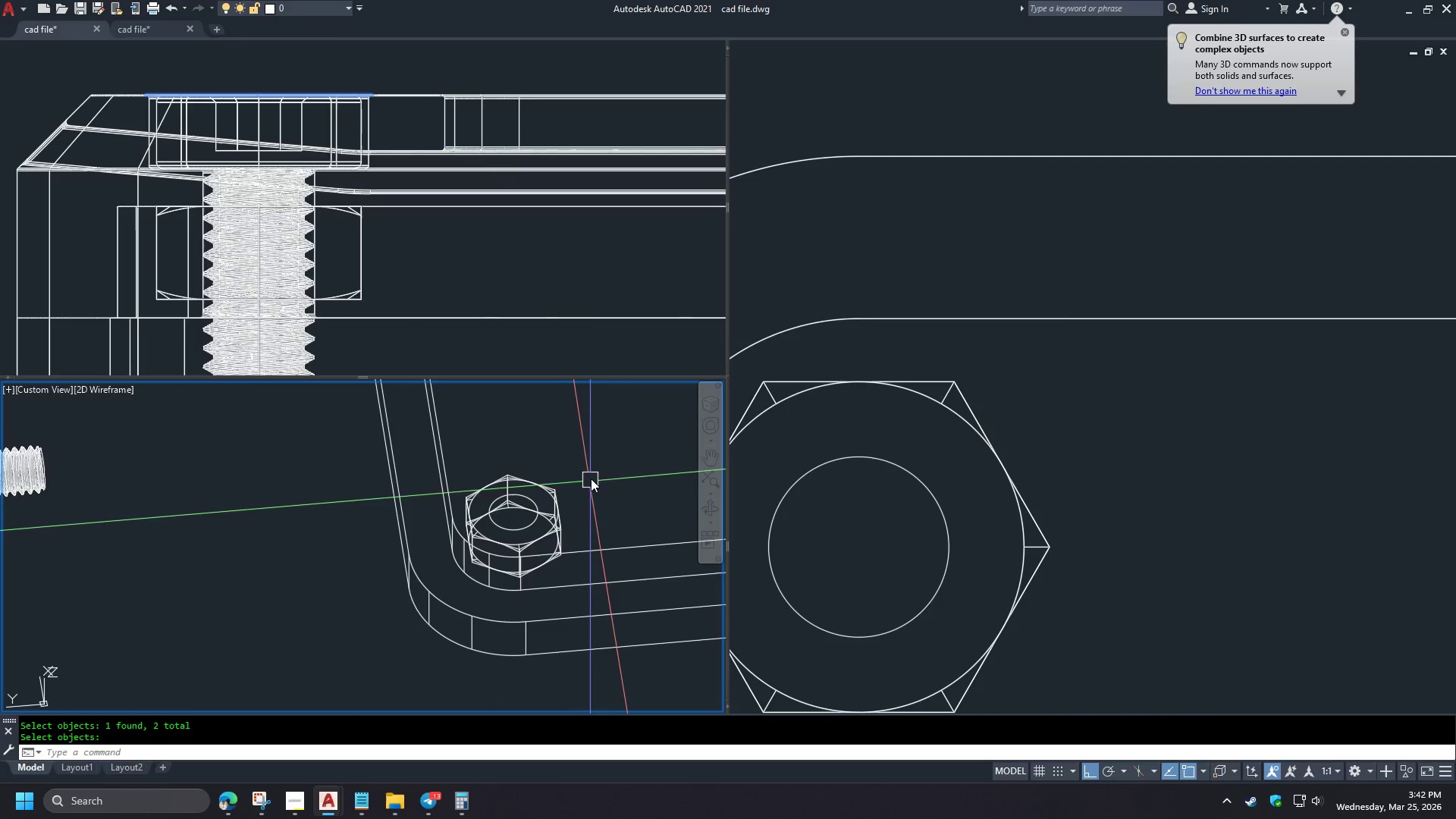 
key(S)
 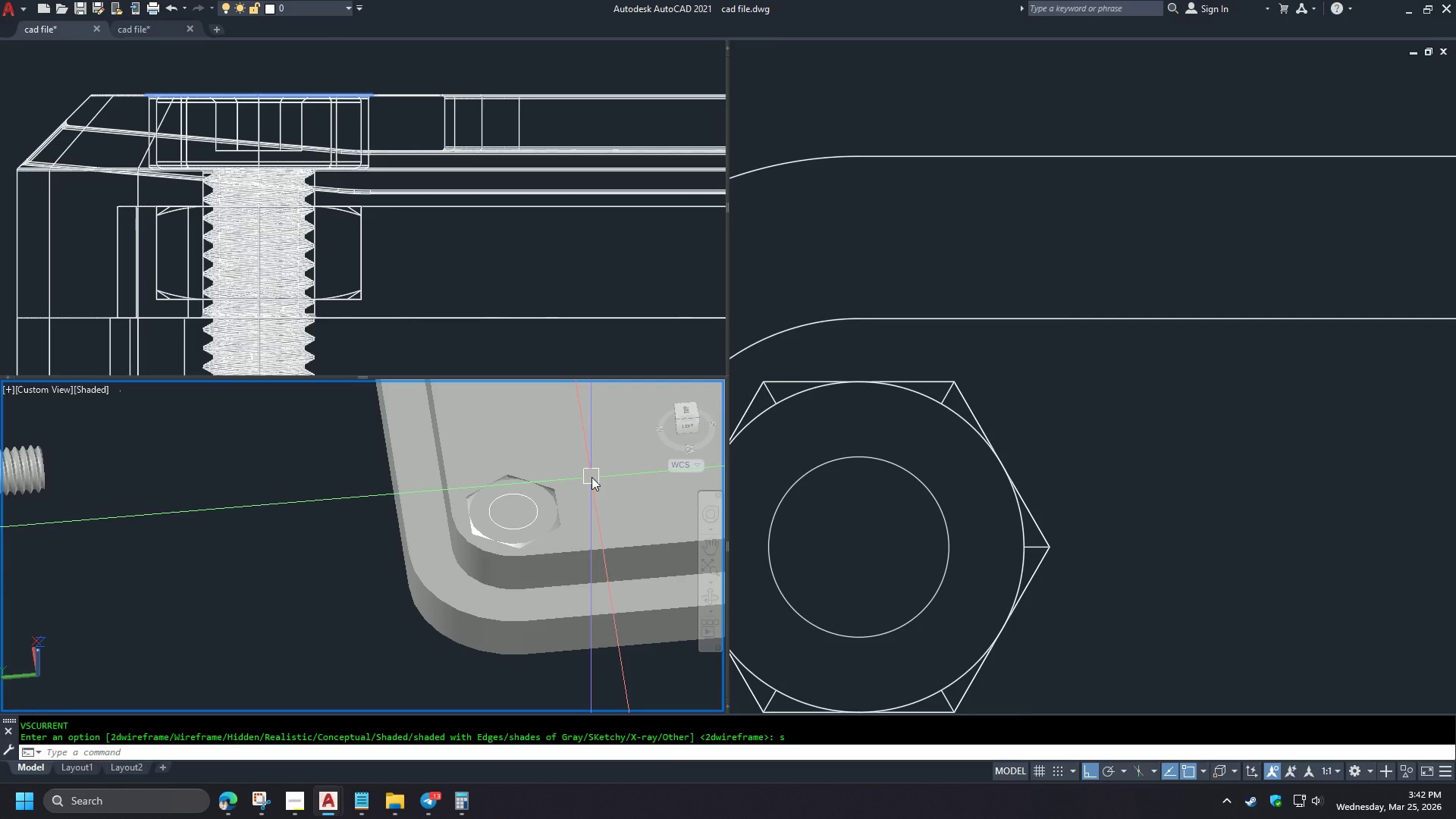 
key(Space)
 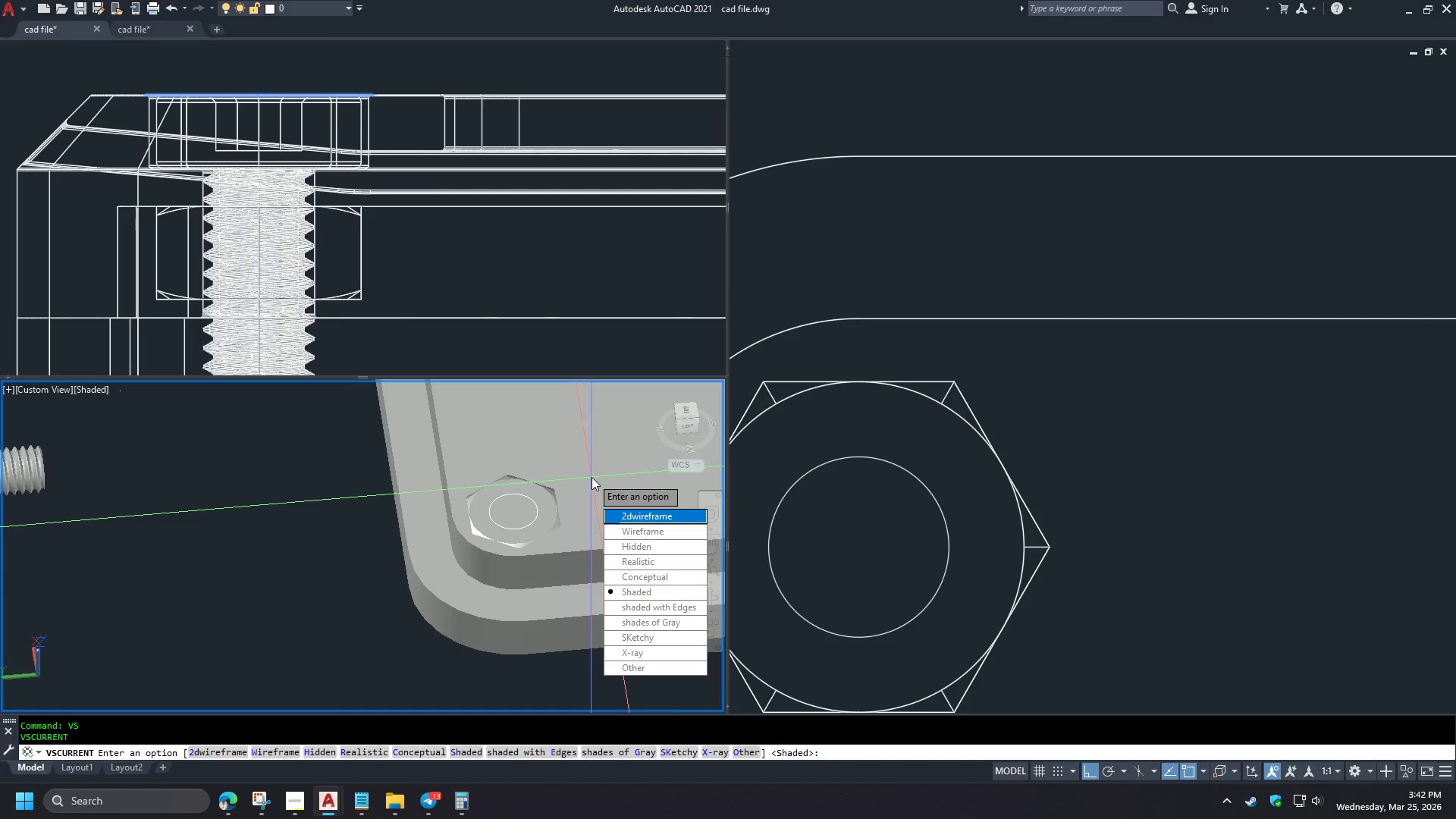 
key(2)
 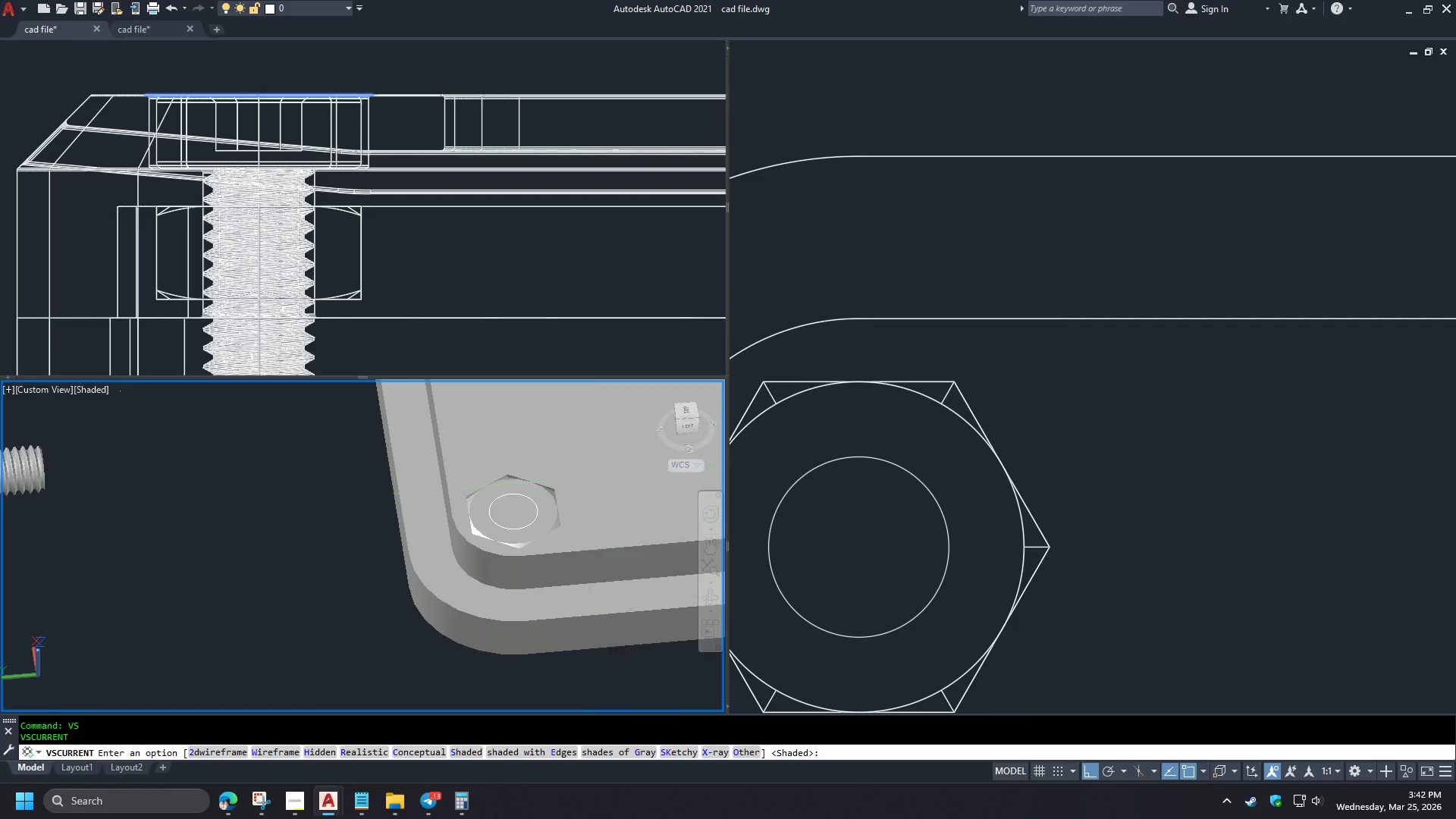 
key(Space)
 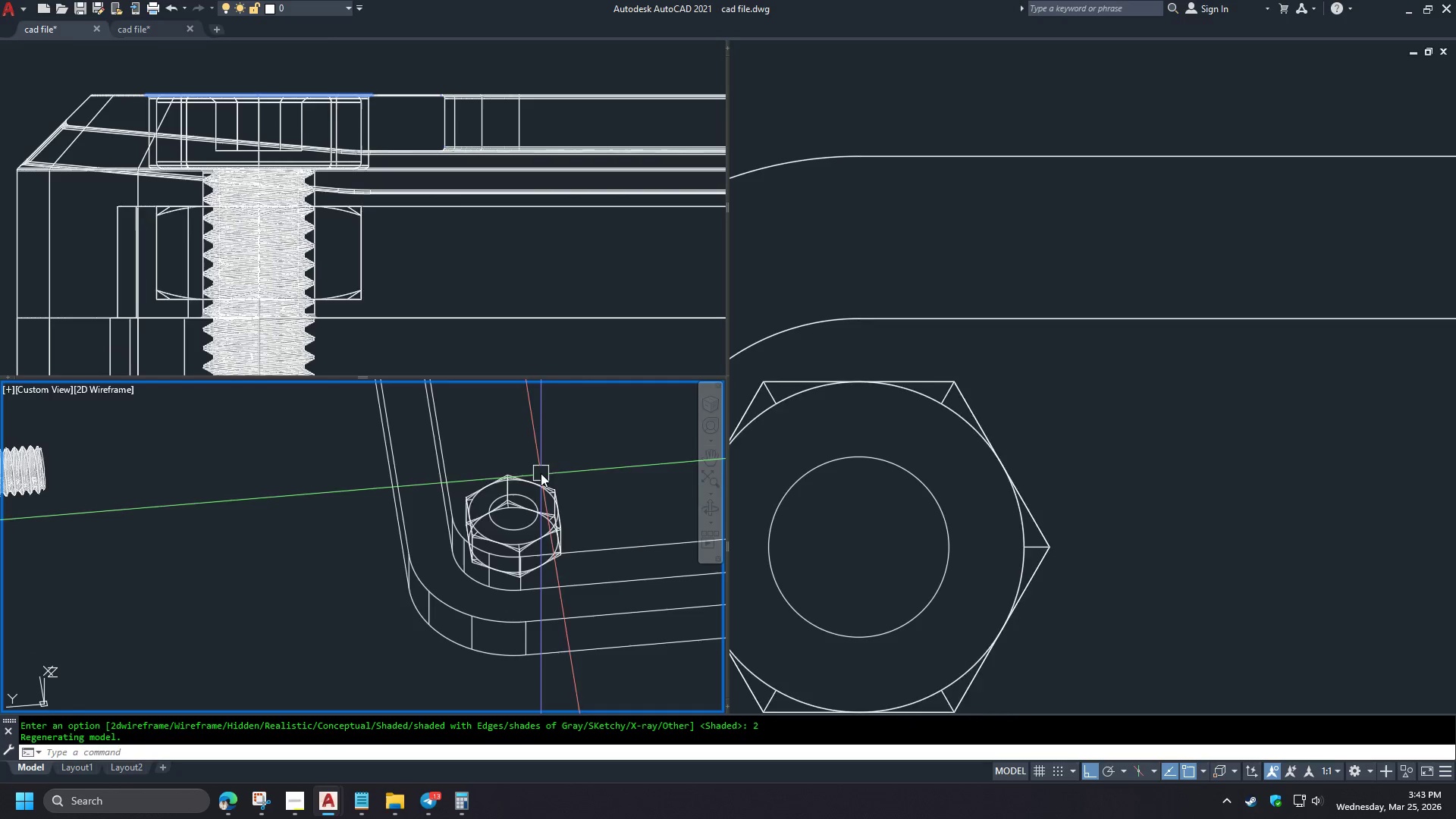 
hold_key(key=ShiftLeft, duration=1.5)
 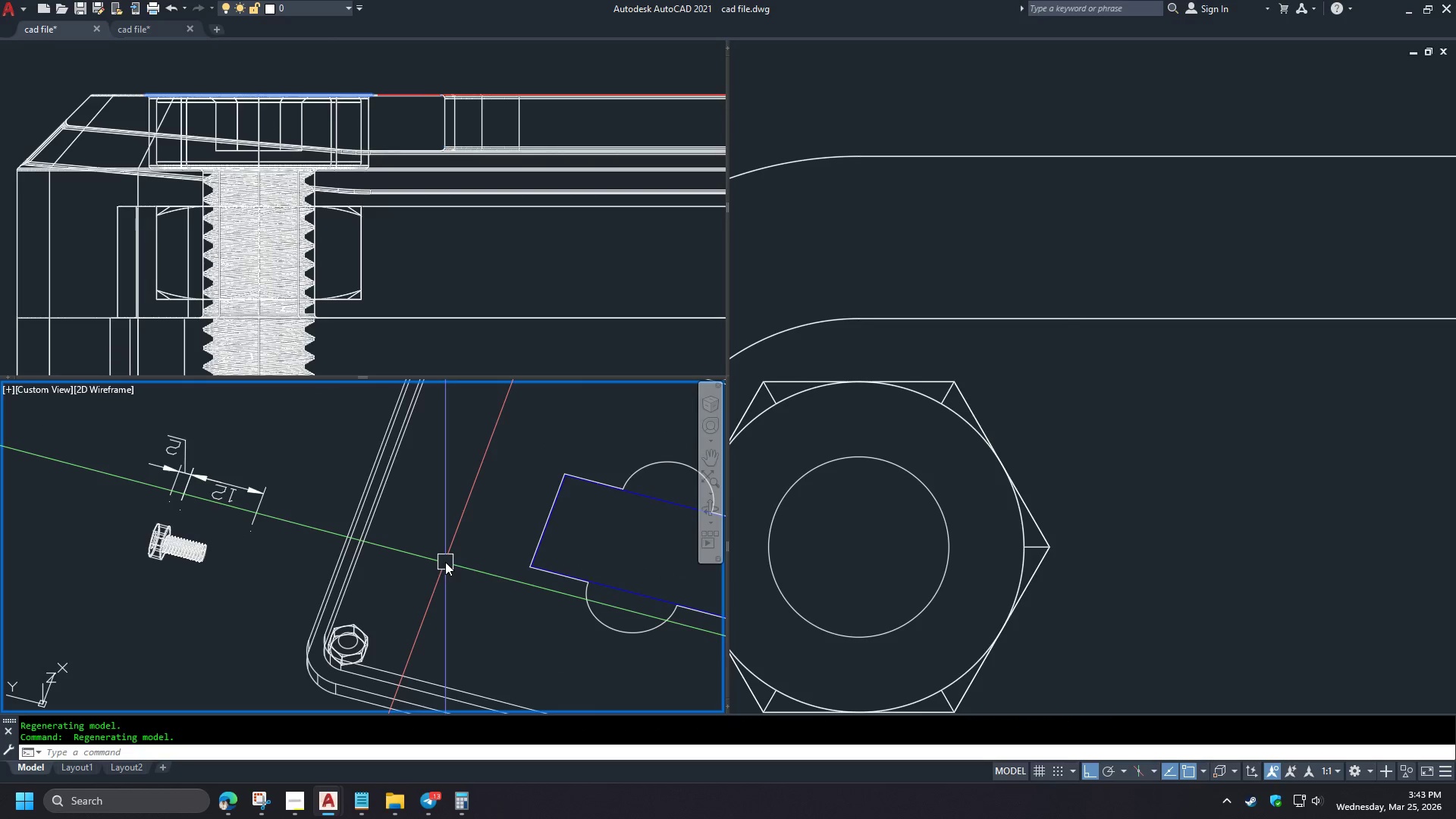 
key(Shift+ShiftLeft)
 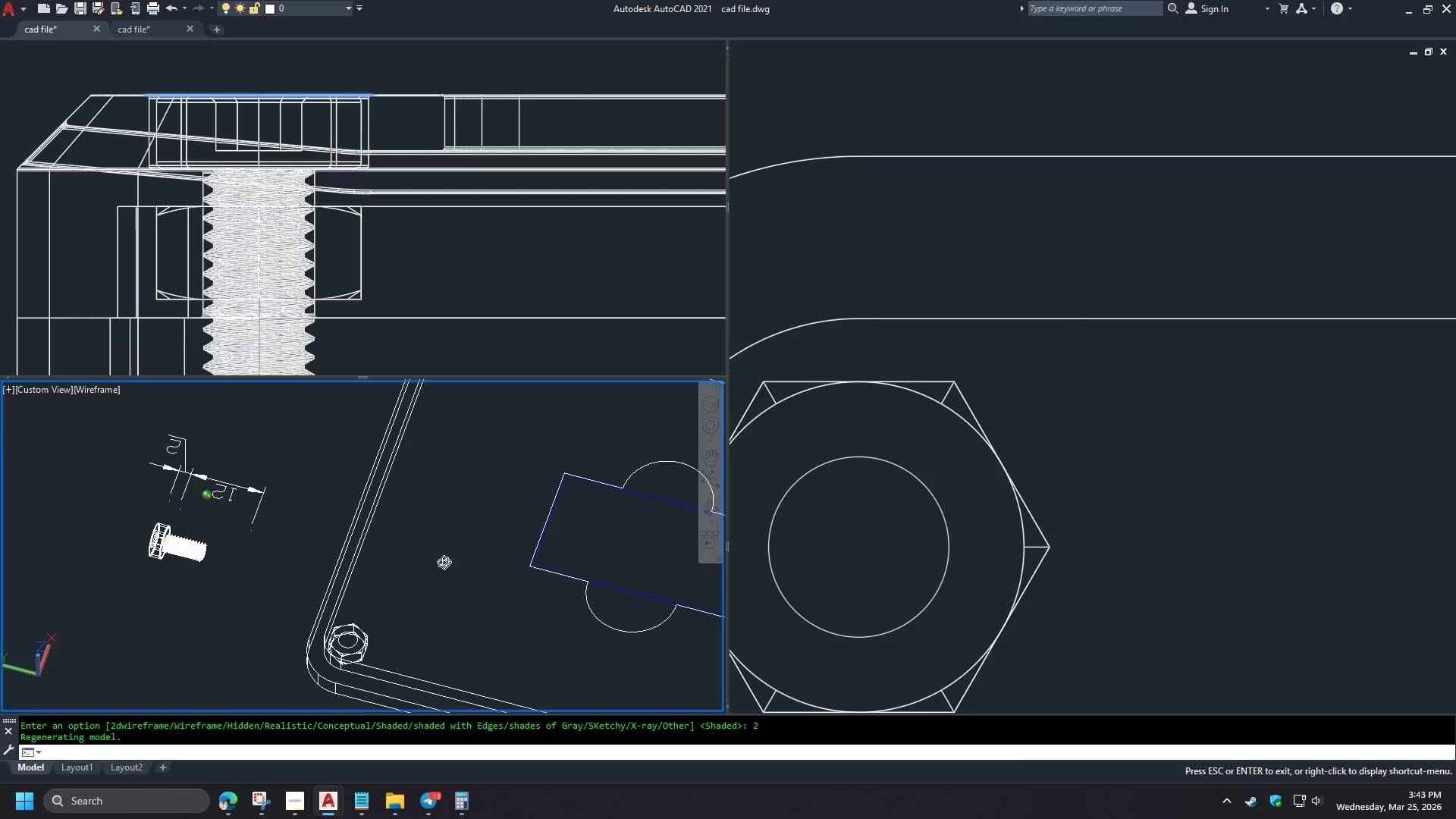 
key(Shift+ShiftLeft)
 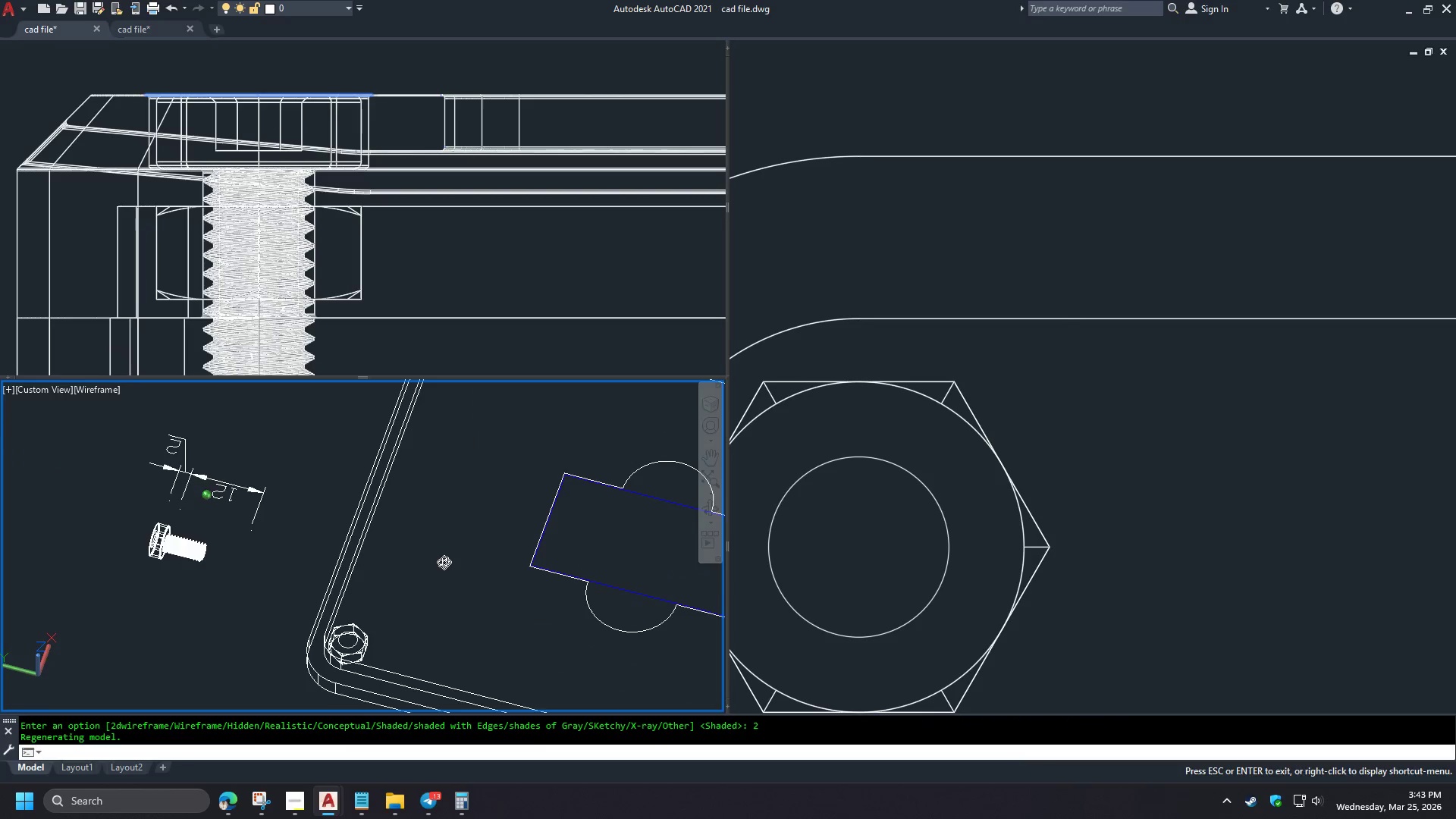 
key(Shift+ShiftLeft)
 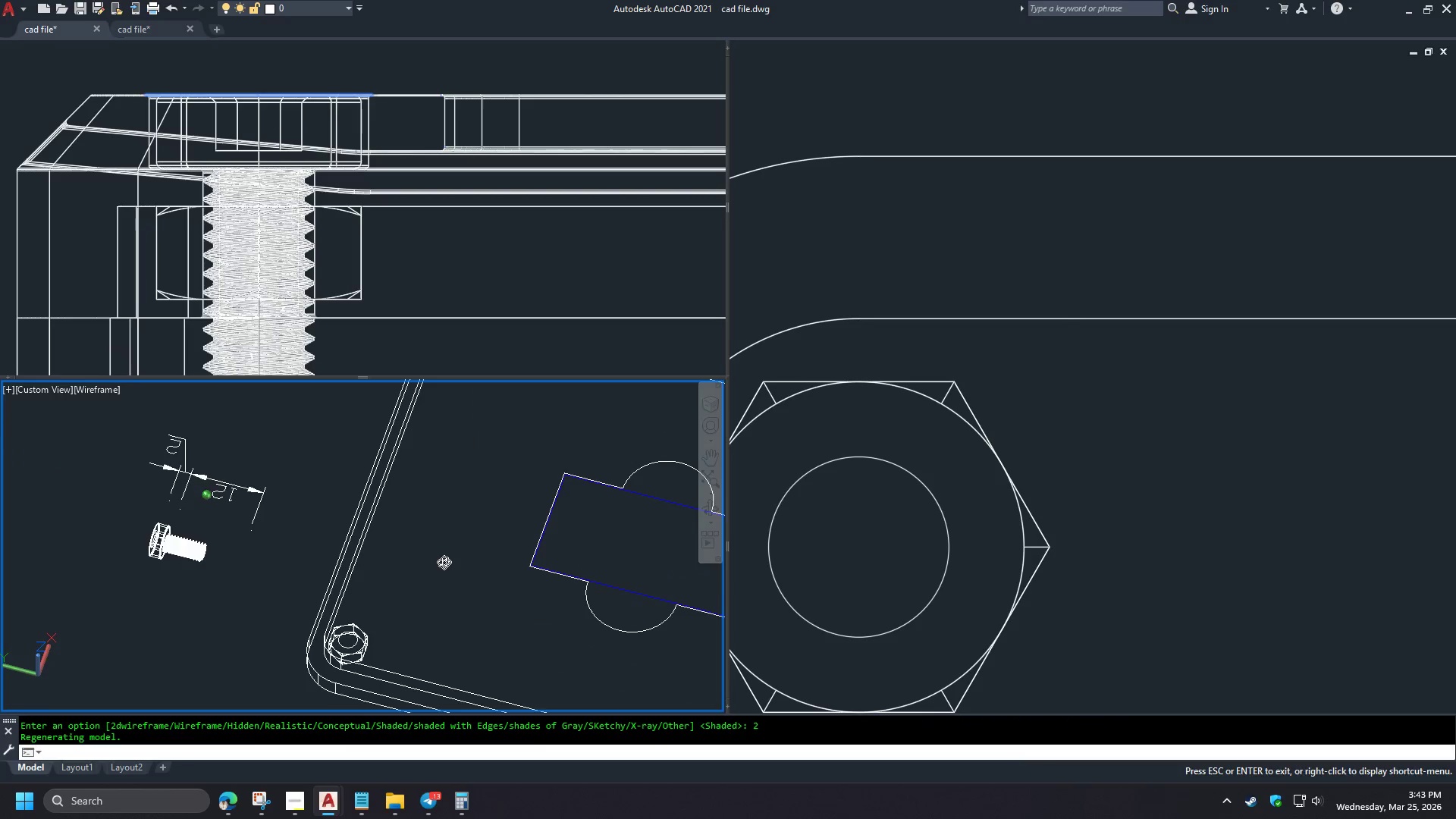 
key(Shift+ShiftLeft)
 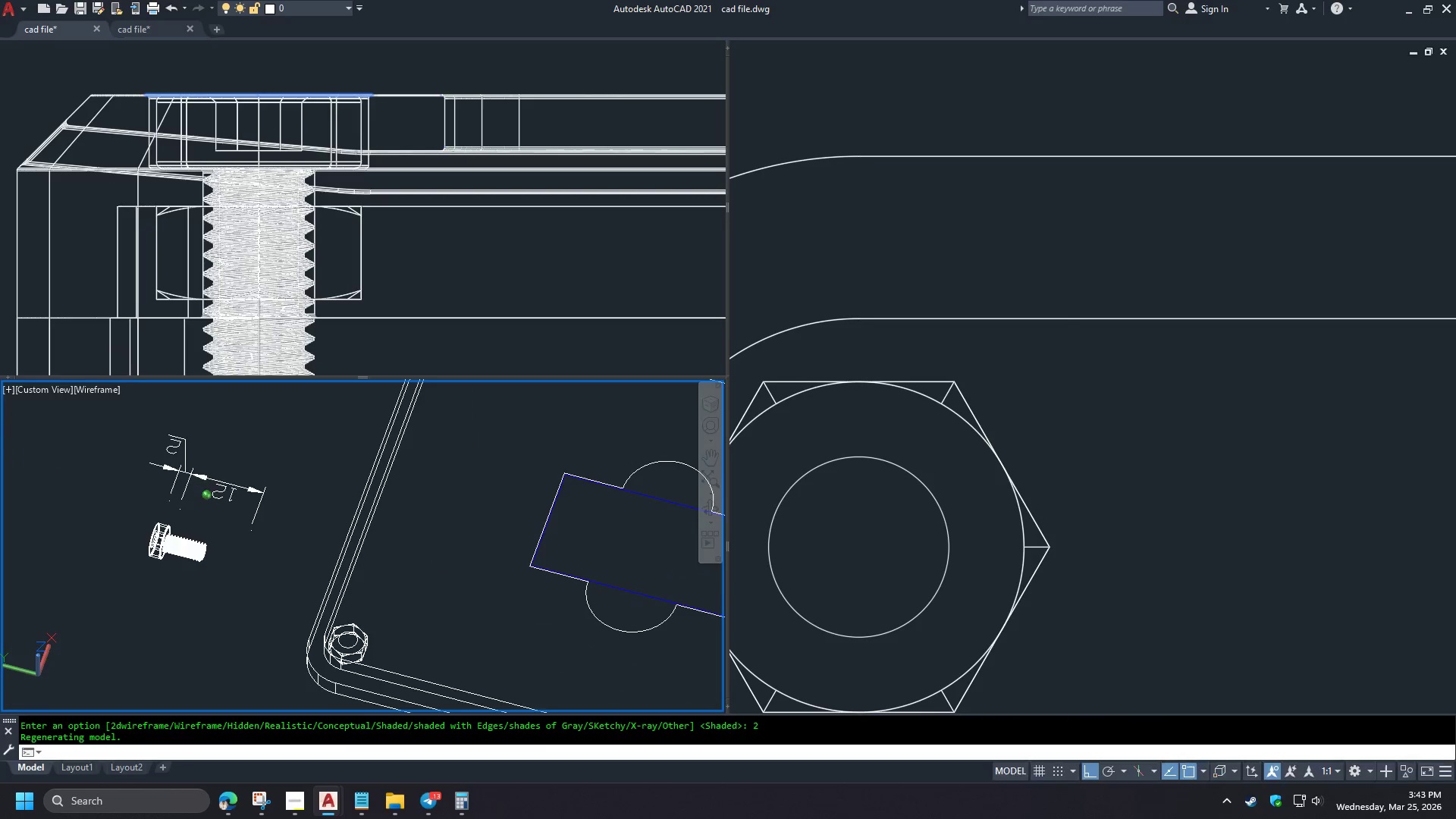 
key(Shift+ShiftLeft)
 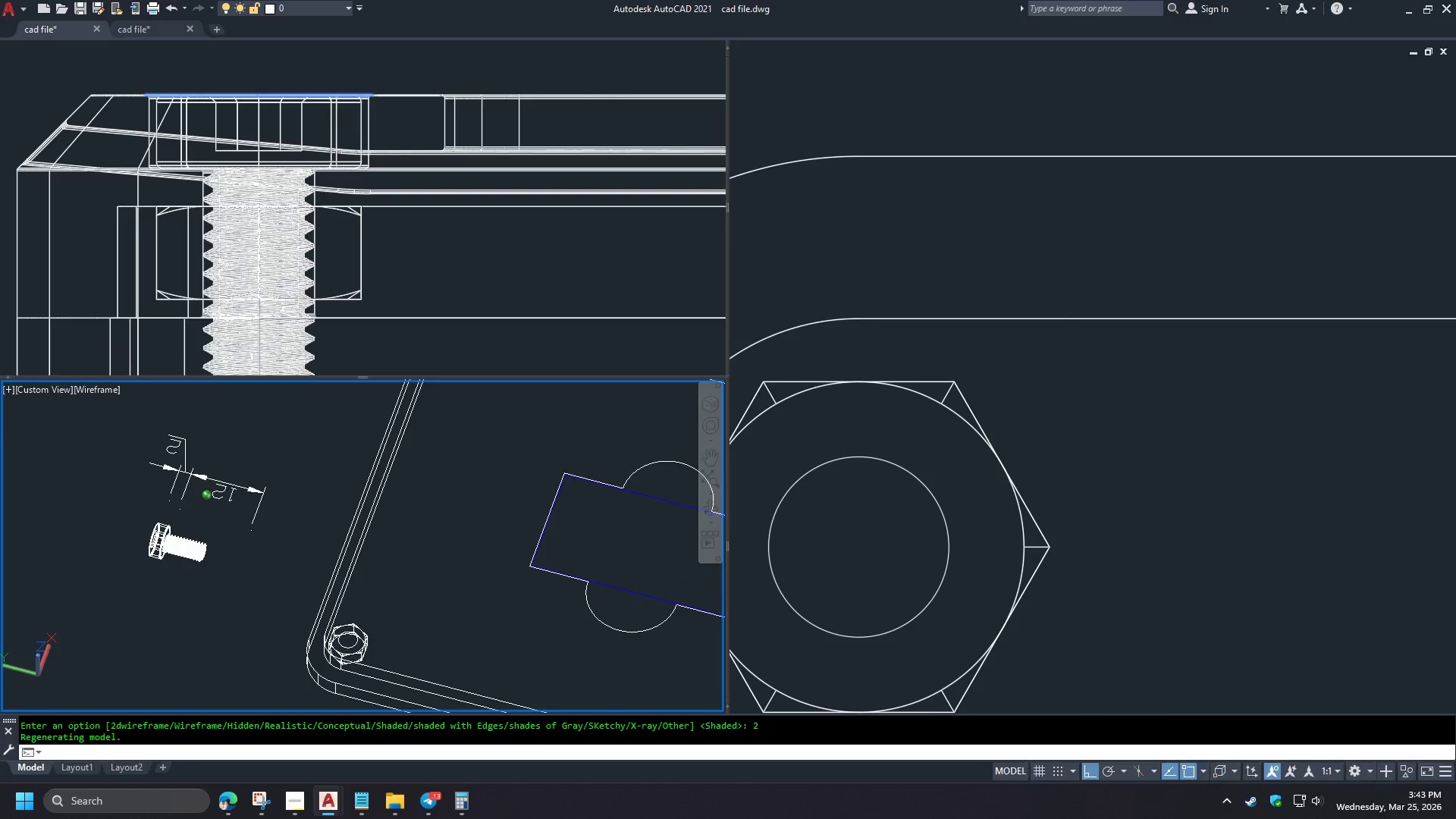 
key(Shift+ShiftLeft)
 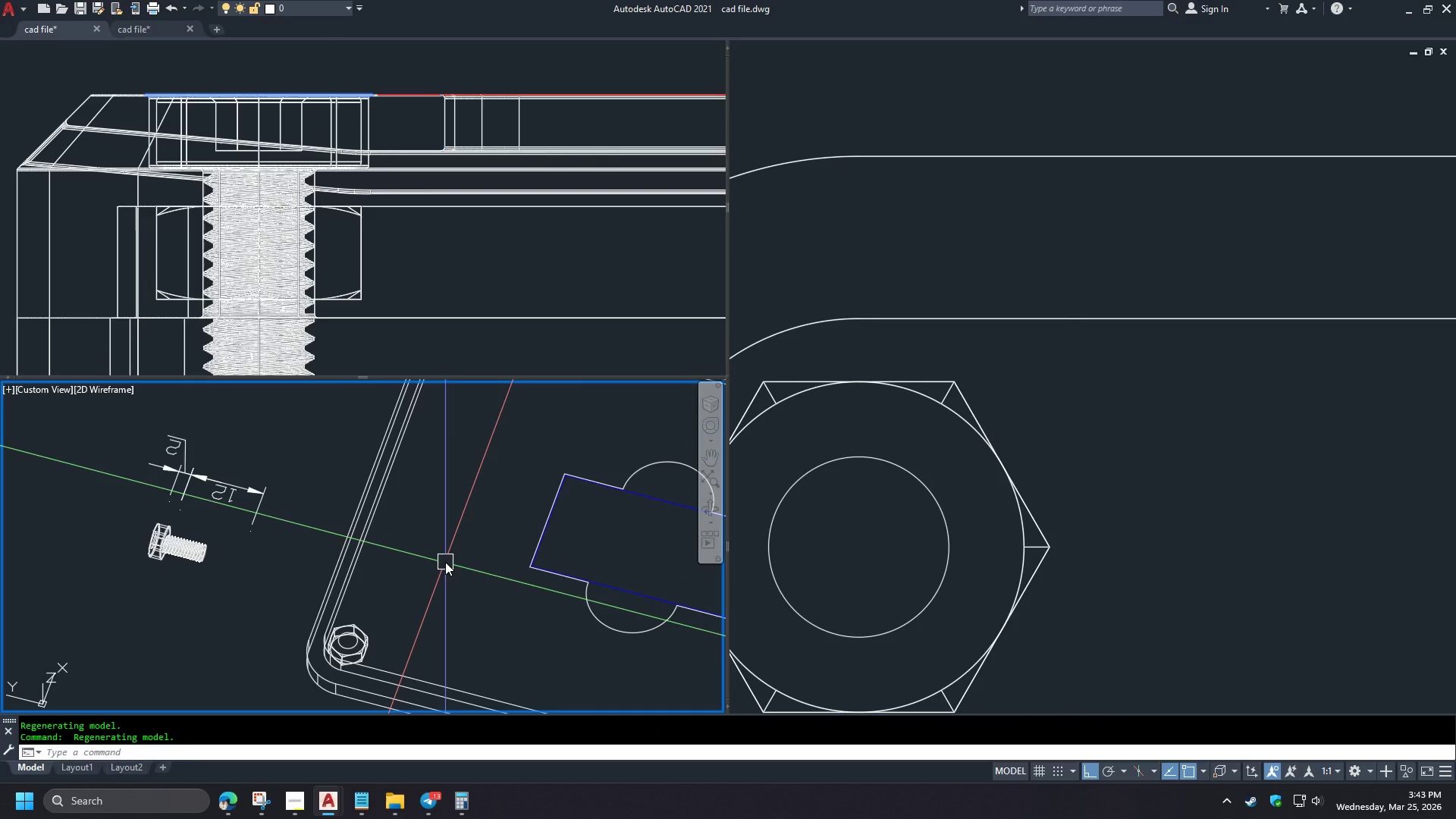 
scroll: coordinate [445, 562], scroll_direction: down, amount: 5.0
 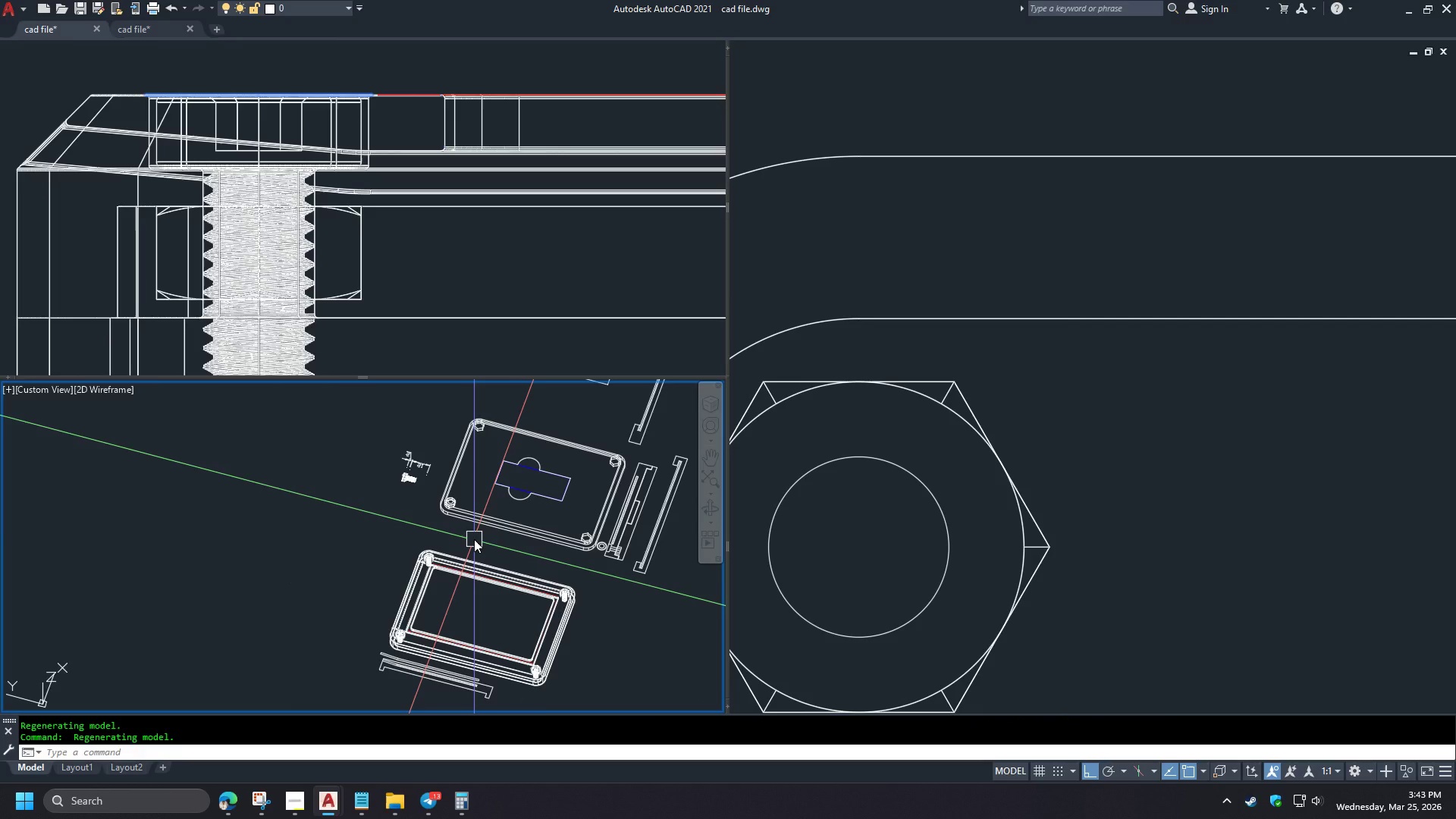 
wait(11.15)
 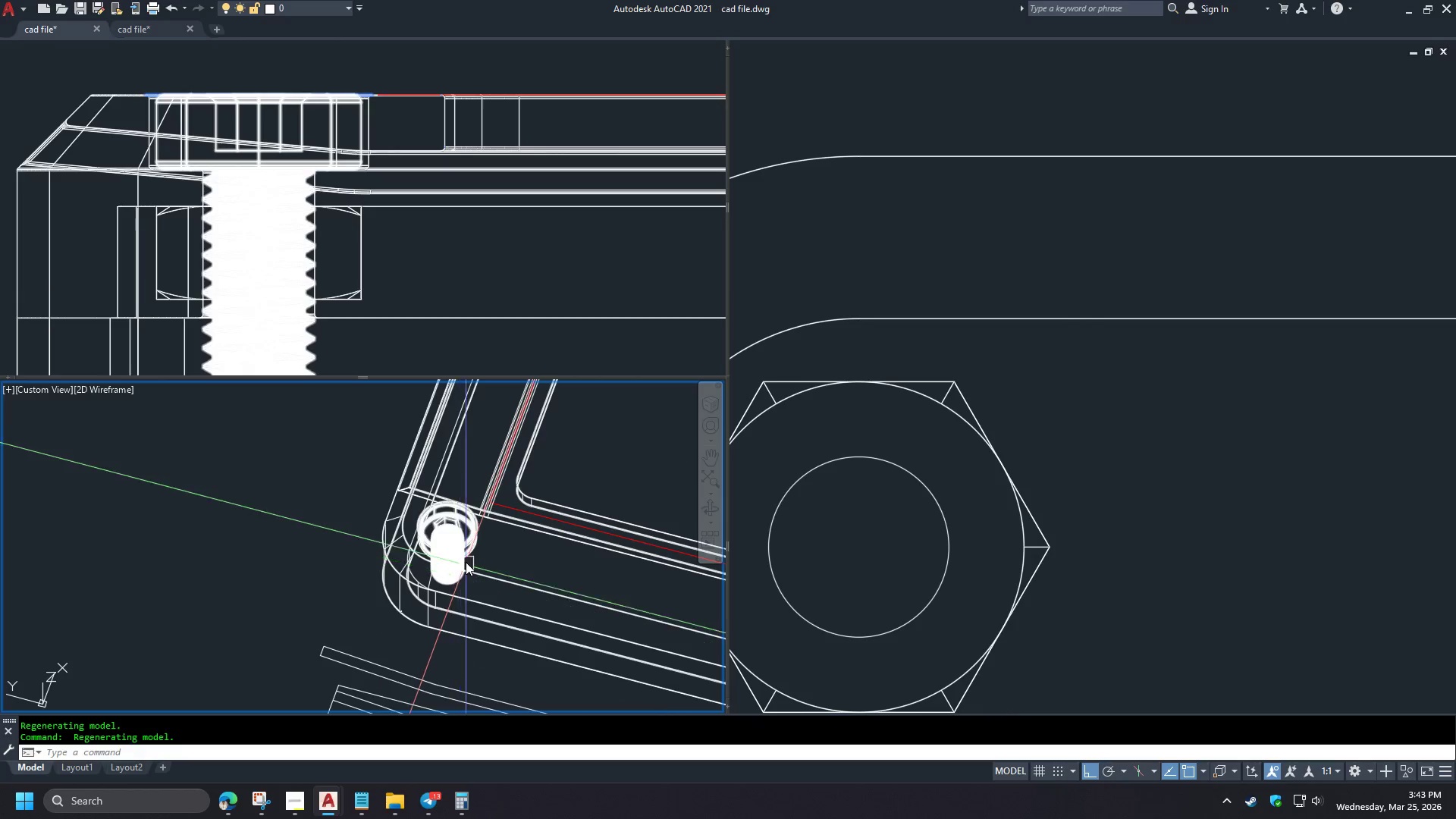 
left_click([463, 557])
 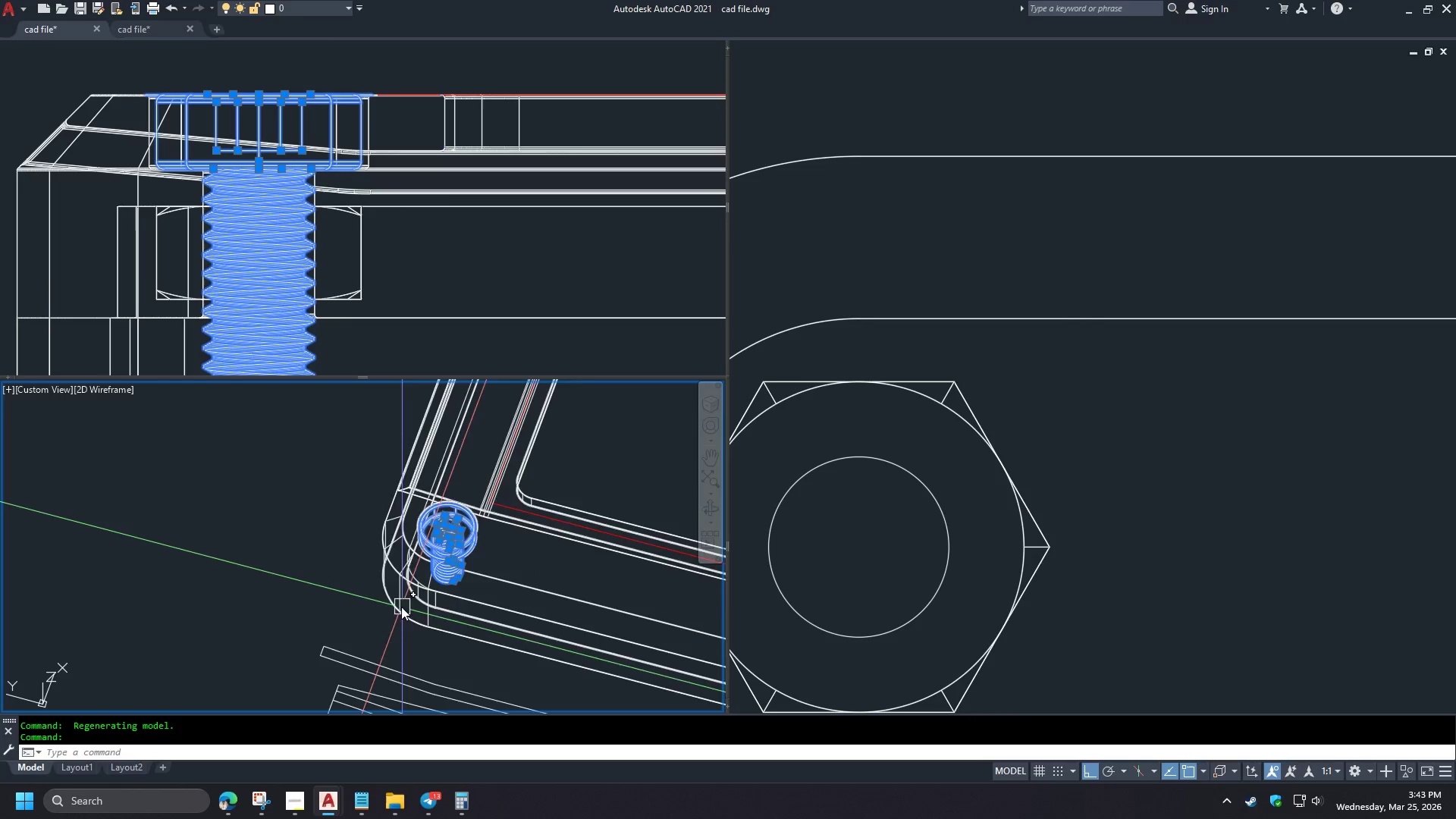 
scroll: coordinate [383, 603], scroll_direction: up, amount: 6.0
 